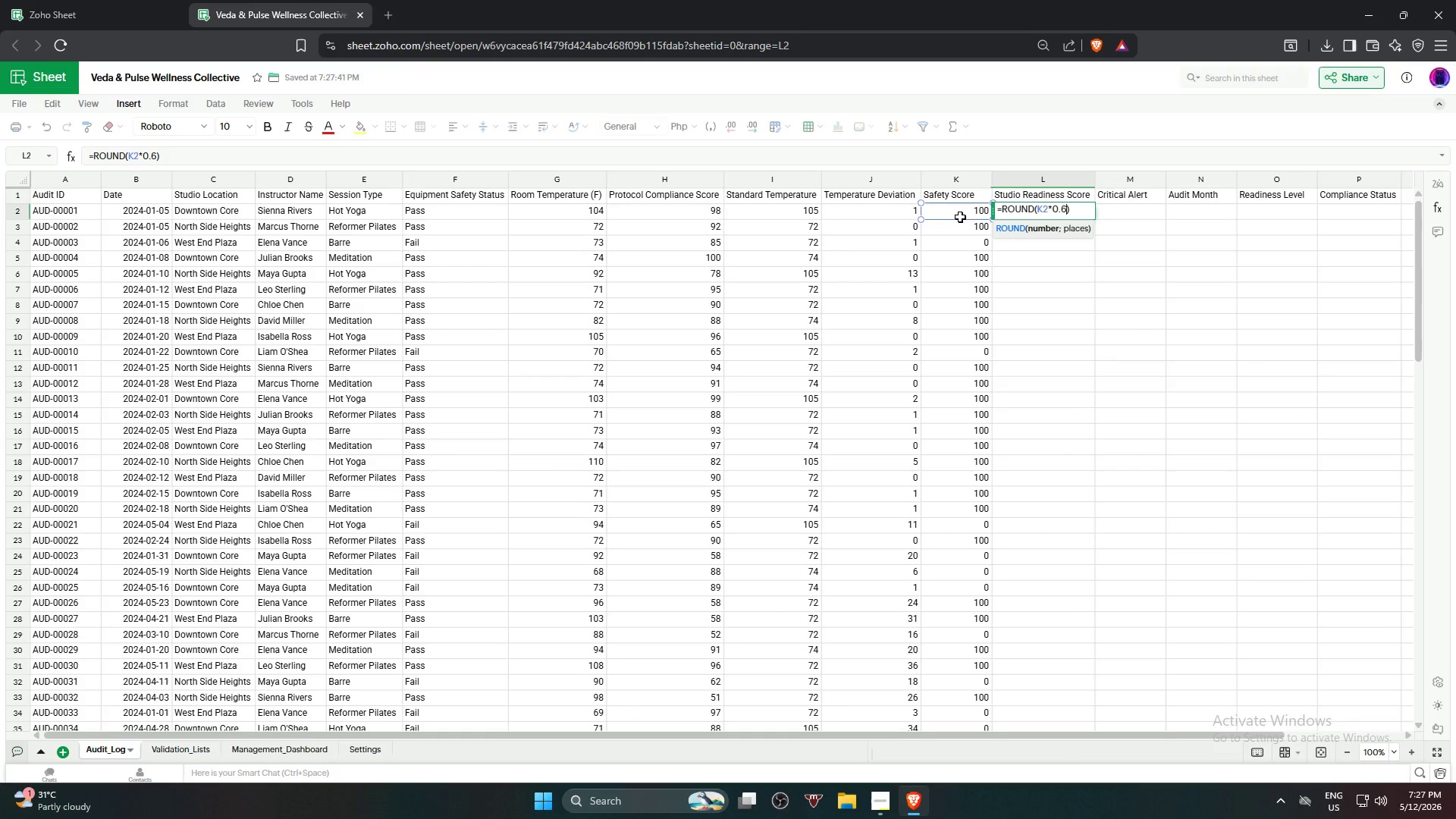 
key(Numpad6)
 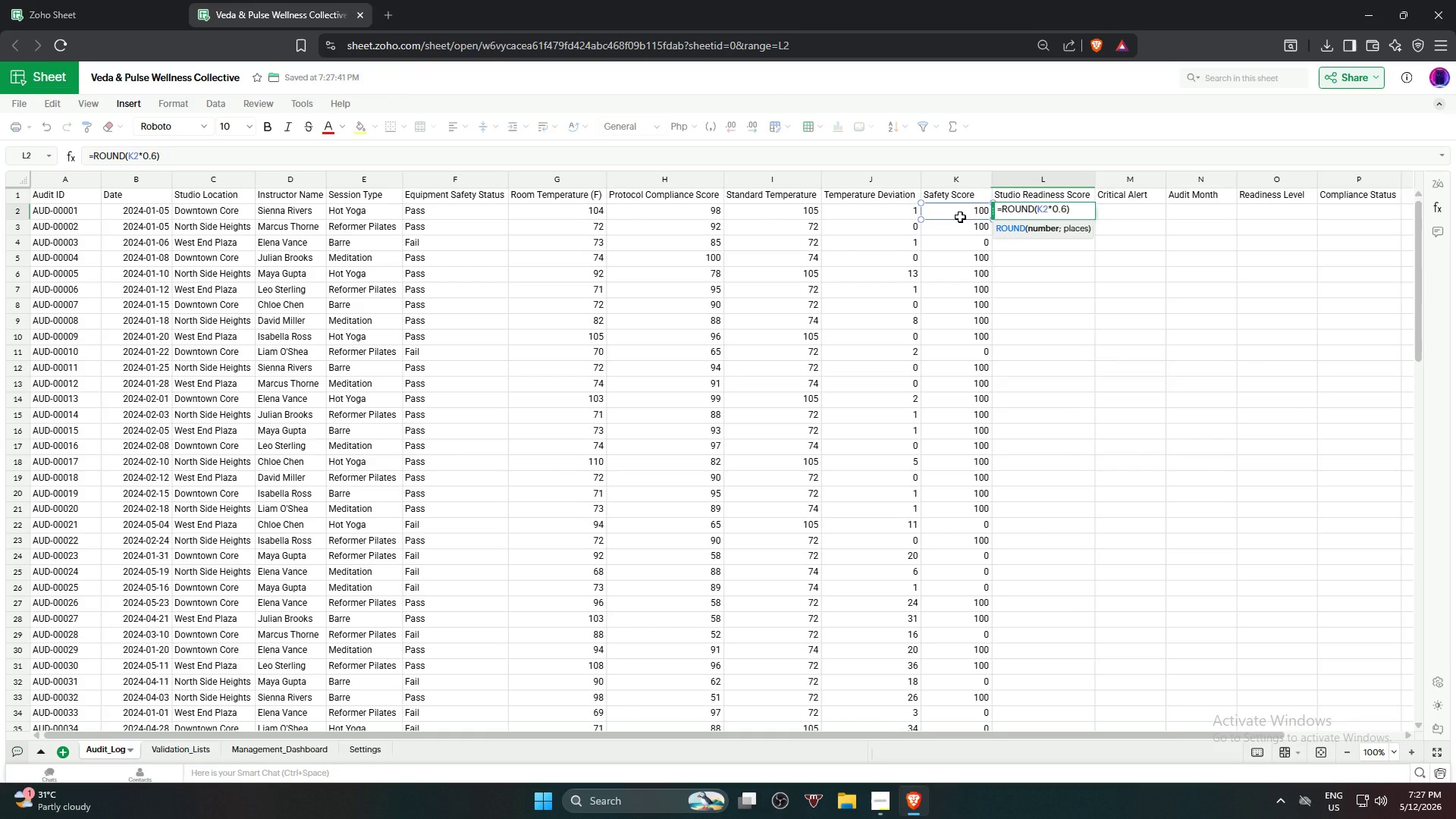 
key(Shift+0)
 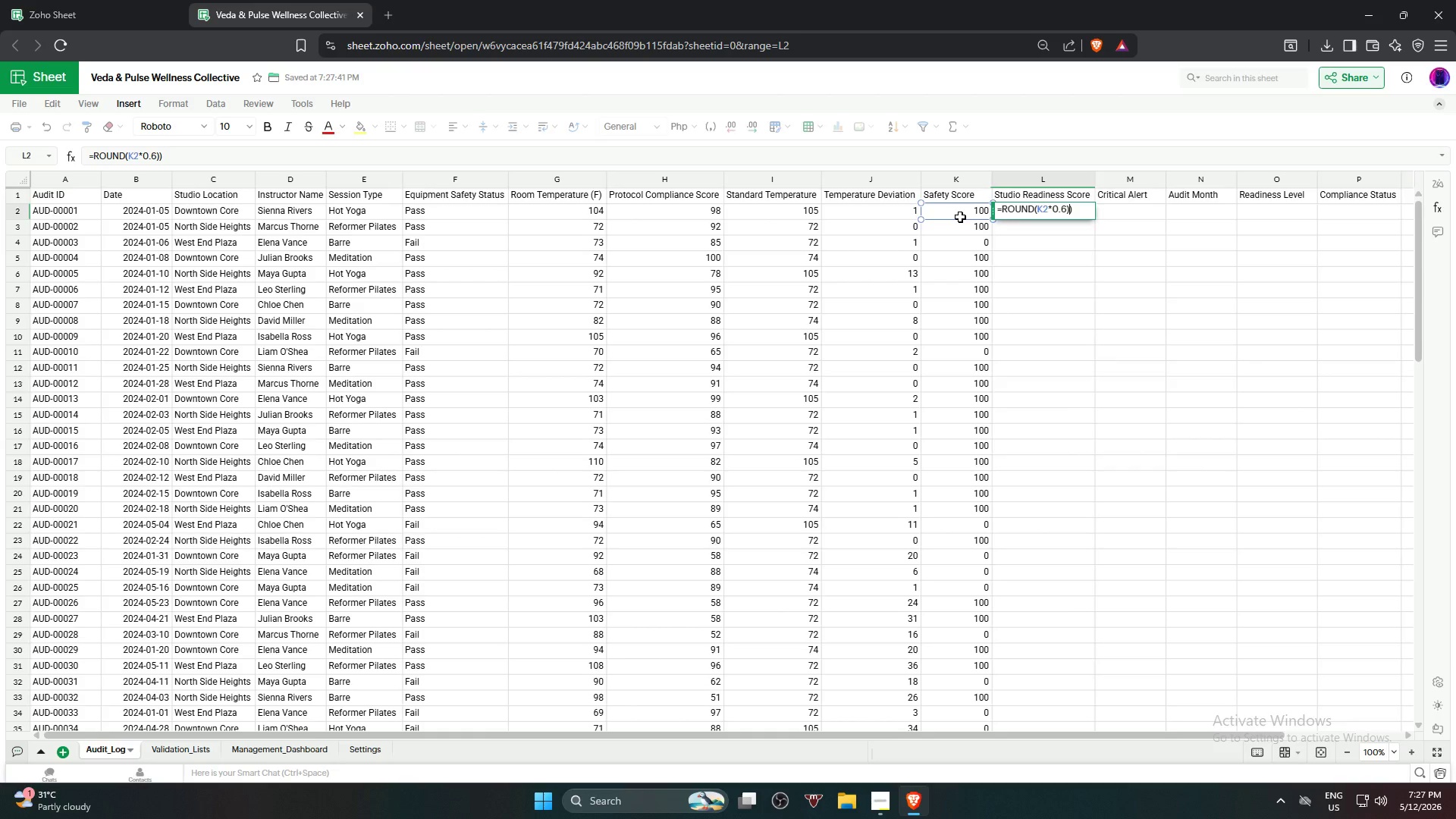 
key(Shift+Equal)
 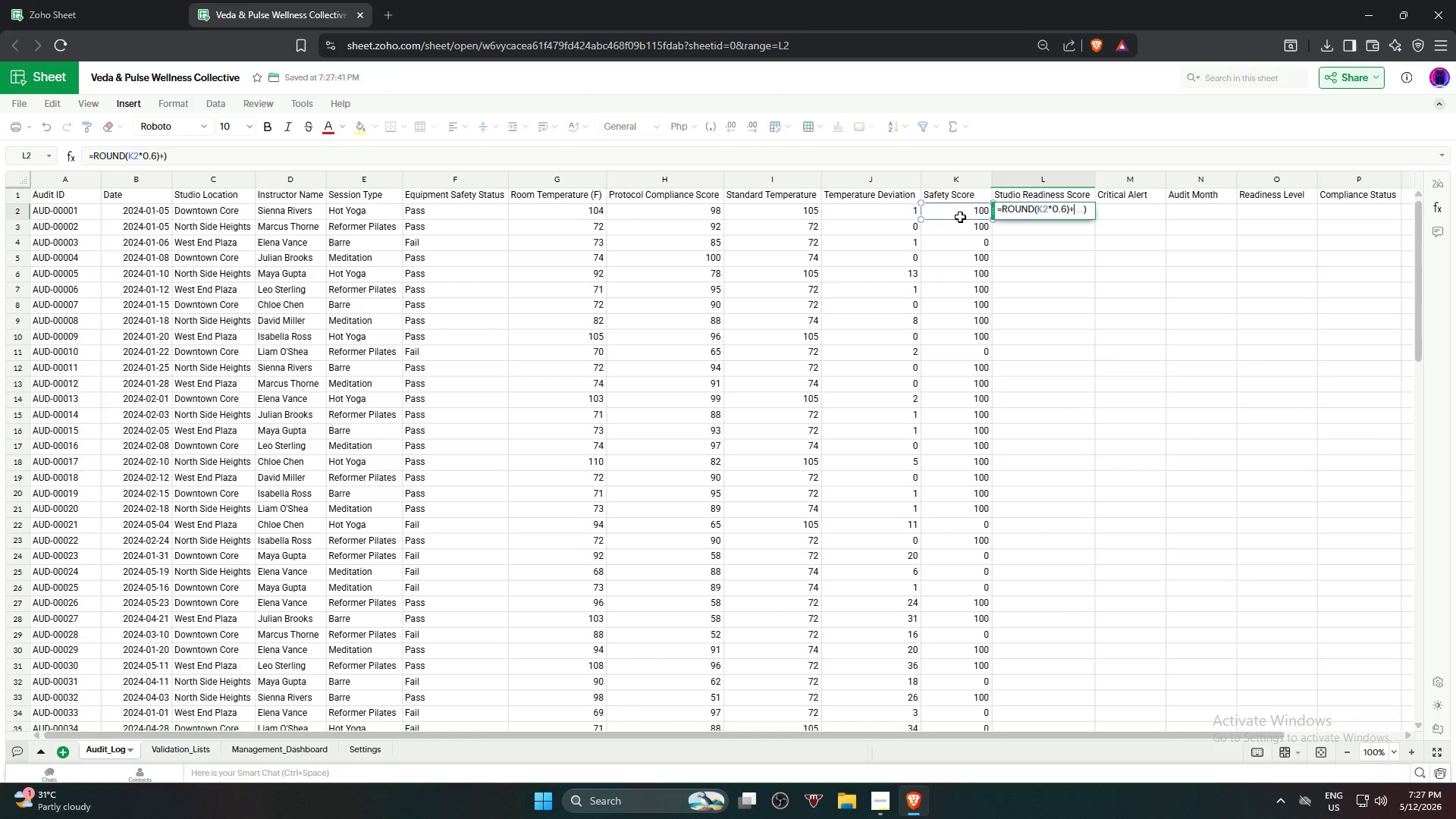 
key(Shift+9)
 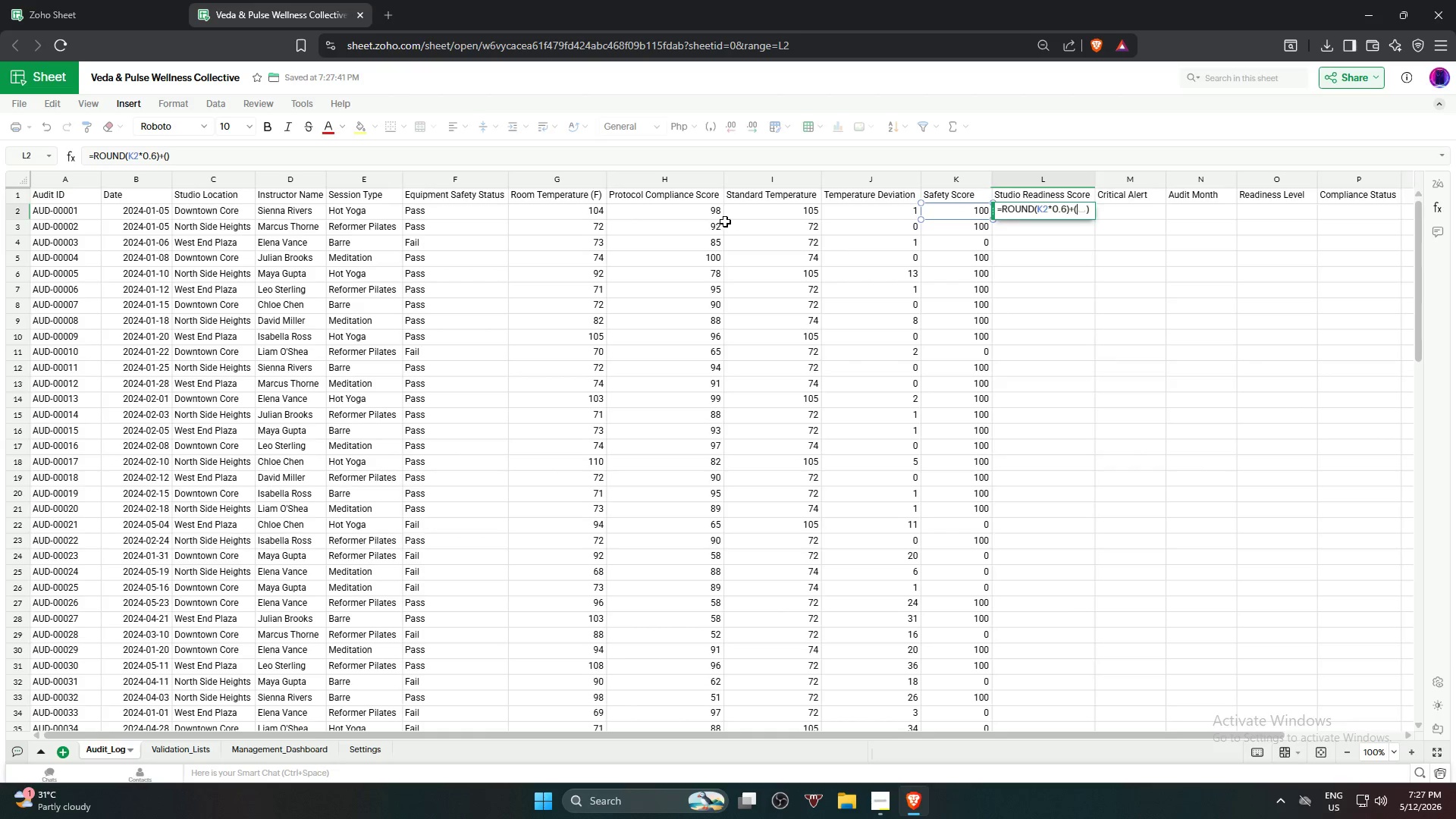 
left_click([709, 218])
 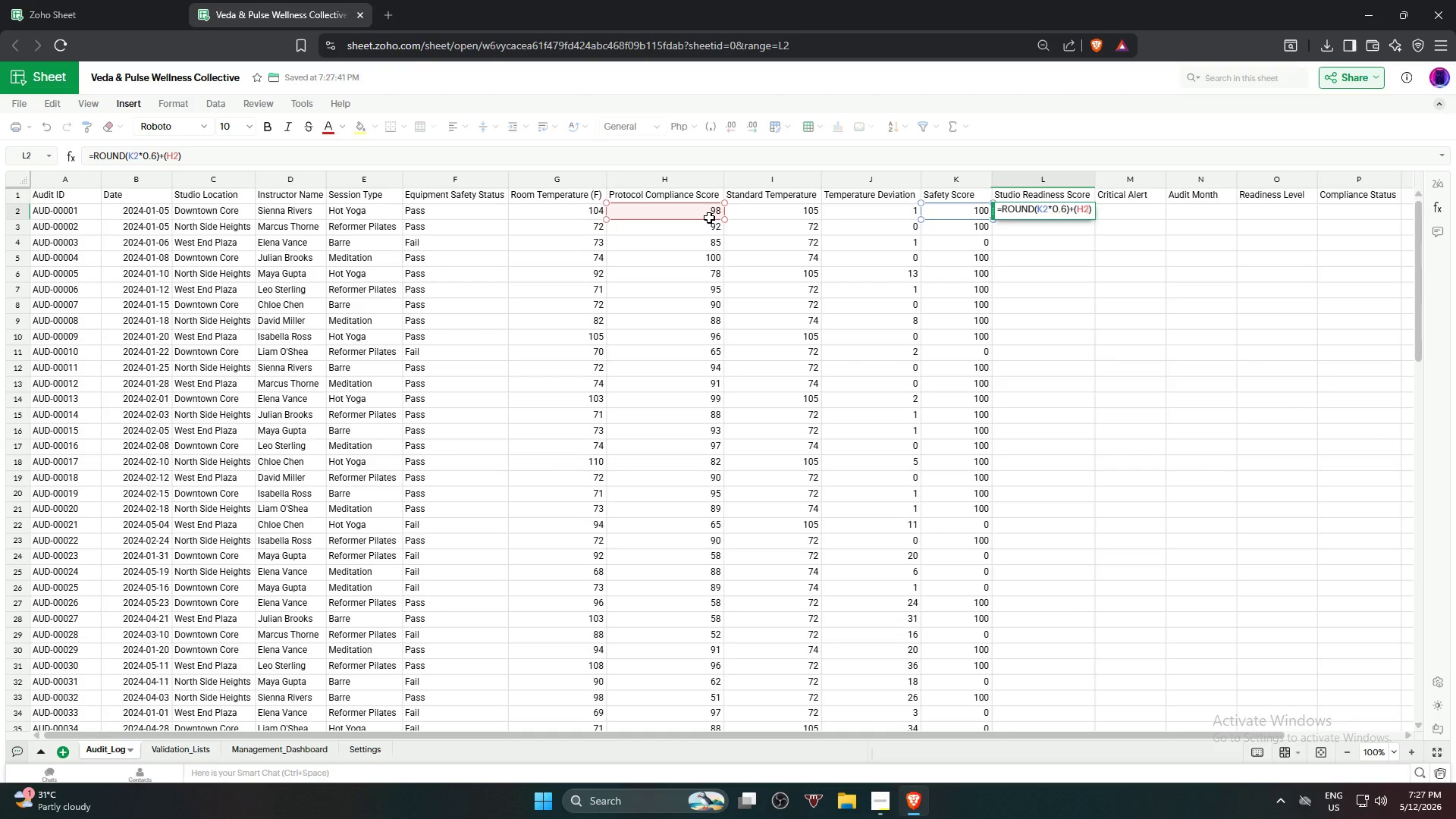 
key(Shift+8)
 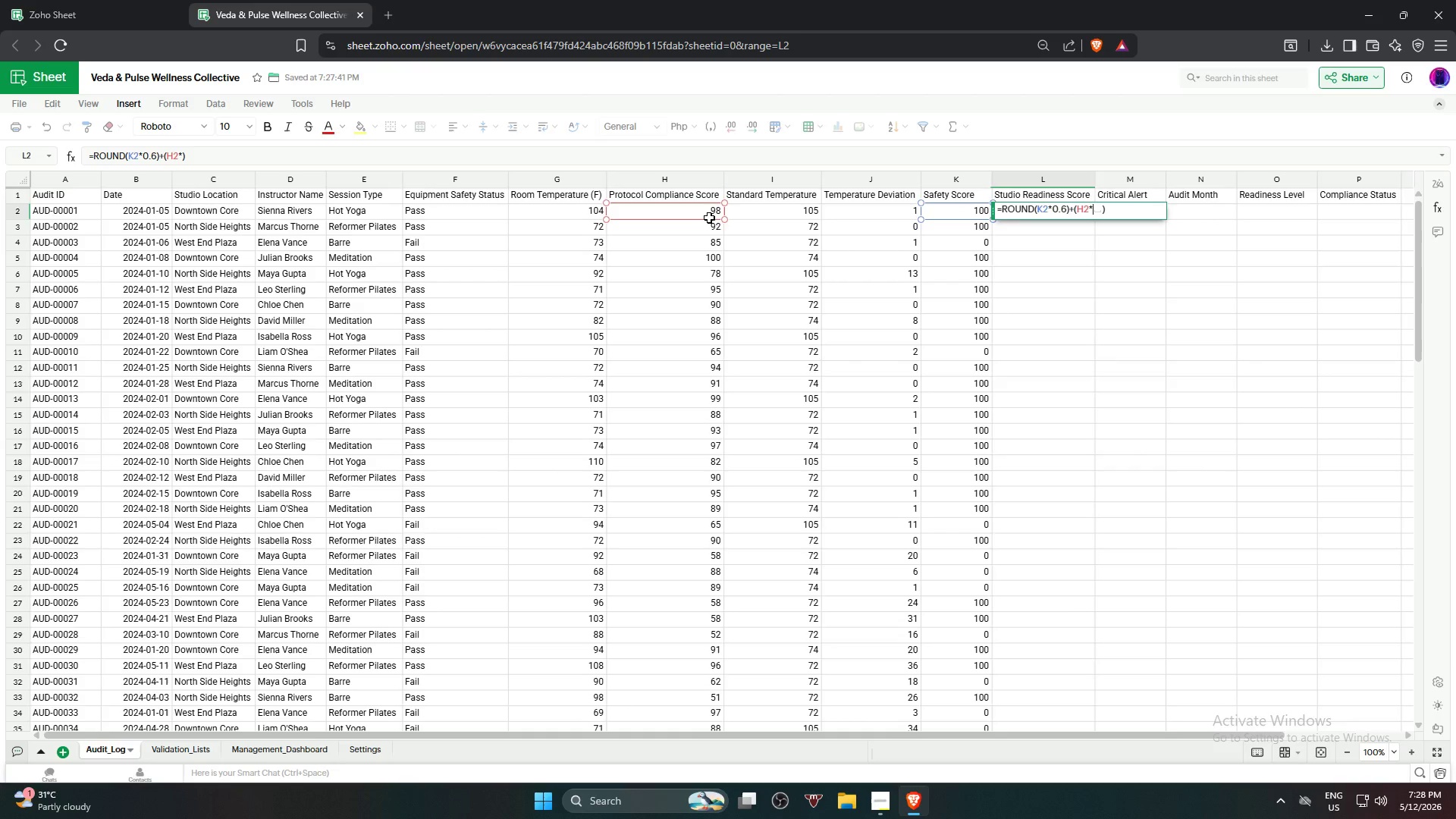 
key(Numpad0)
 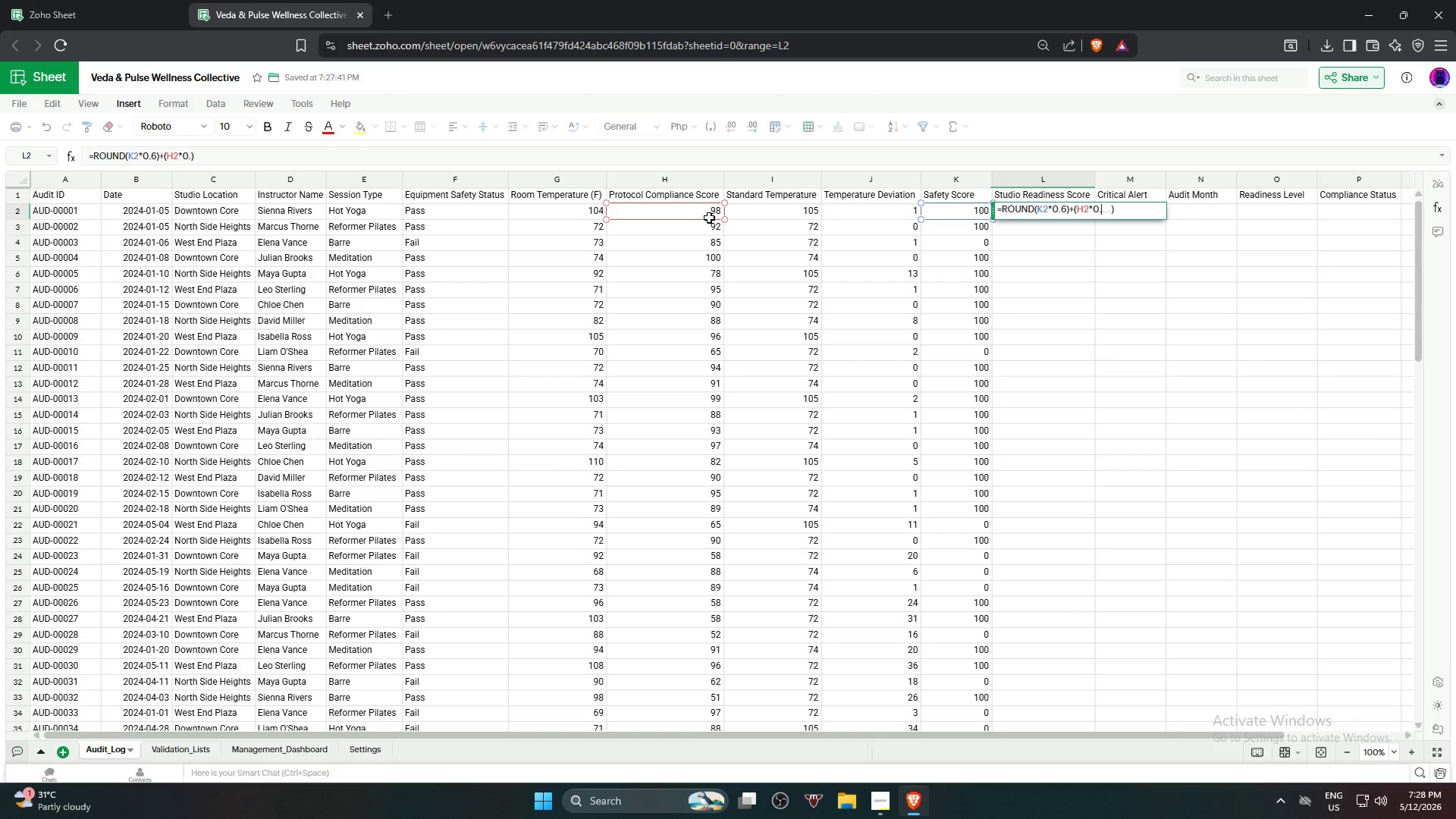 
key(NumpadDecimal)
 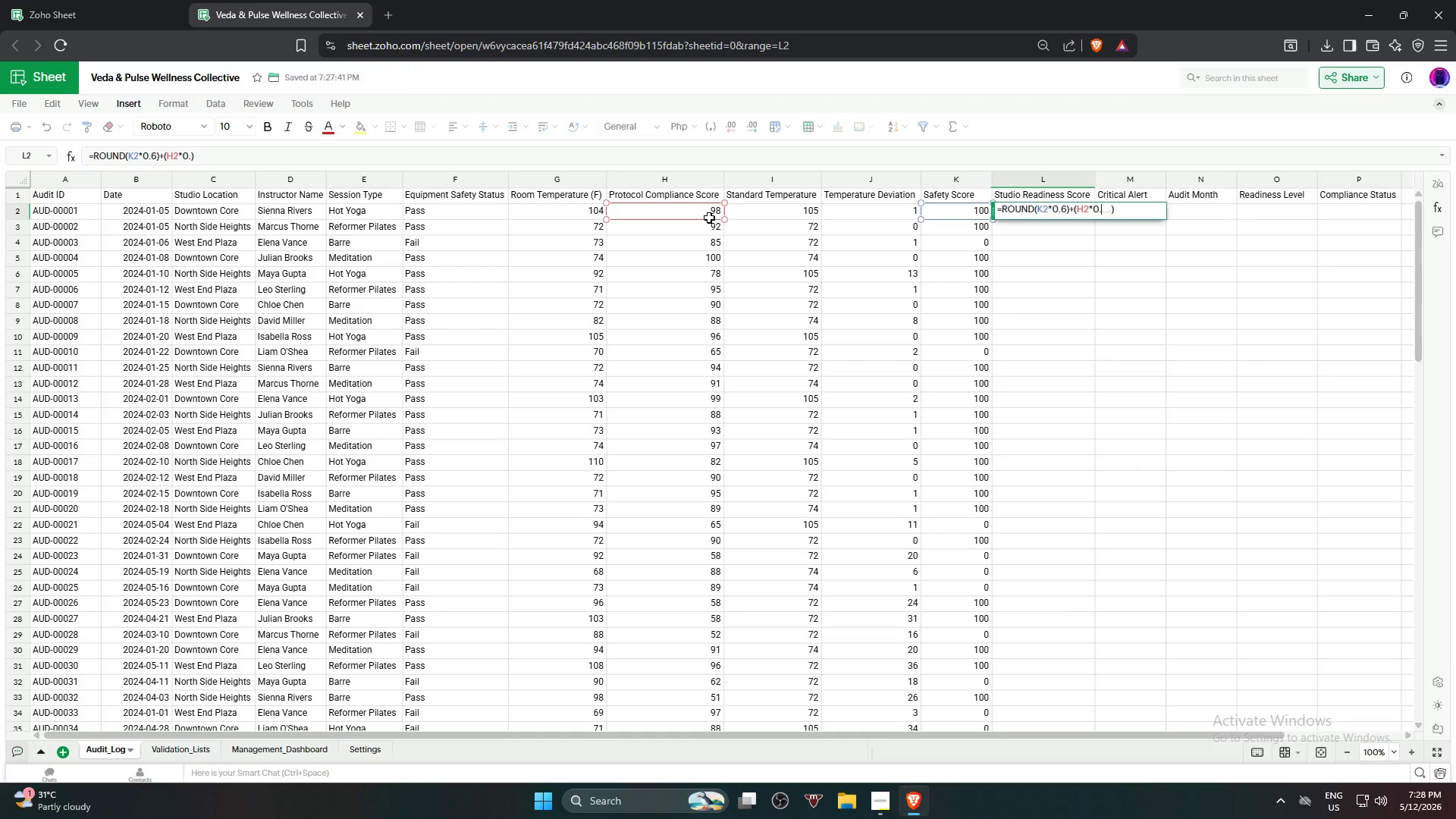 
key(Numpad4)
 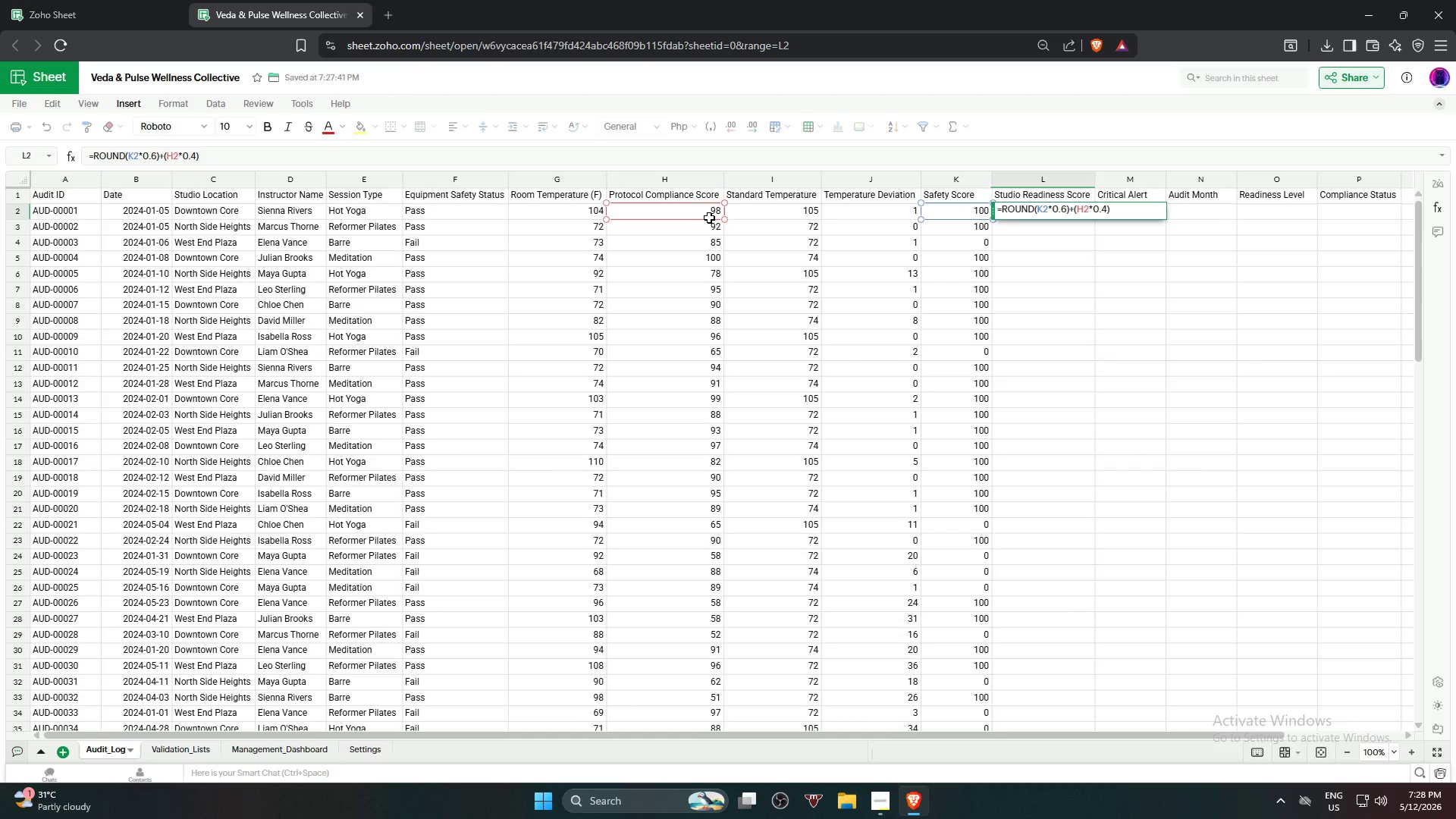 
key(Shift+0)
 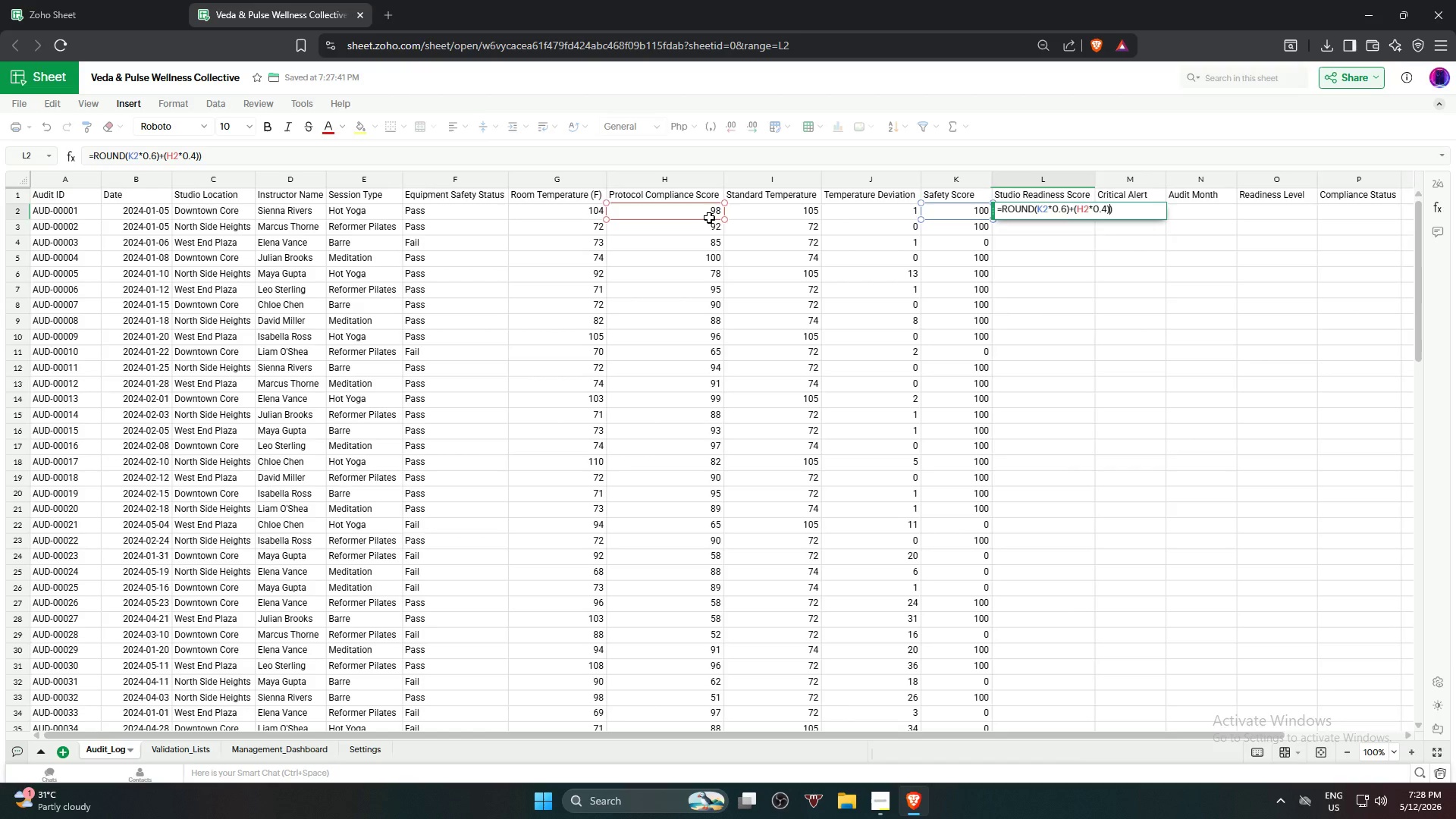 
key(Comma)
 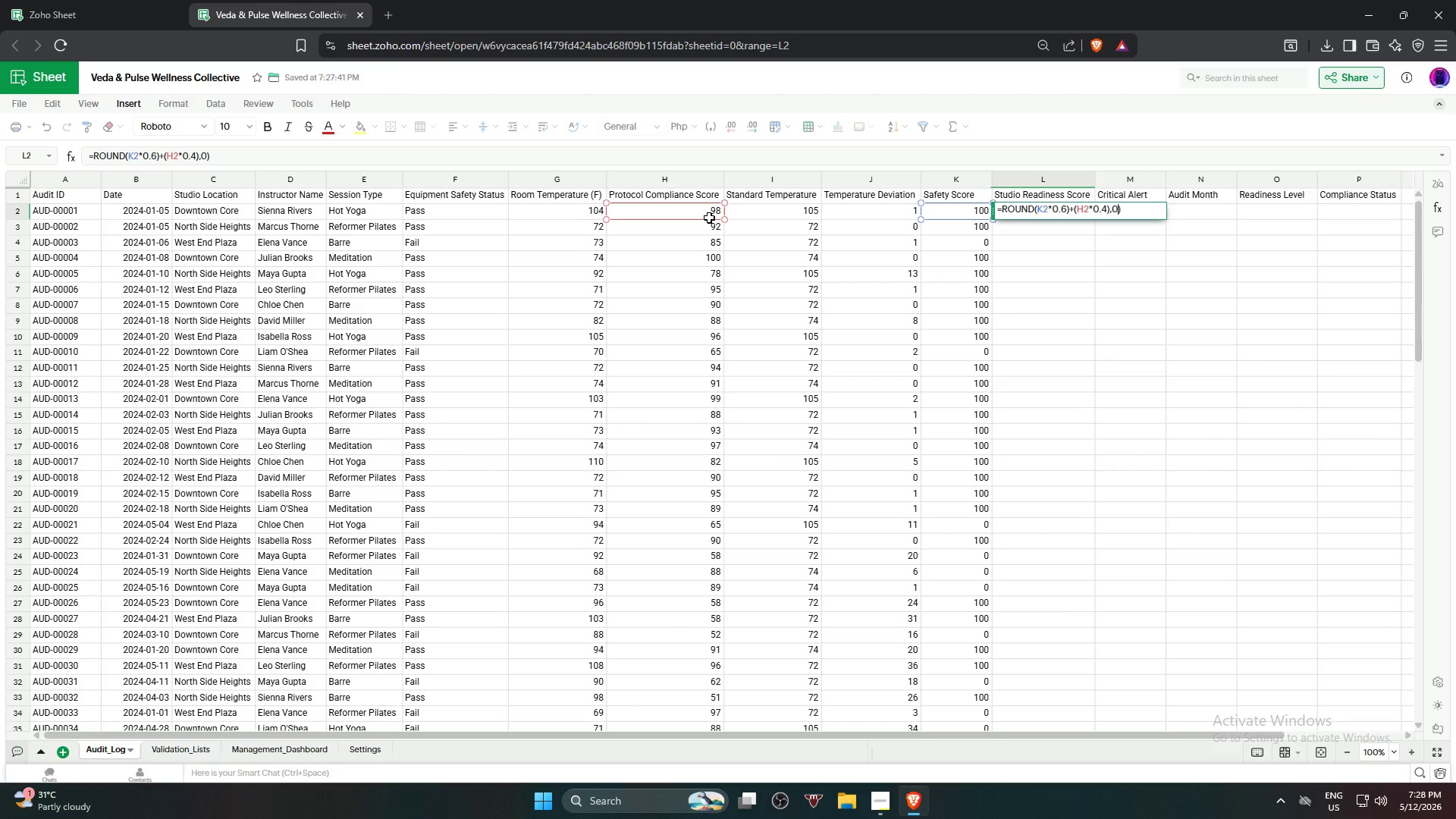 
key(0)
 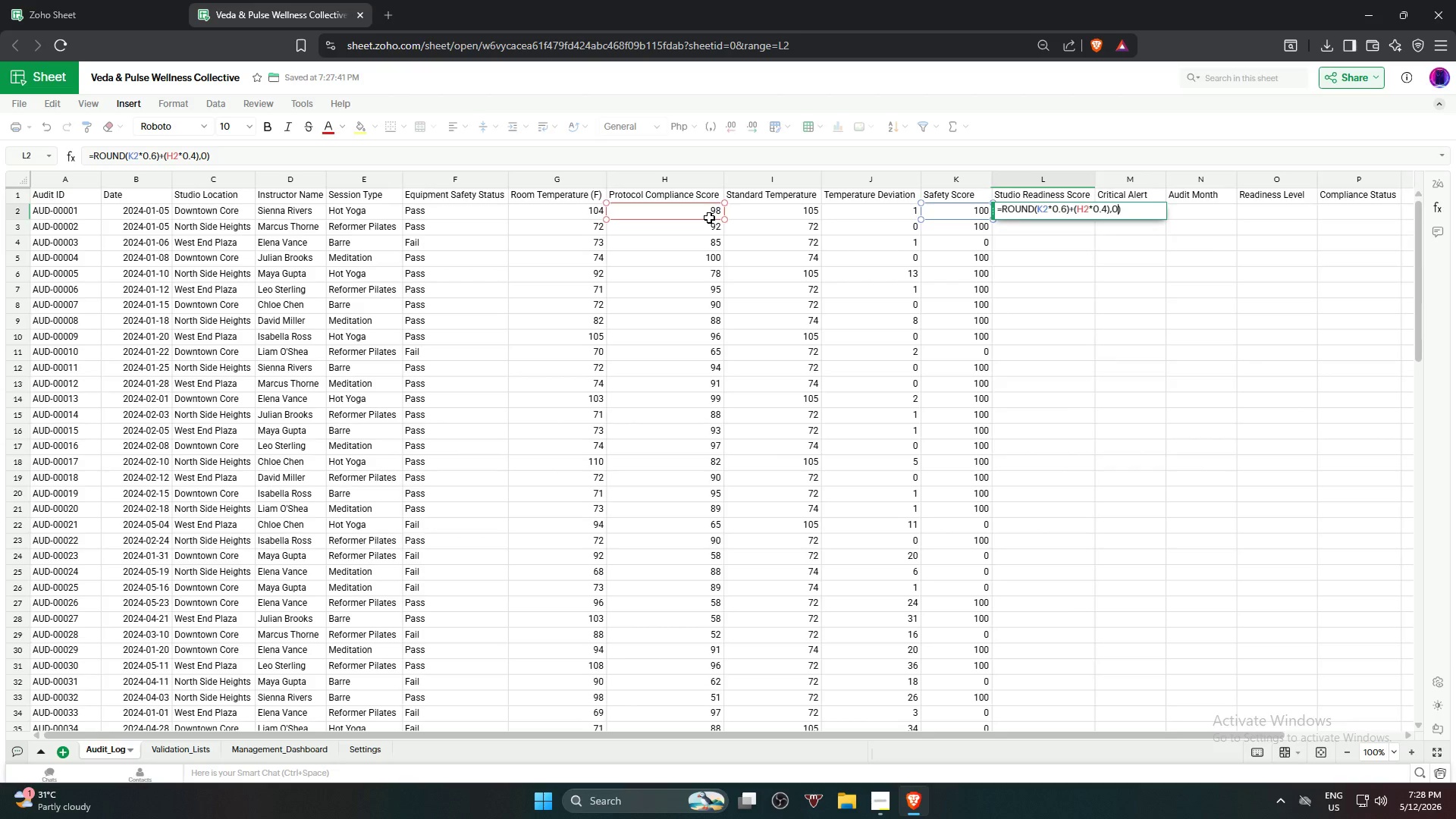 
key(Enter)
 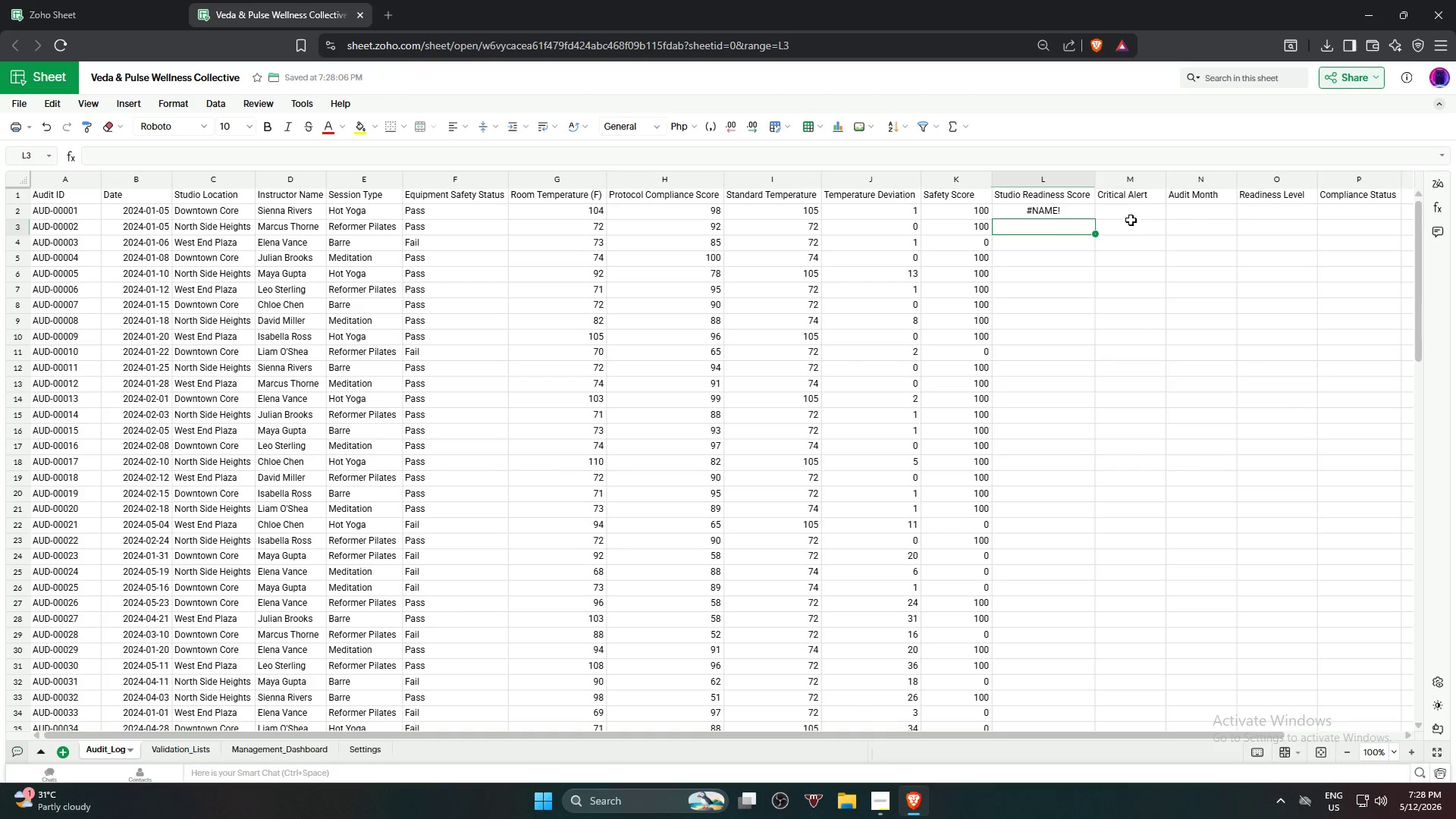 
left_click([1092, 205])
 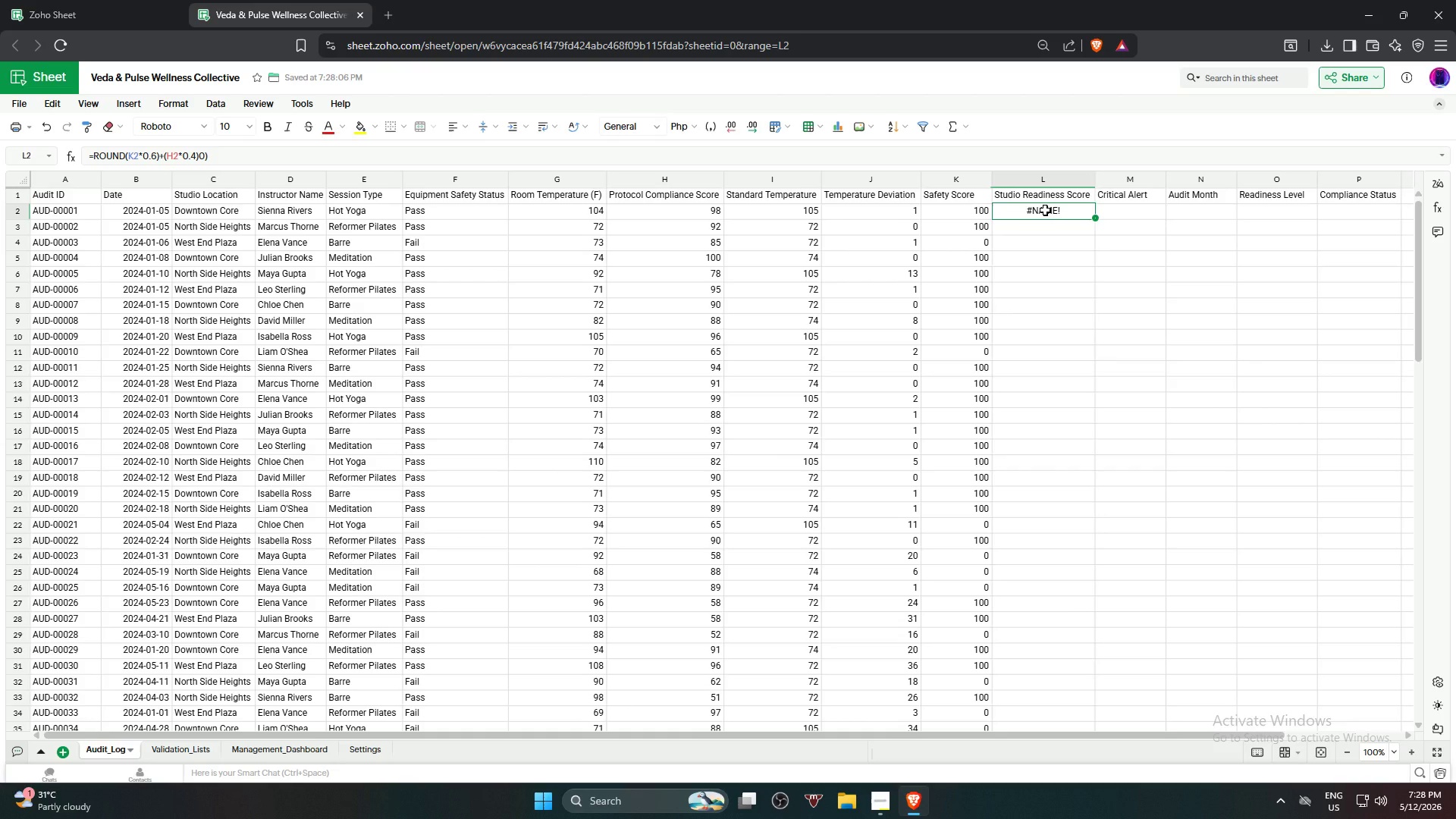 
key(Backspace)
 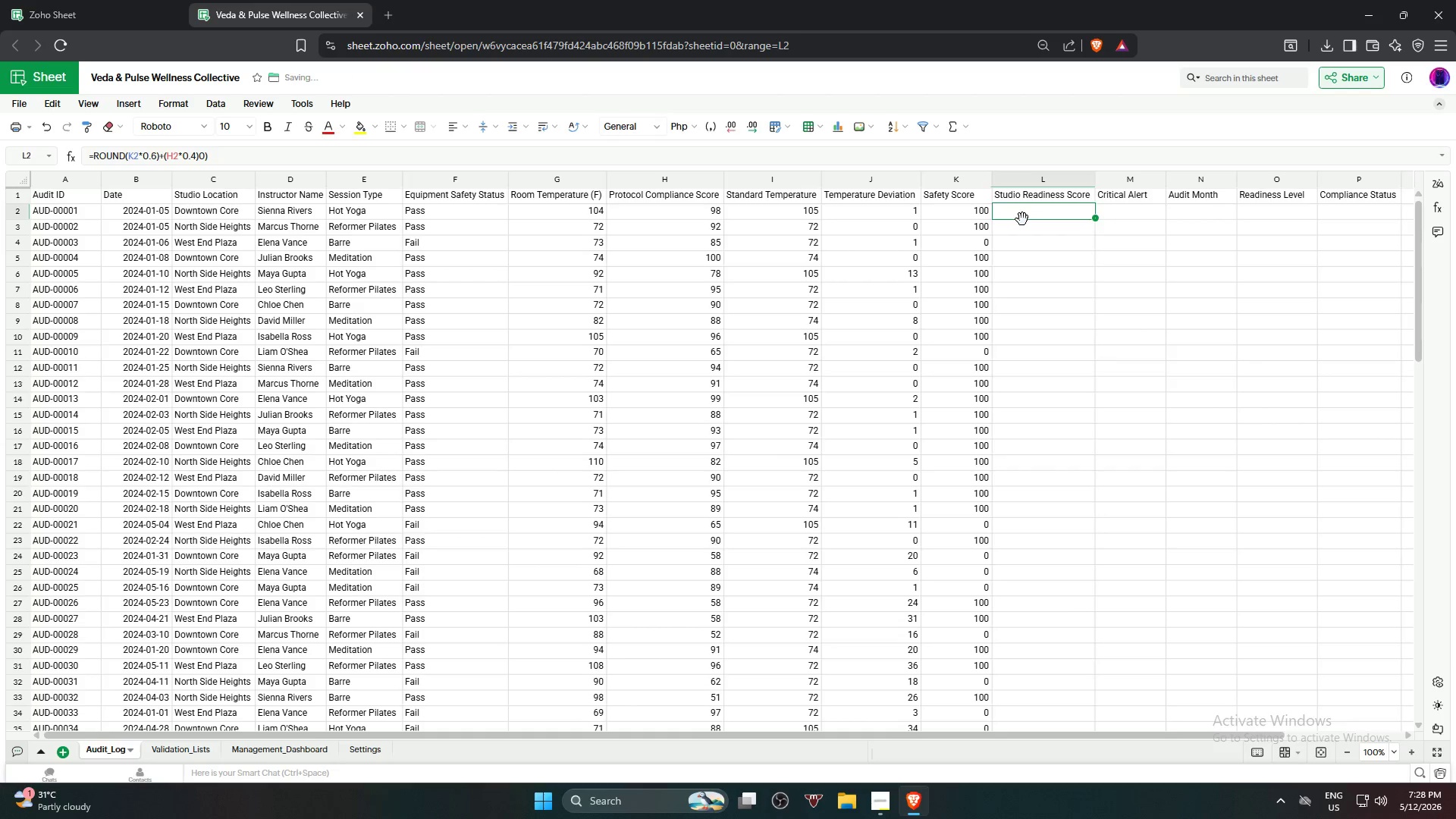 
key(Backspace)
 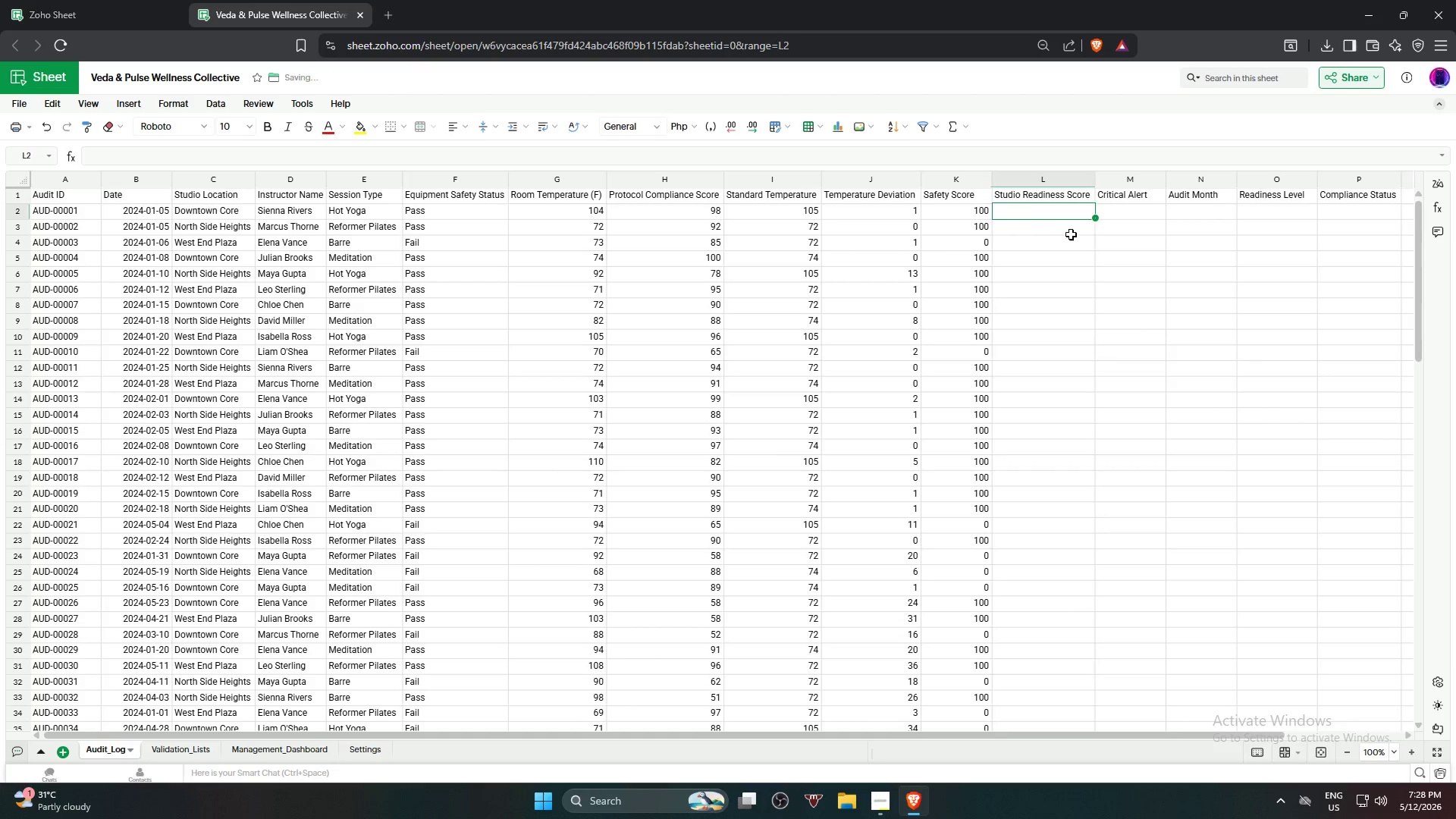 
key(Backspace)
 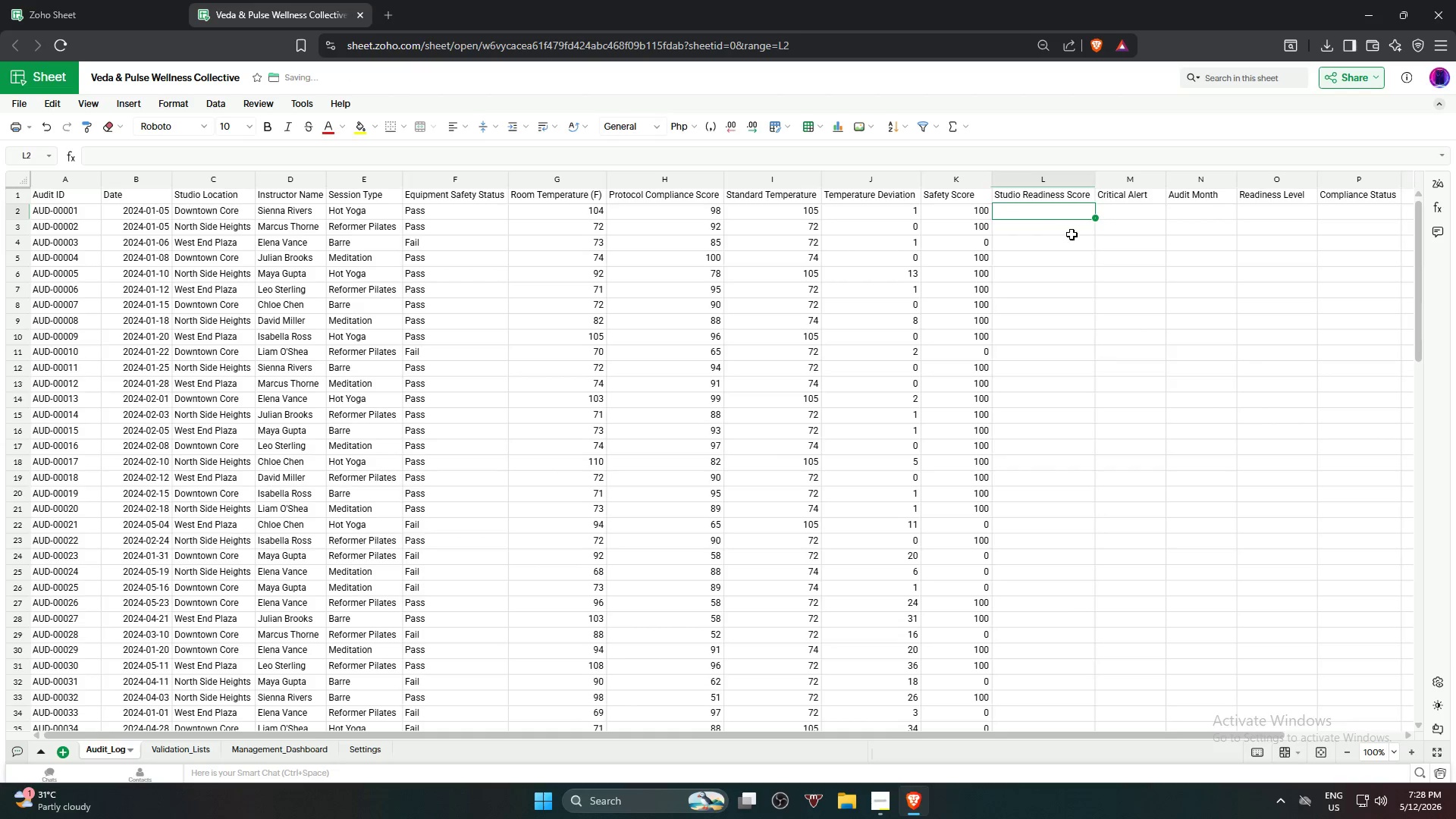 
key(Backspace)
 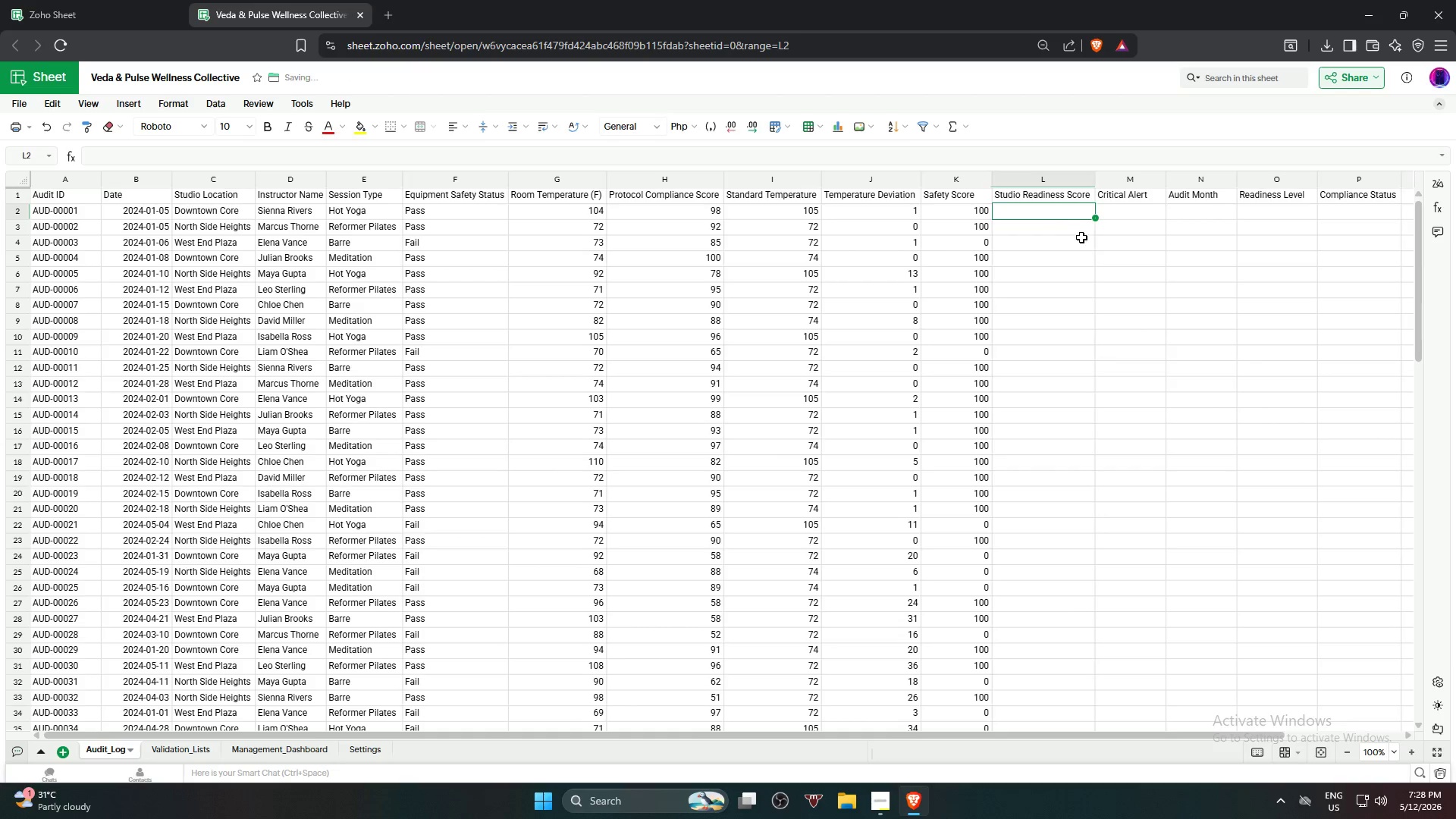 
key(Backspace)
 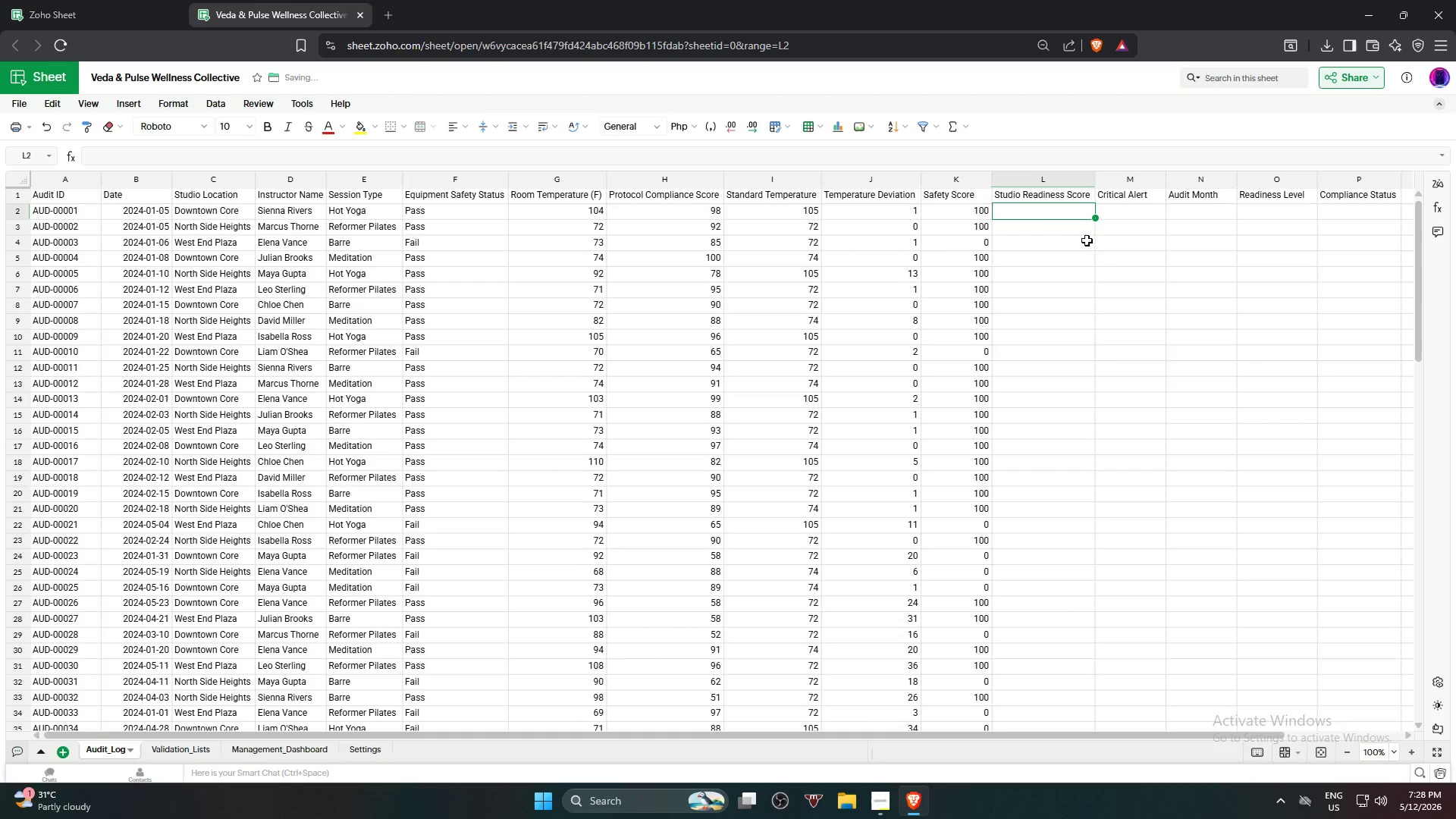 
key(Backspace)
 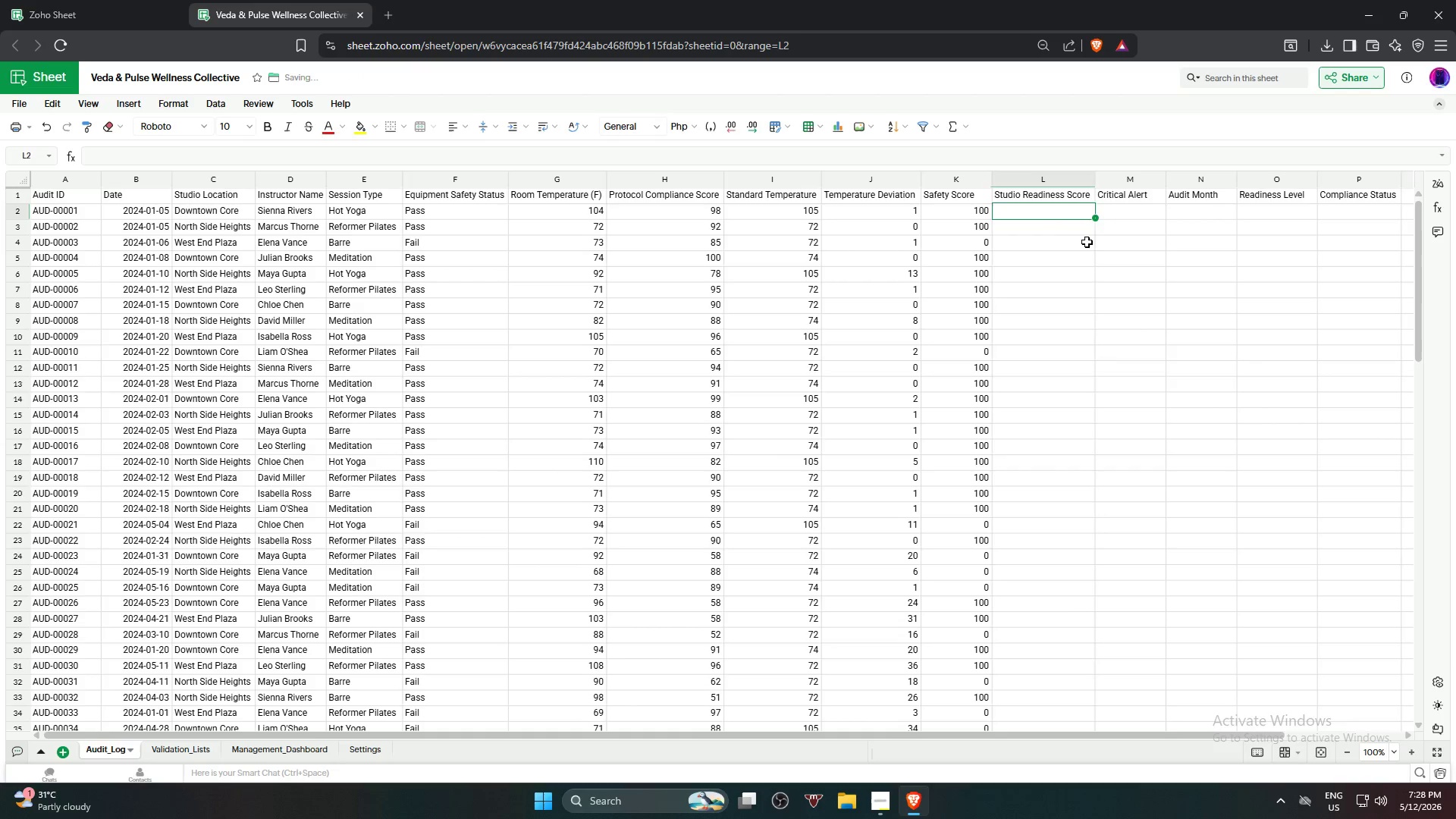 
key(Backspace)
 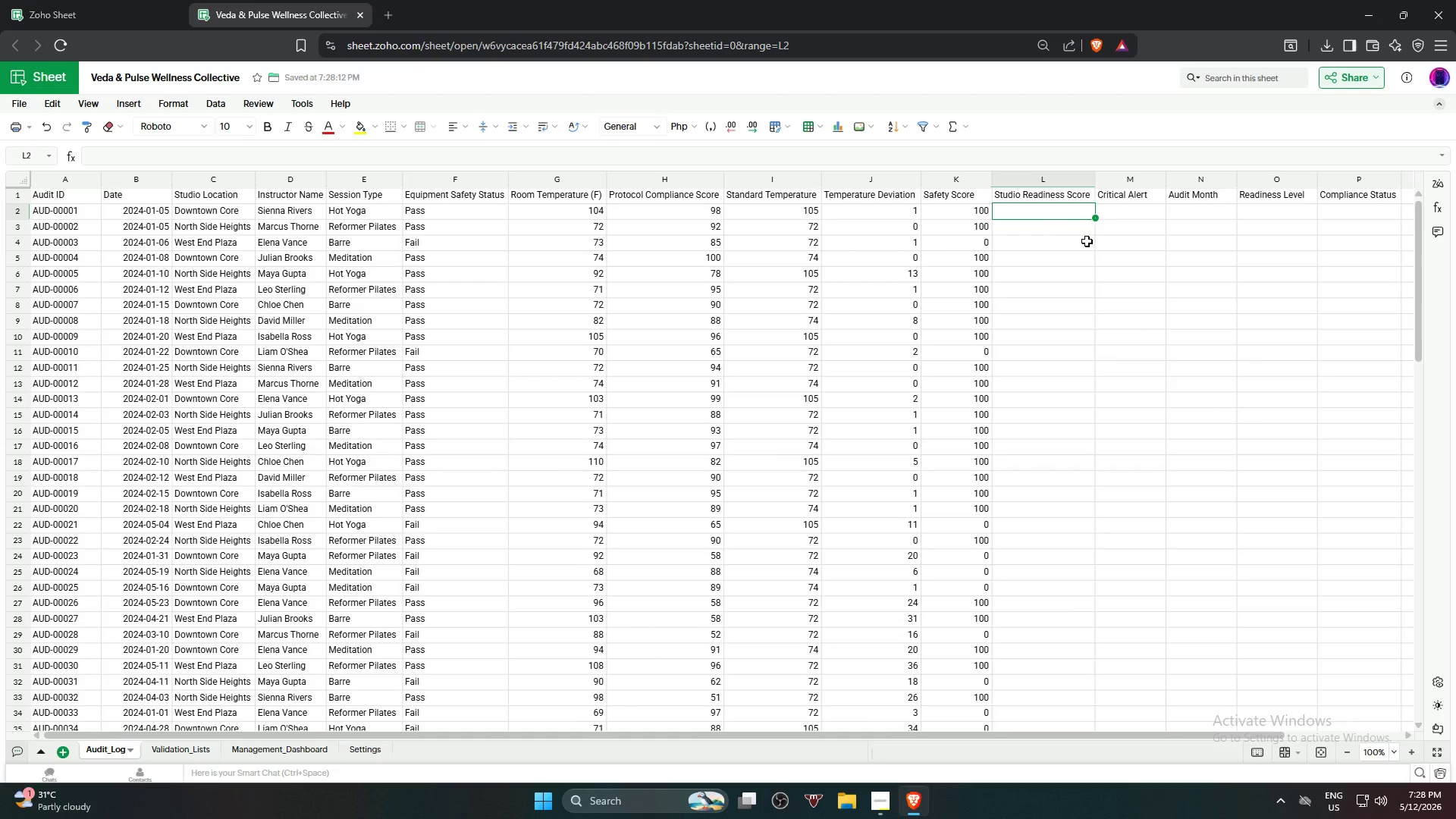 
left_click([1087, 241])
 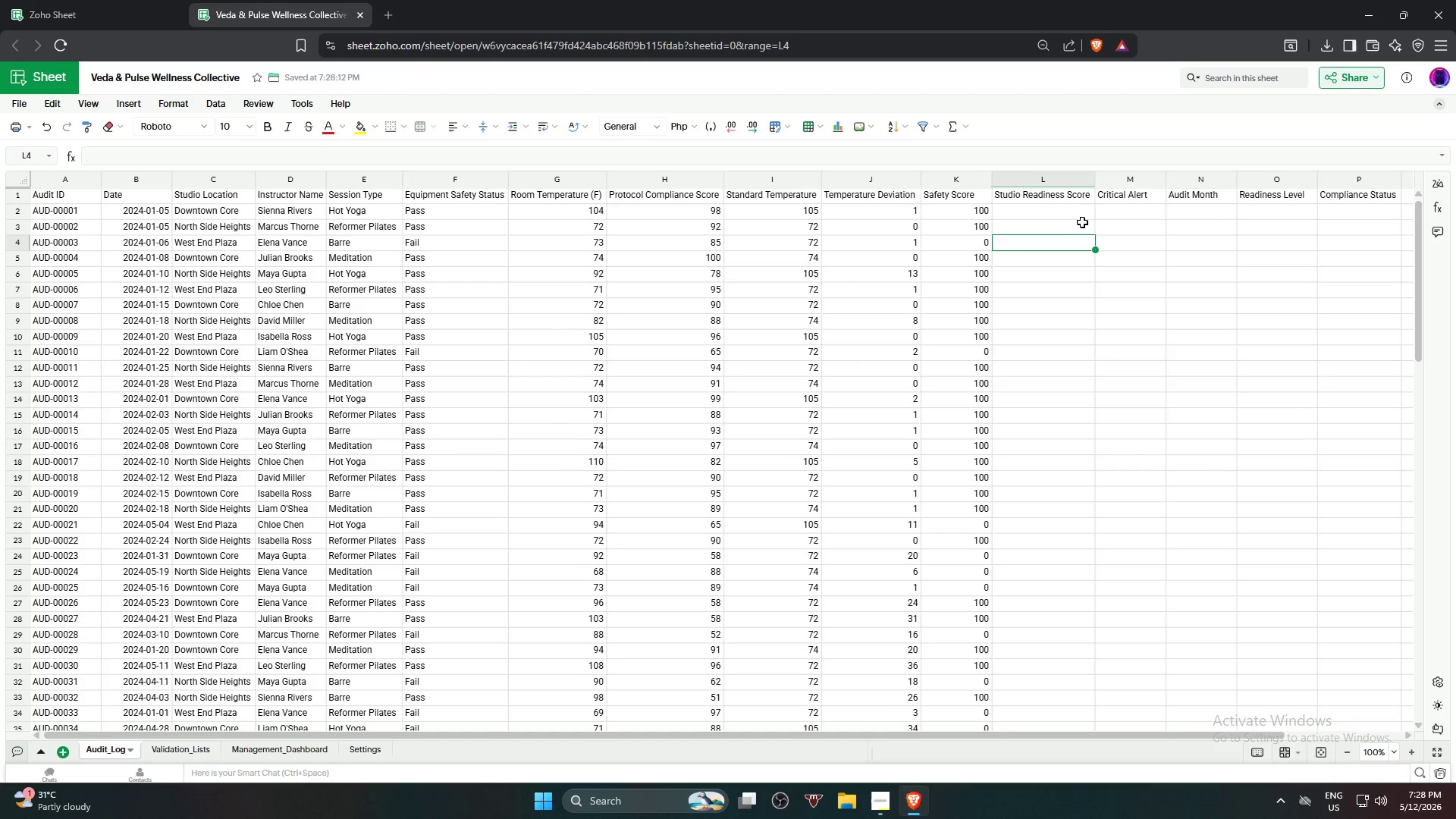 
left_click([1082, 220])
 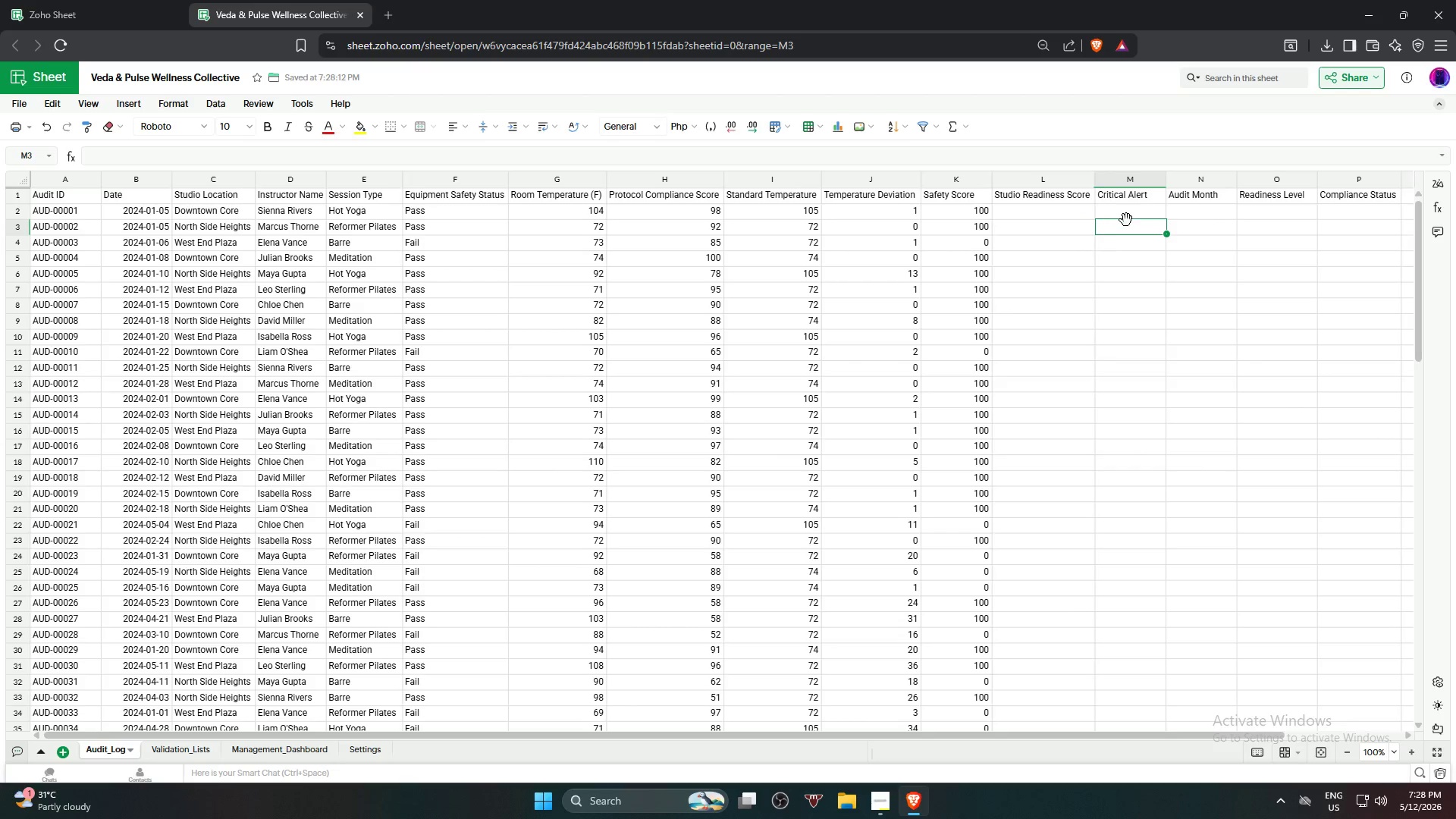 
left_click([1128, 207])
 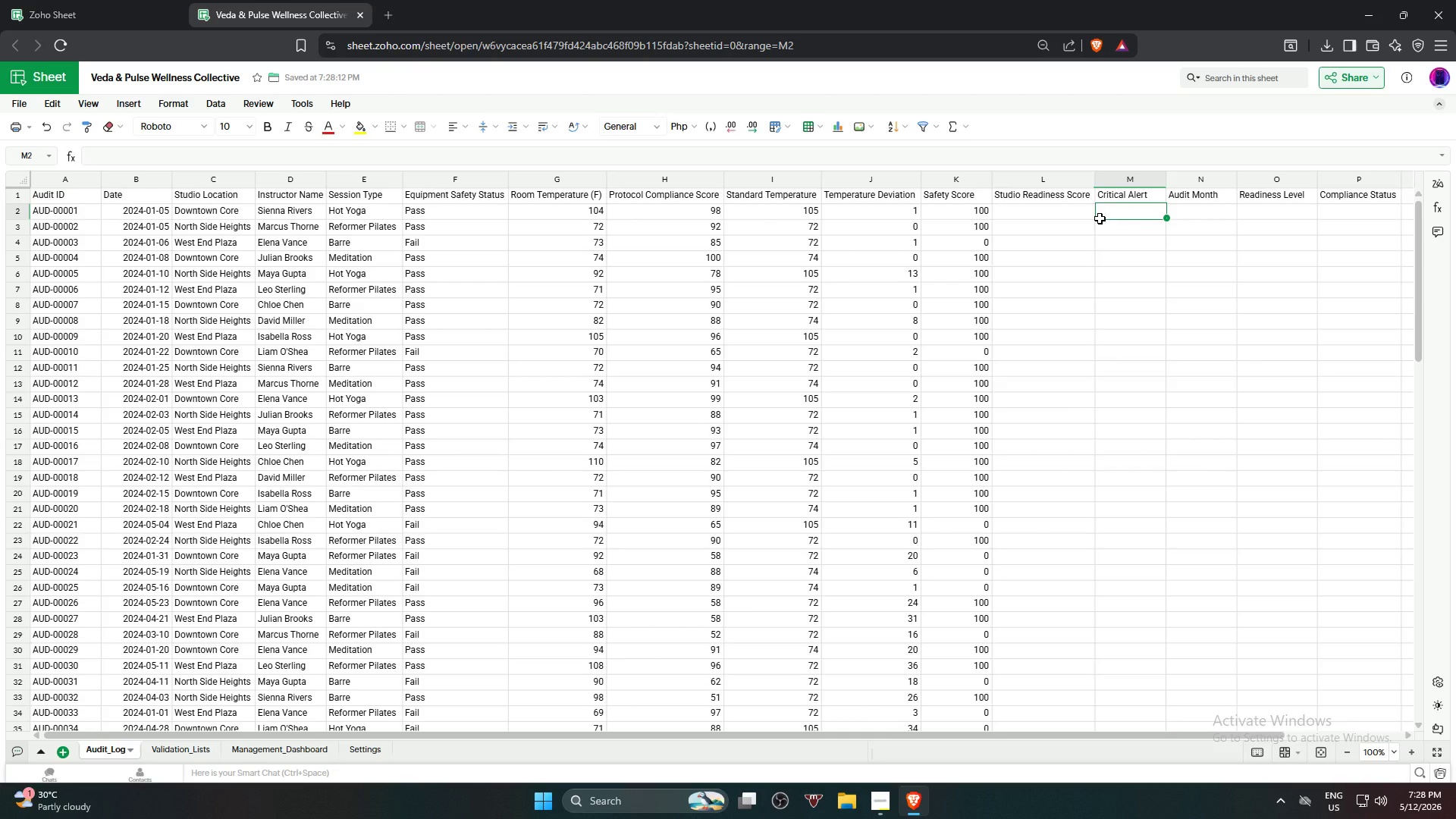 
left_click([1075, 218])
 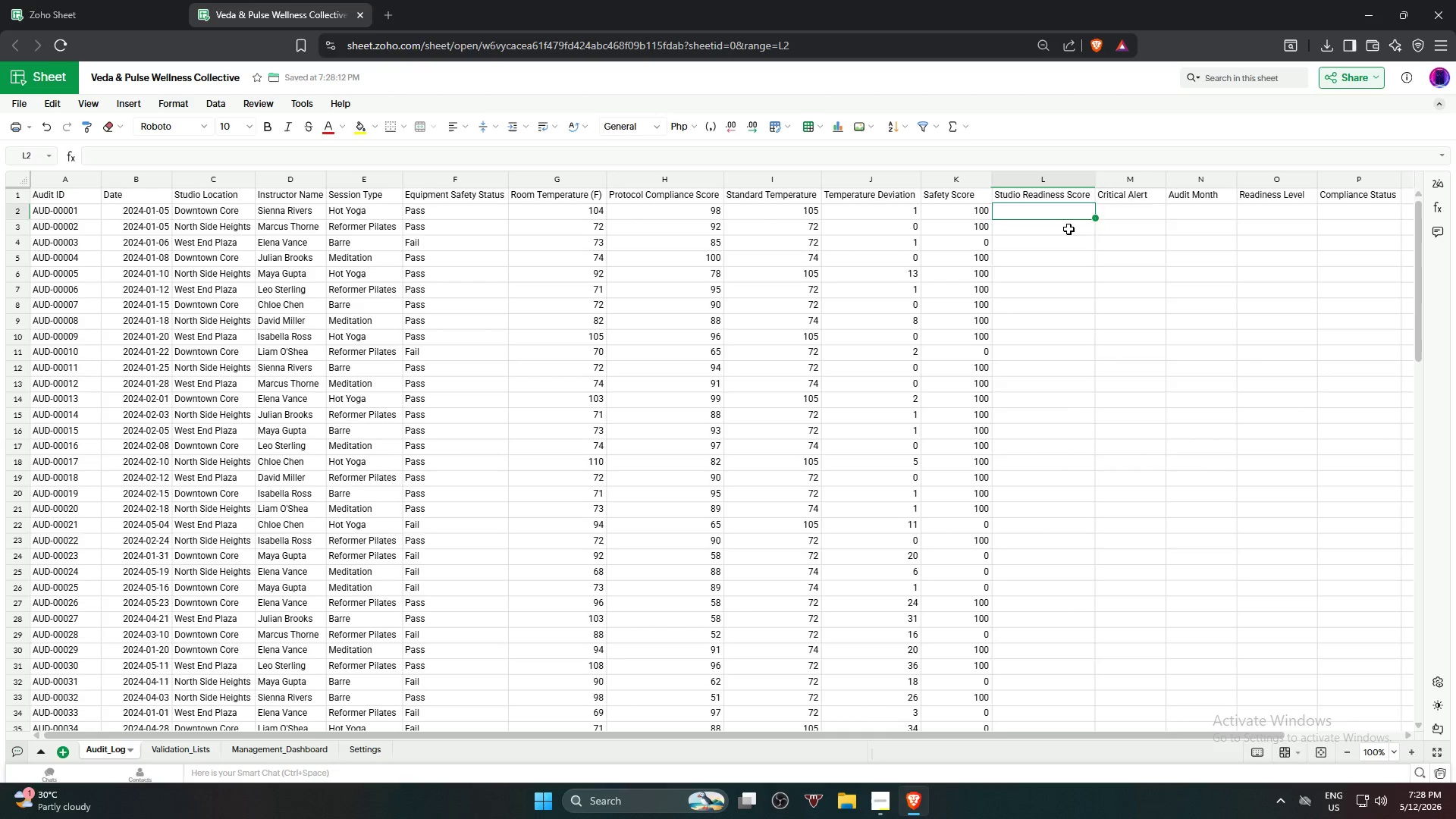 
left_click([1068, 229])
 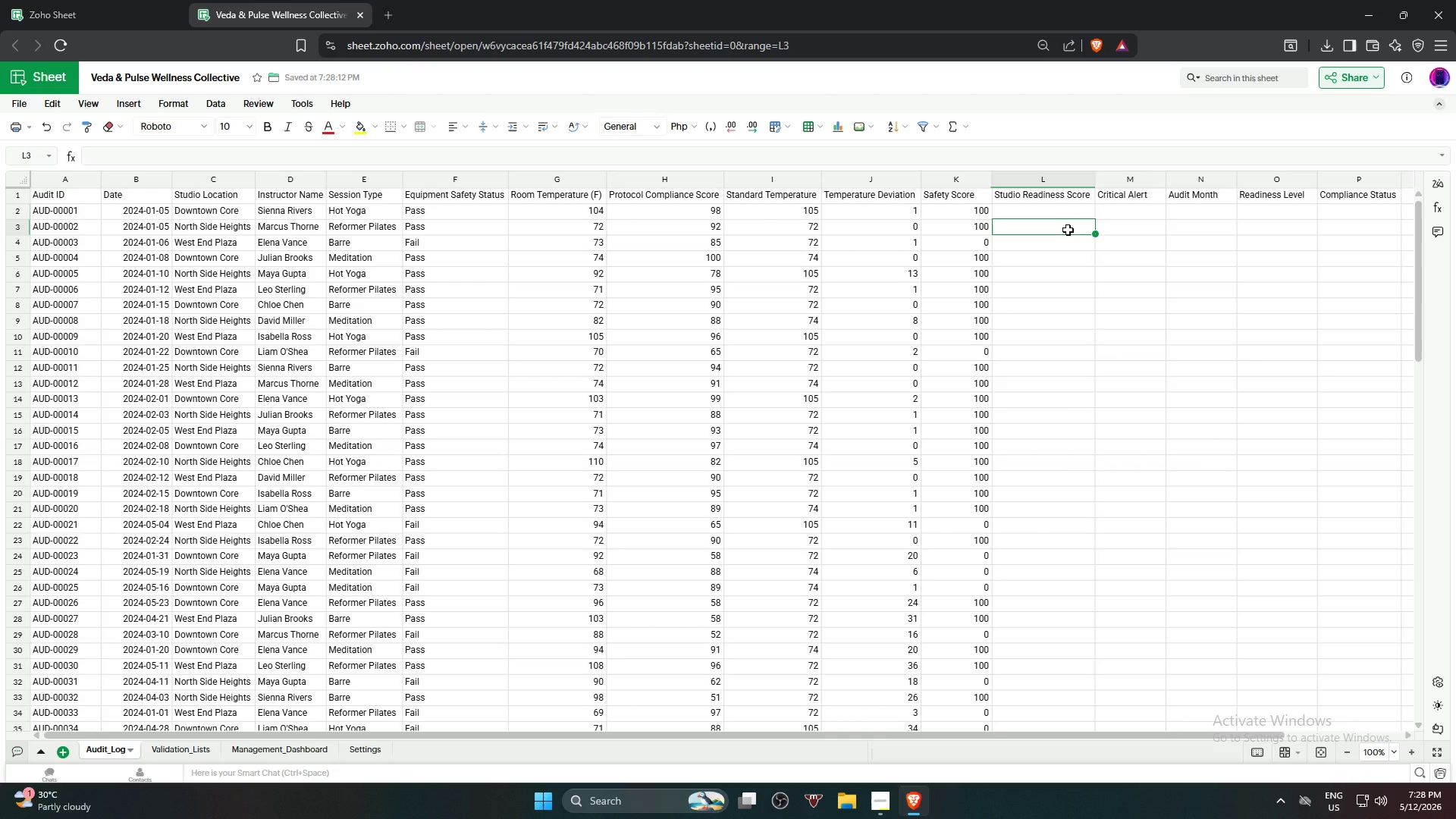 
type(=Round()
 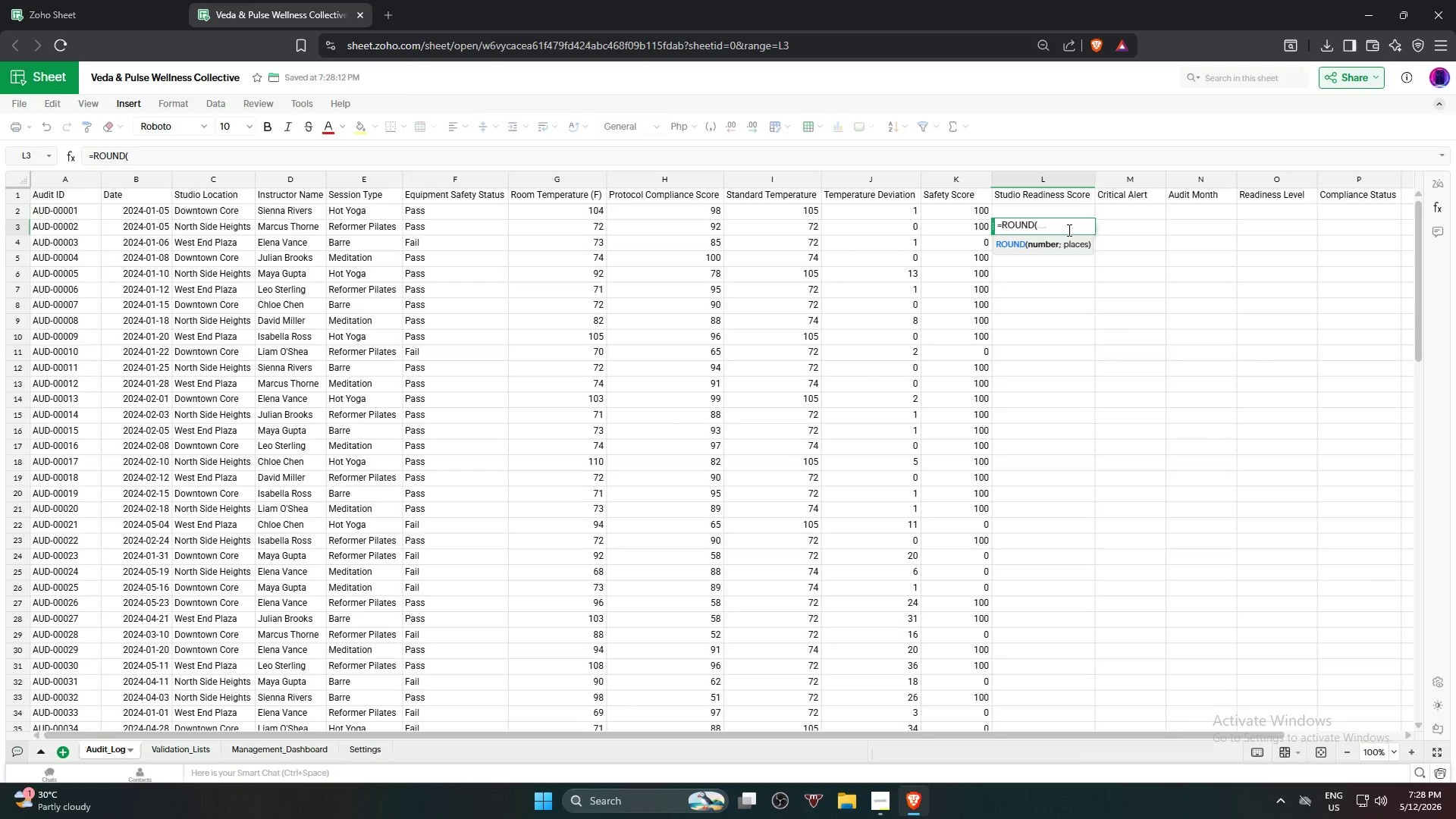 
 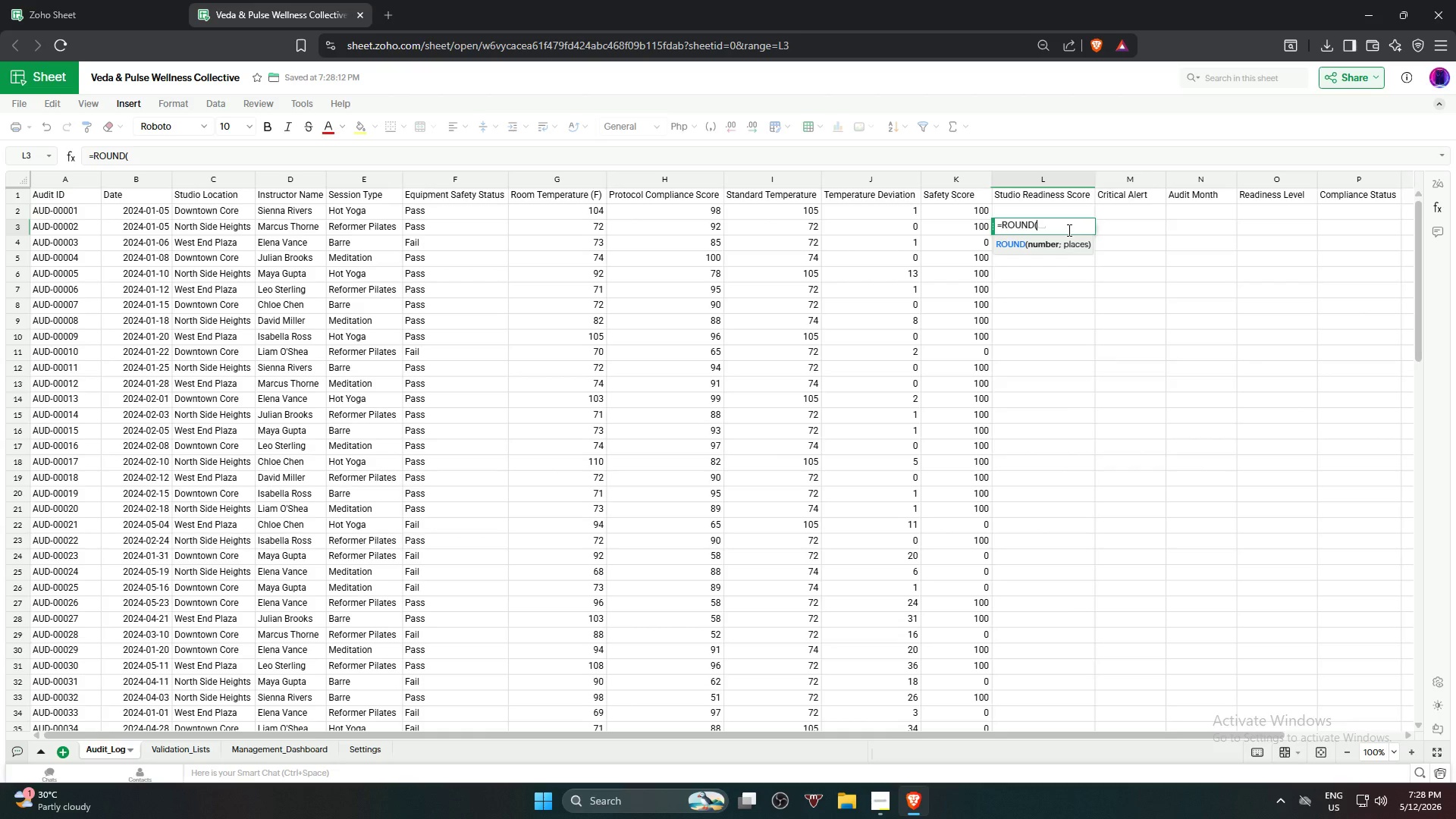 
hold_key(key=ShiftRight, duration=6.62)
left_click([966, 231])
 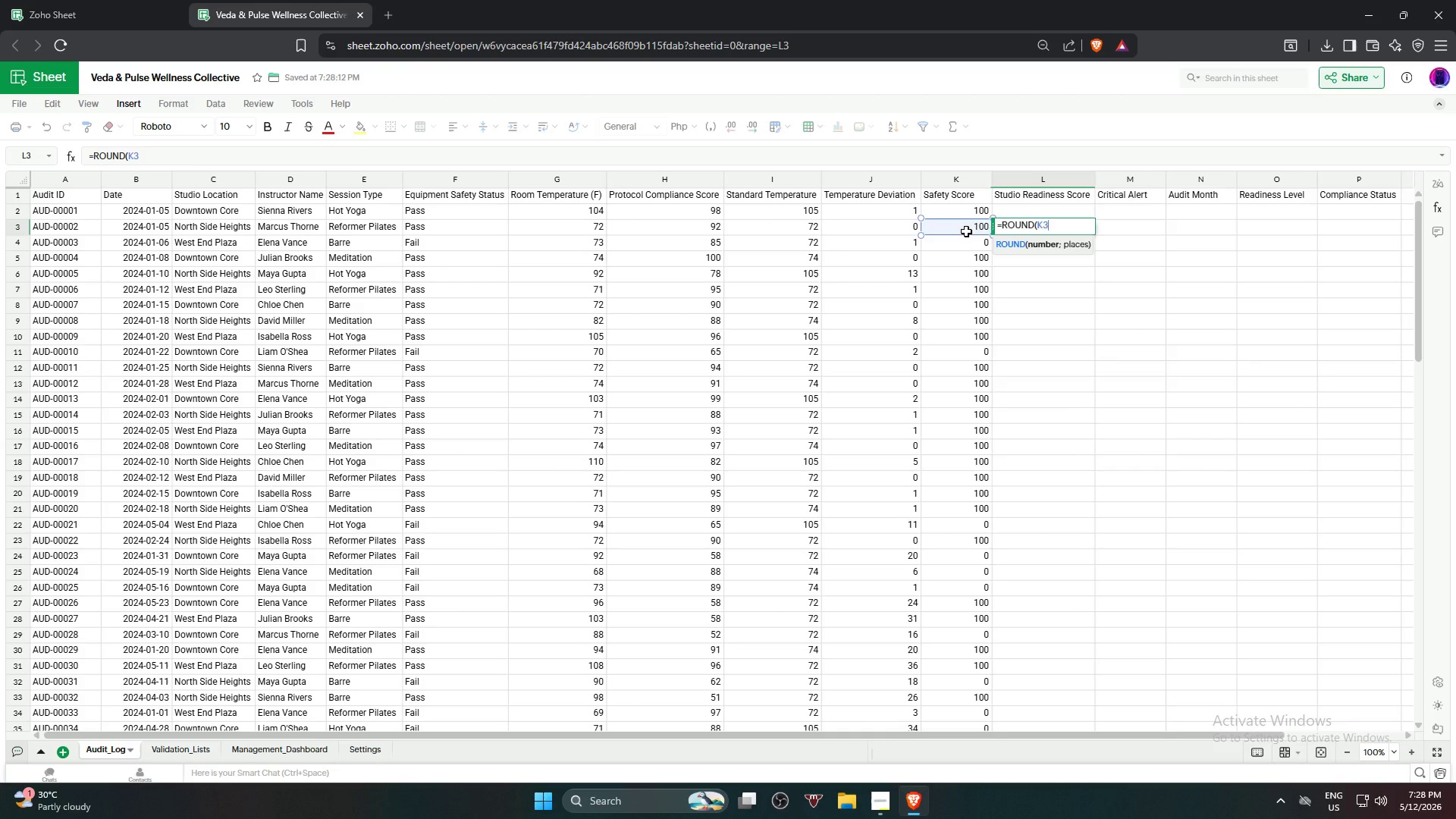 
key(Shift+8)
 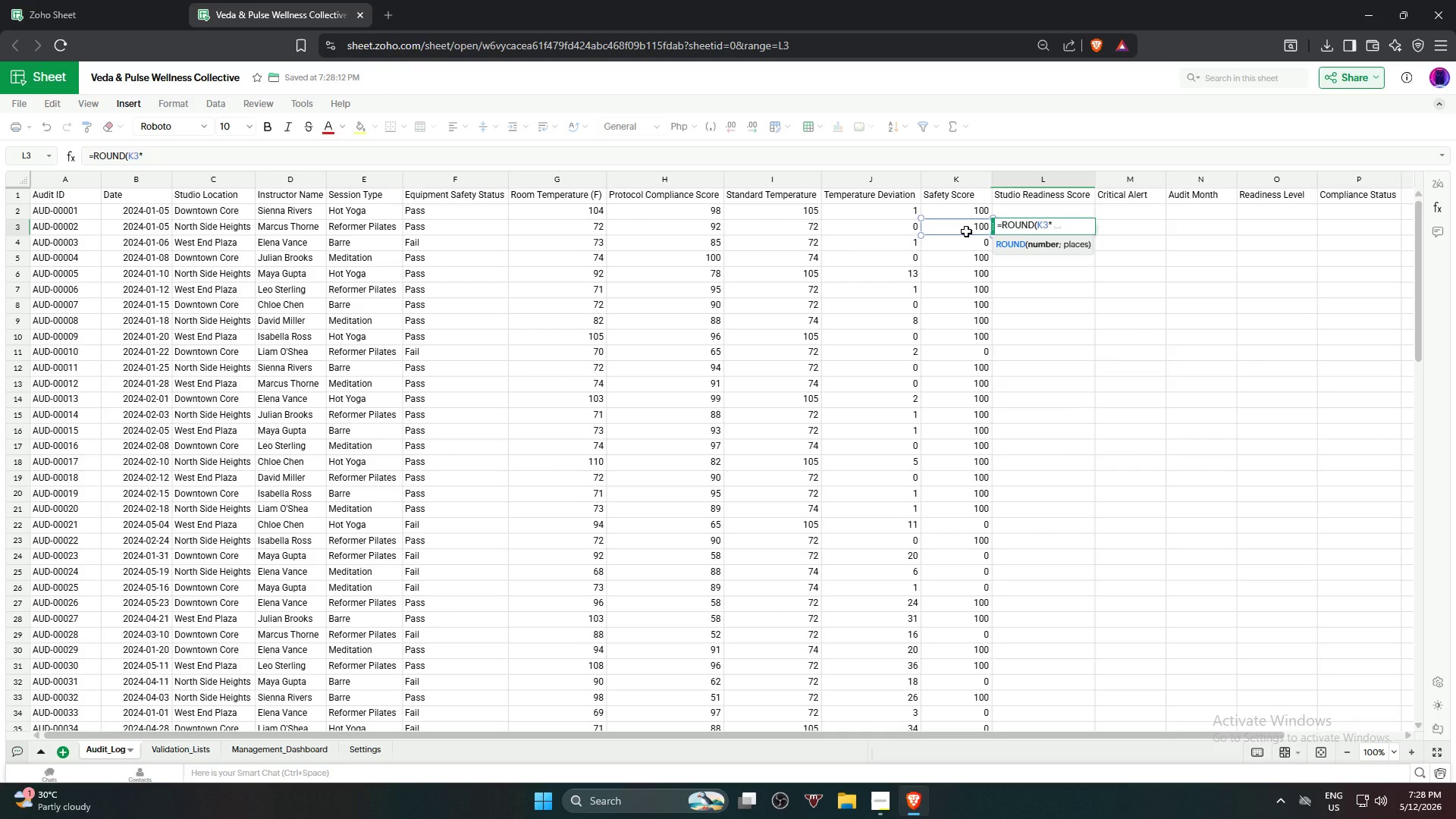 
key(Numpad0)
 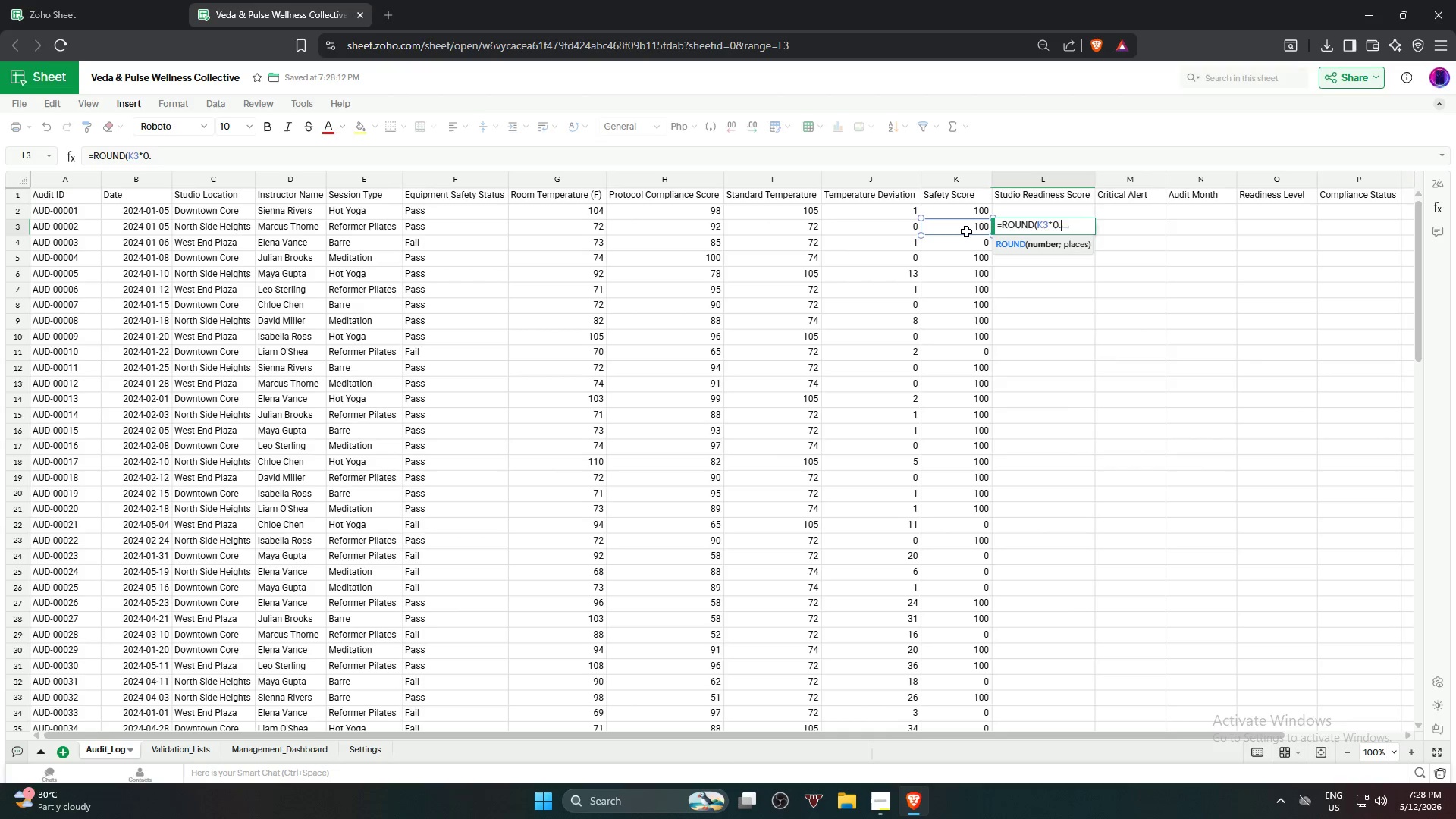 
key(NumpadDecimal)
 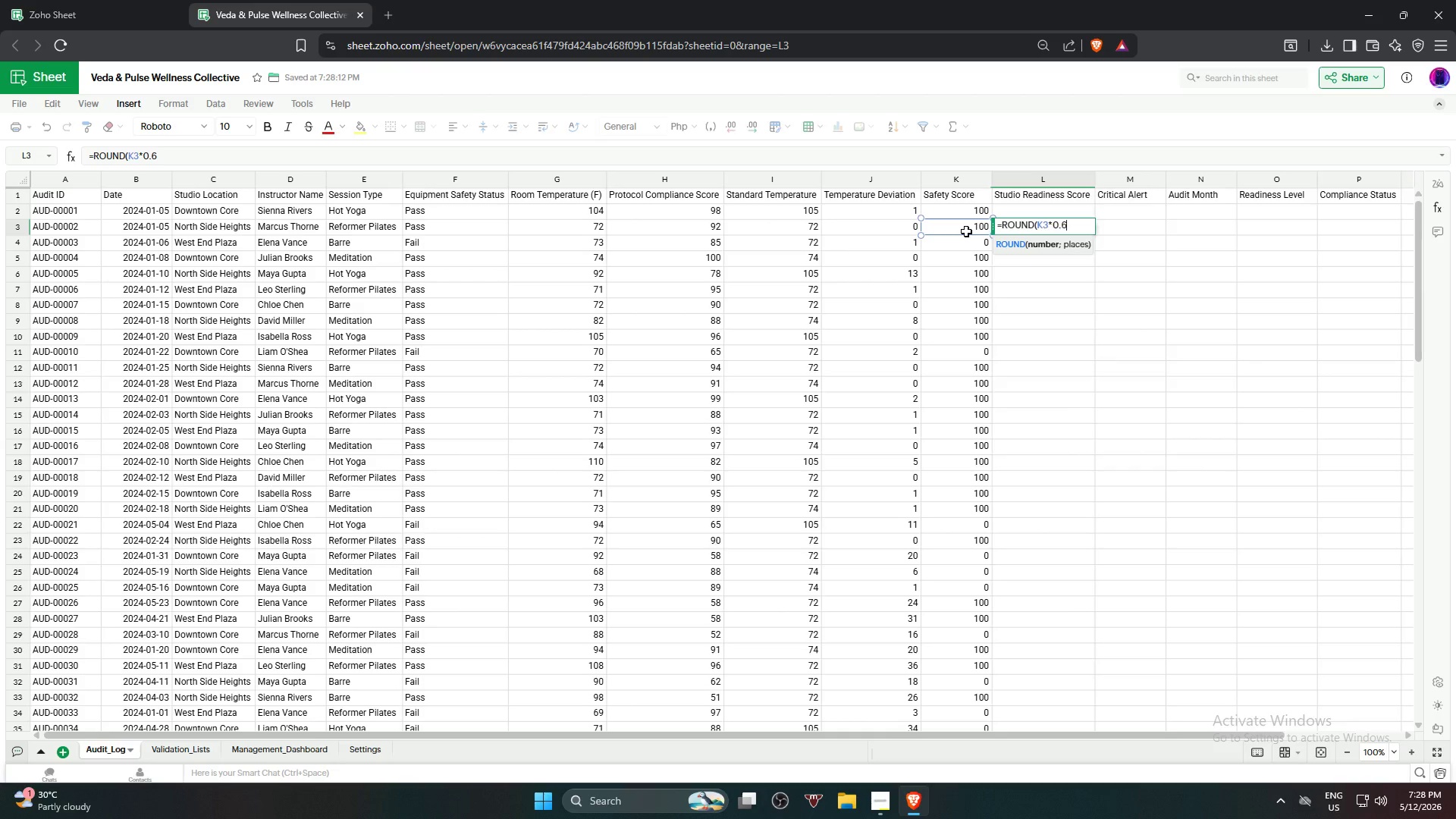 
key(Numpad6)
 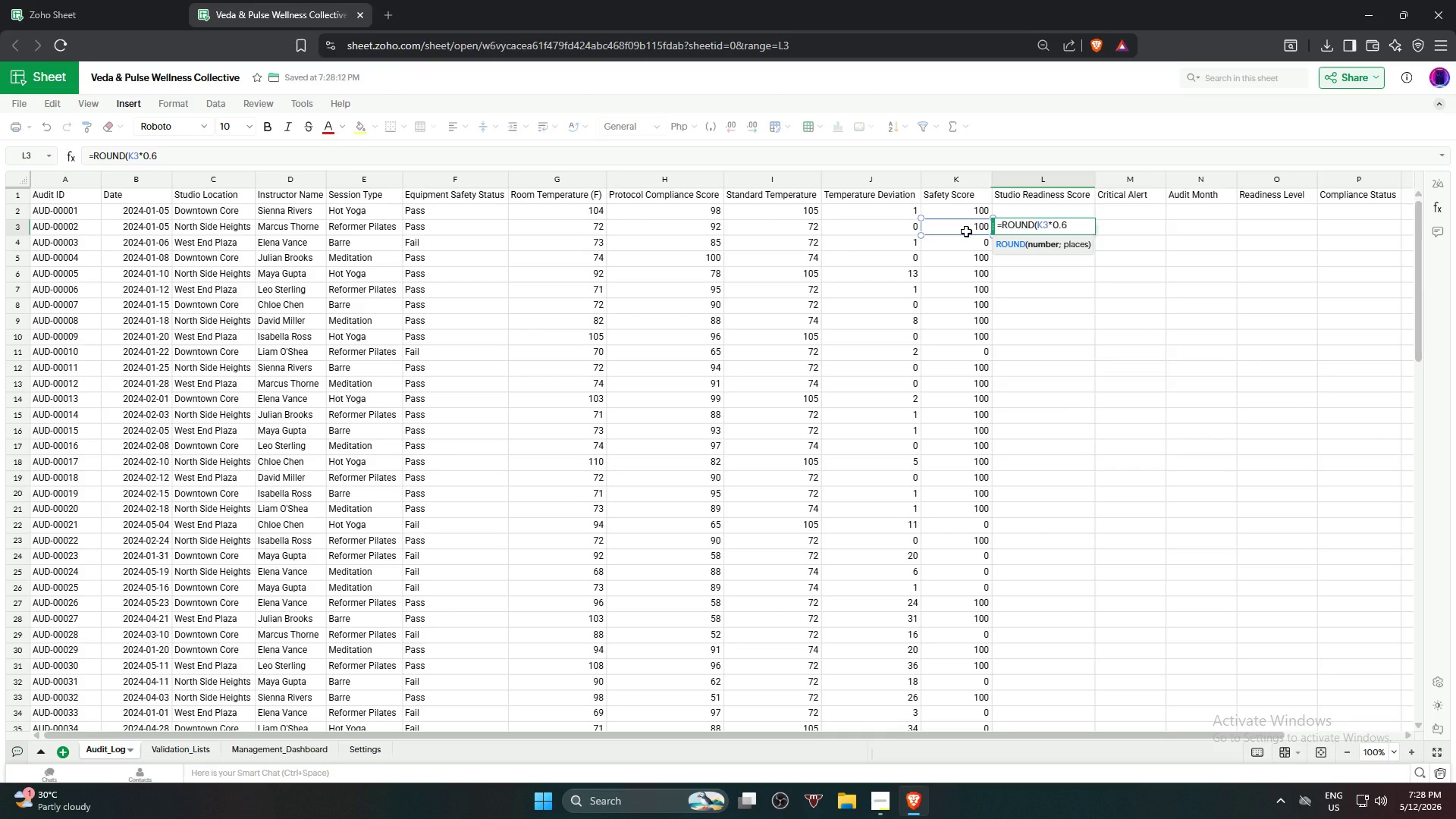 
key(Shift+0)
 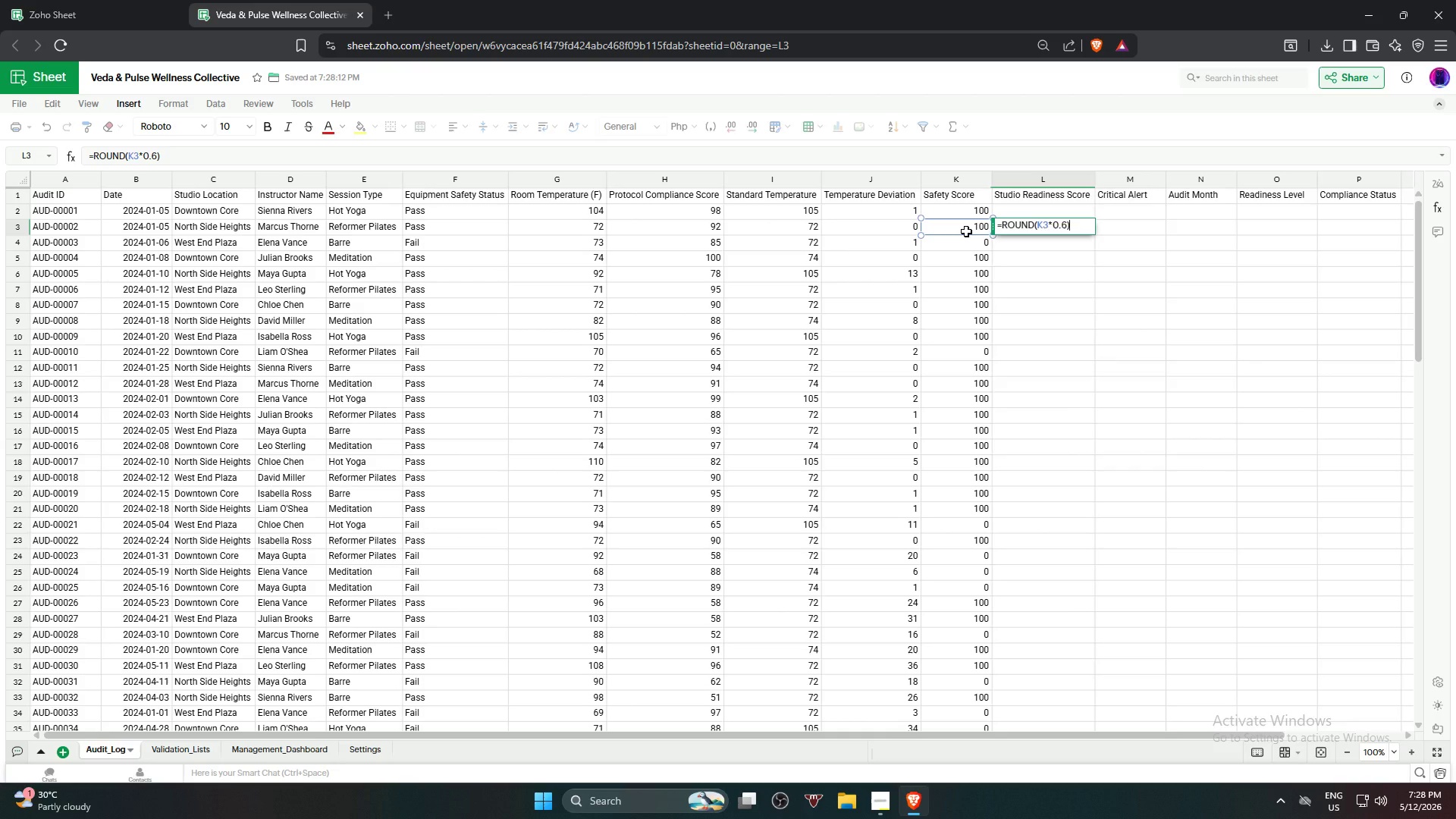 
key(Shift+Equal)
 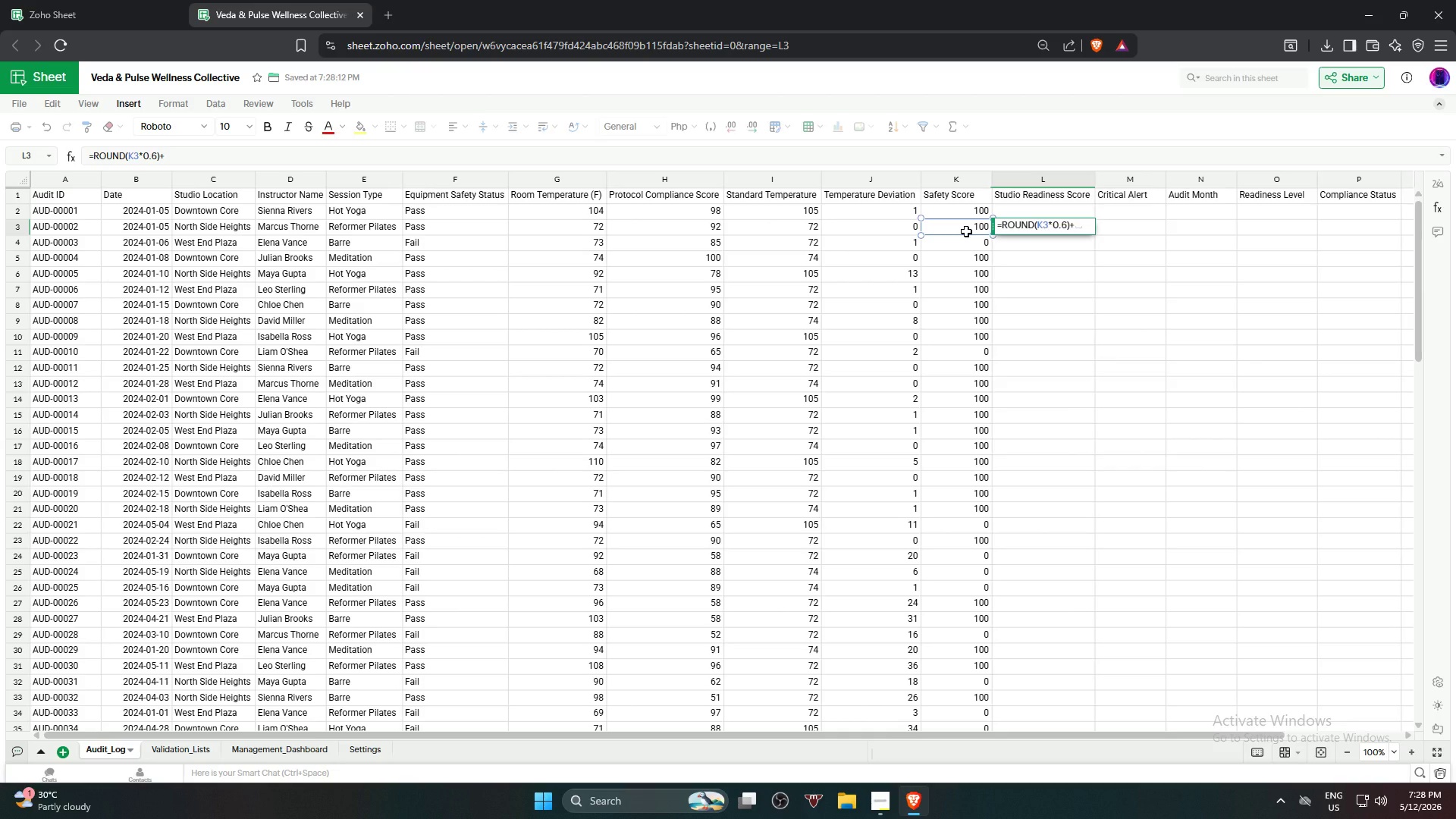 
key(Shift+9)
 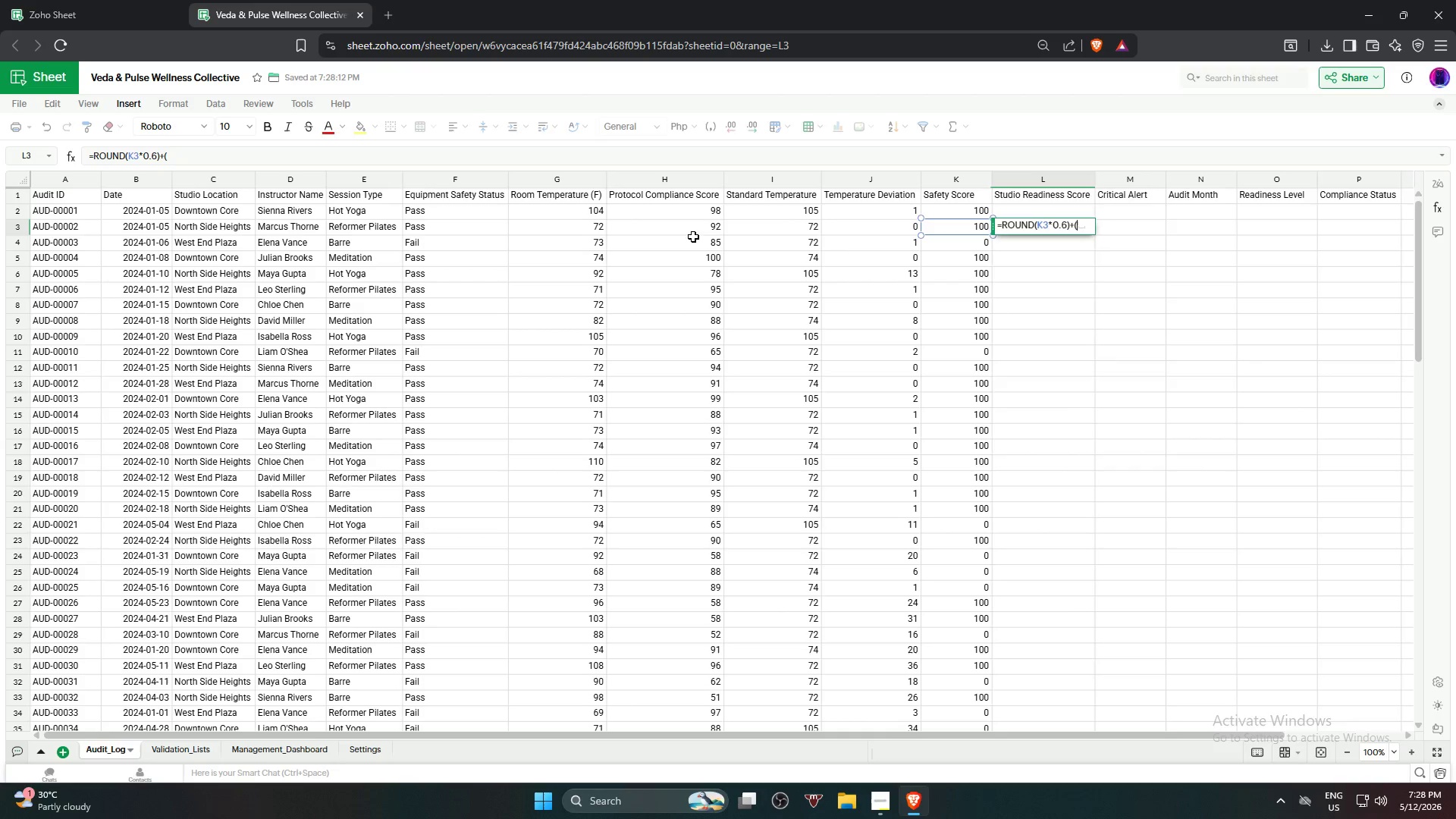 
left_click([697, 223])
 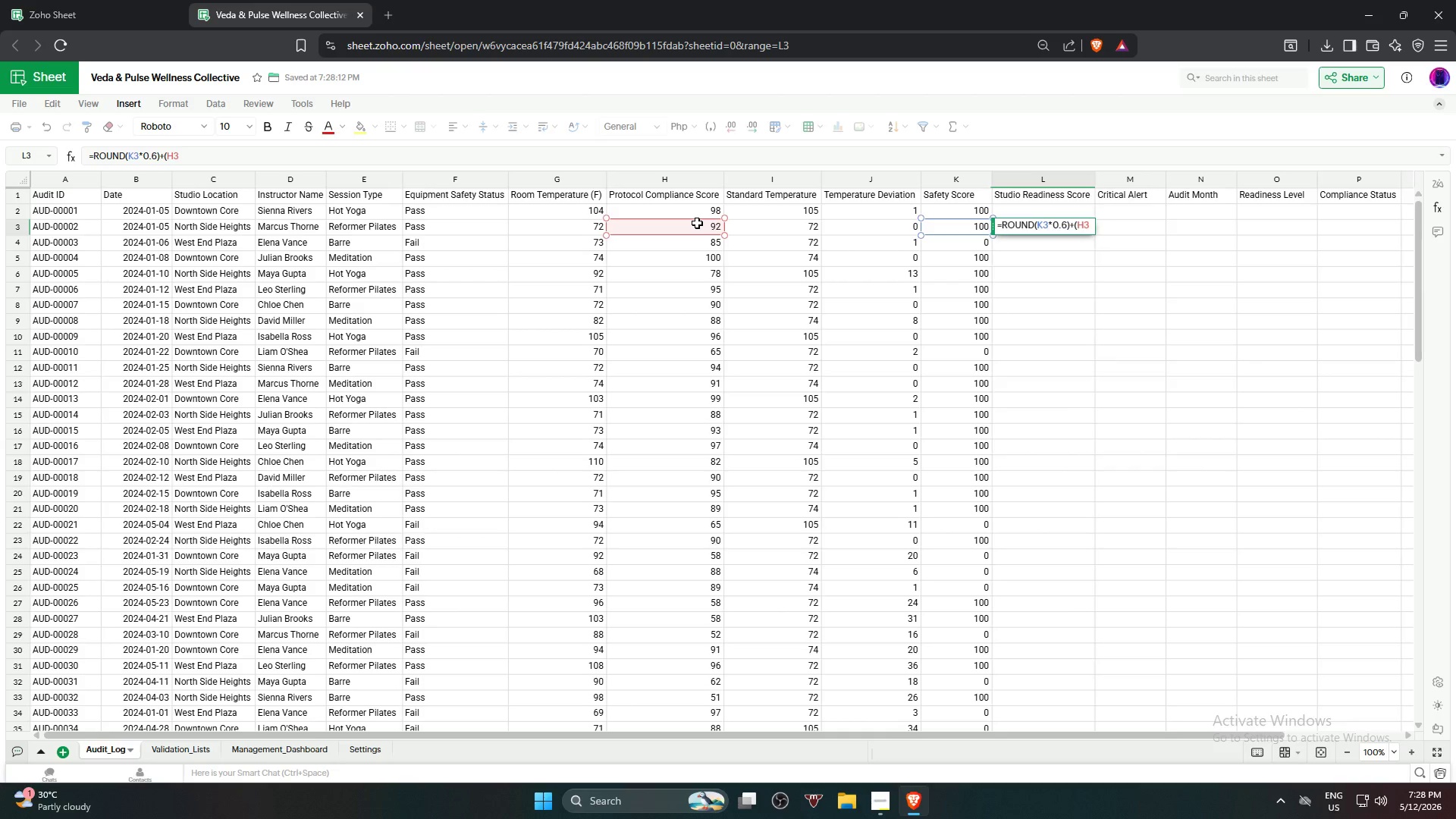 
type(*0.4),0)
 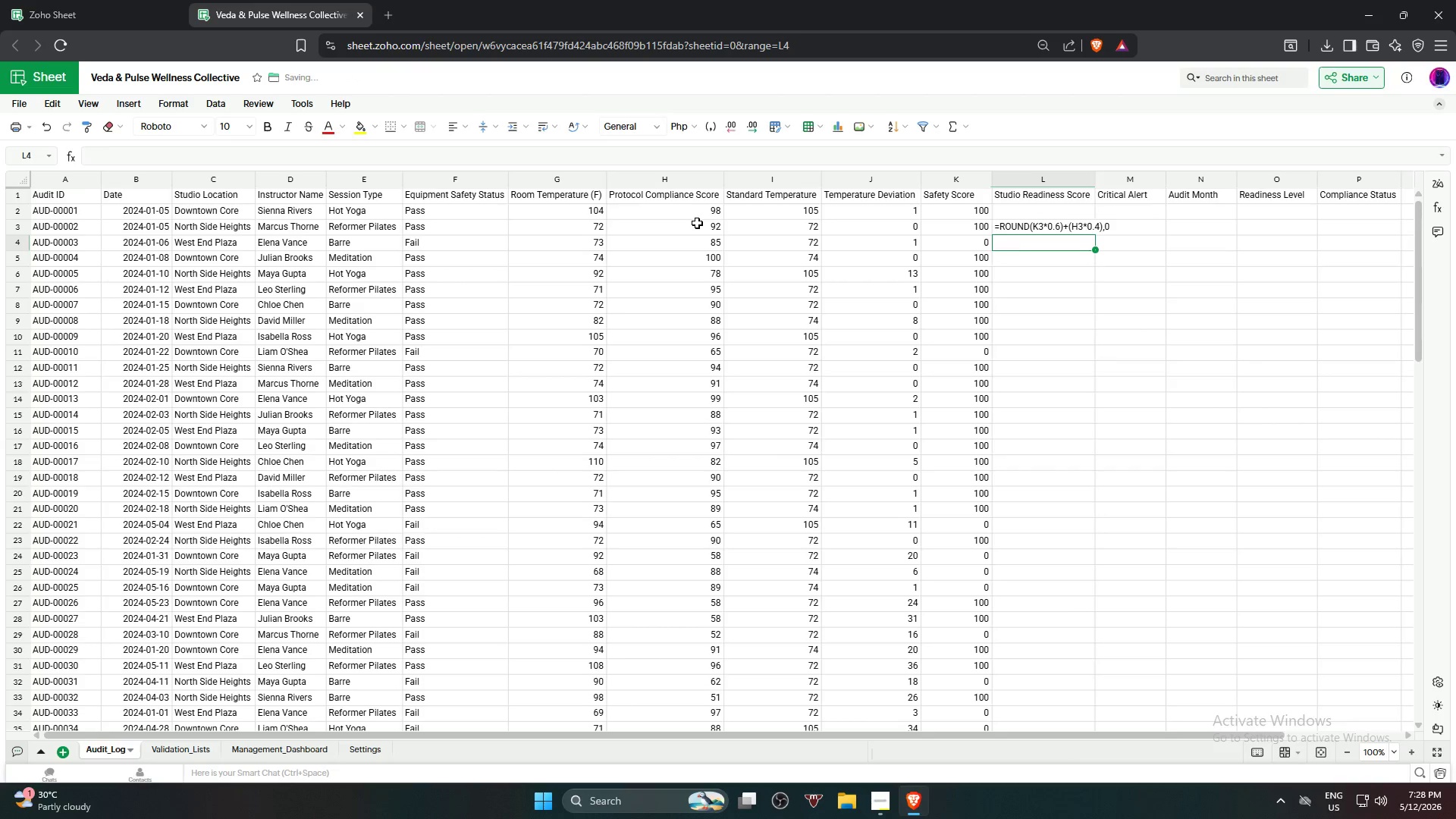 
 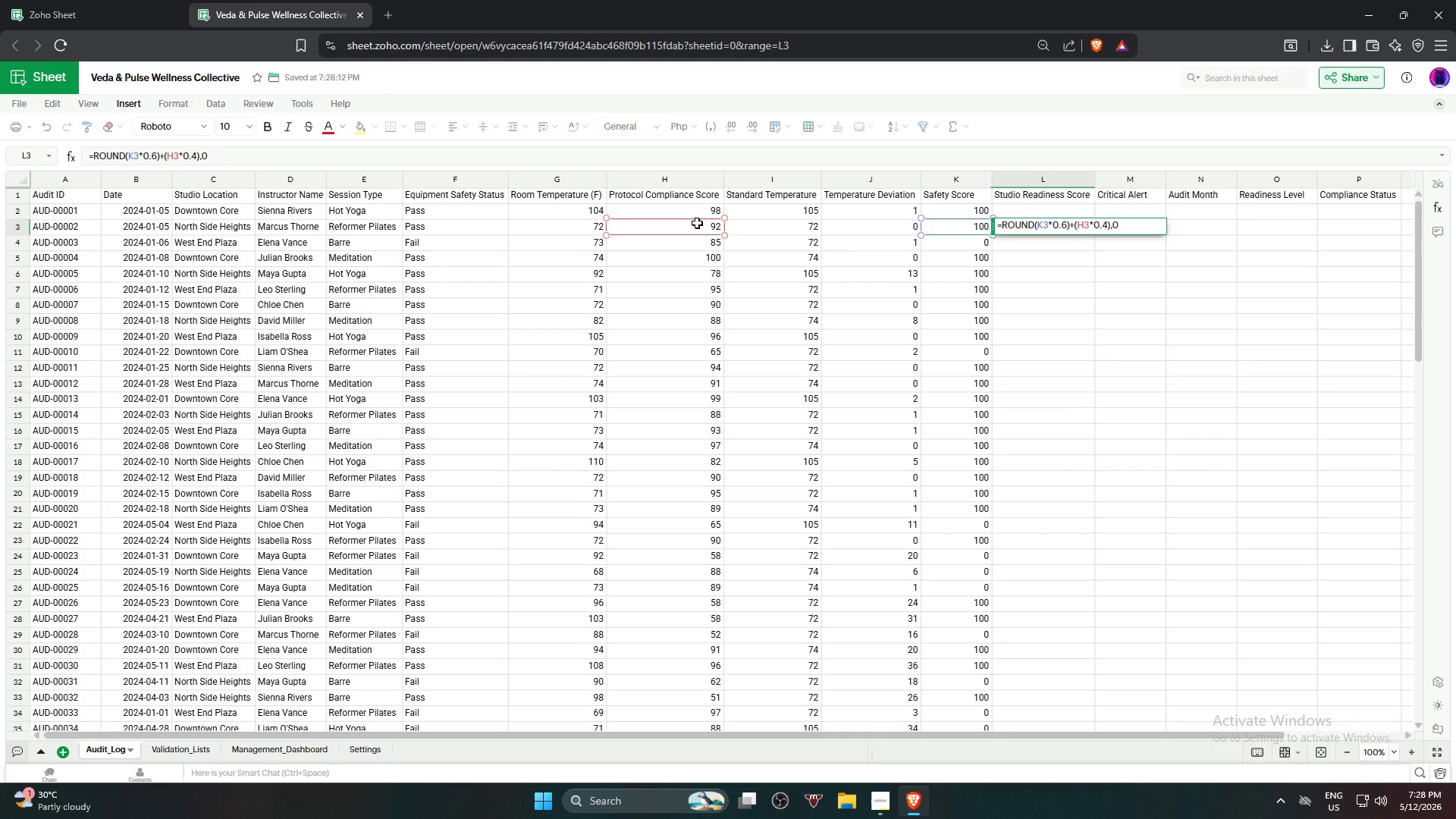 
key(Enter)
 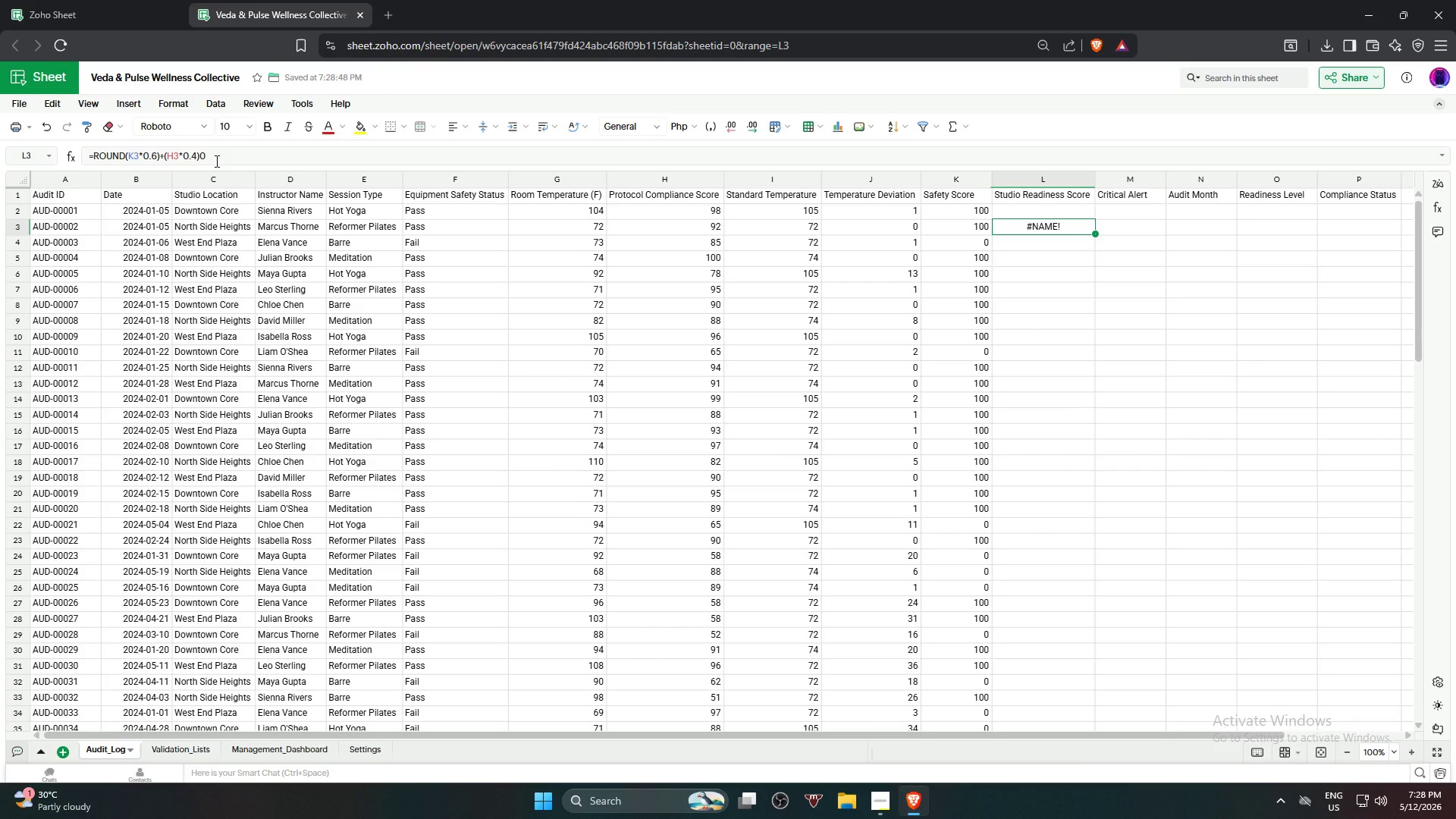 
wait(7.31)
 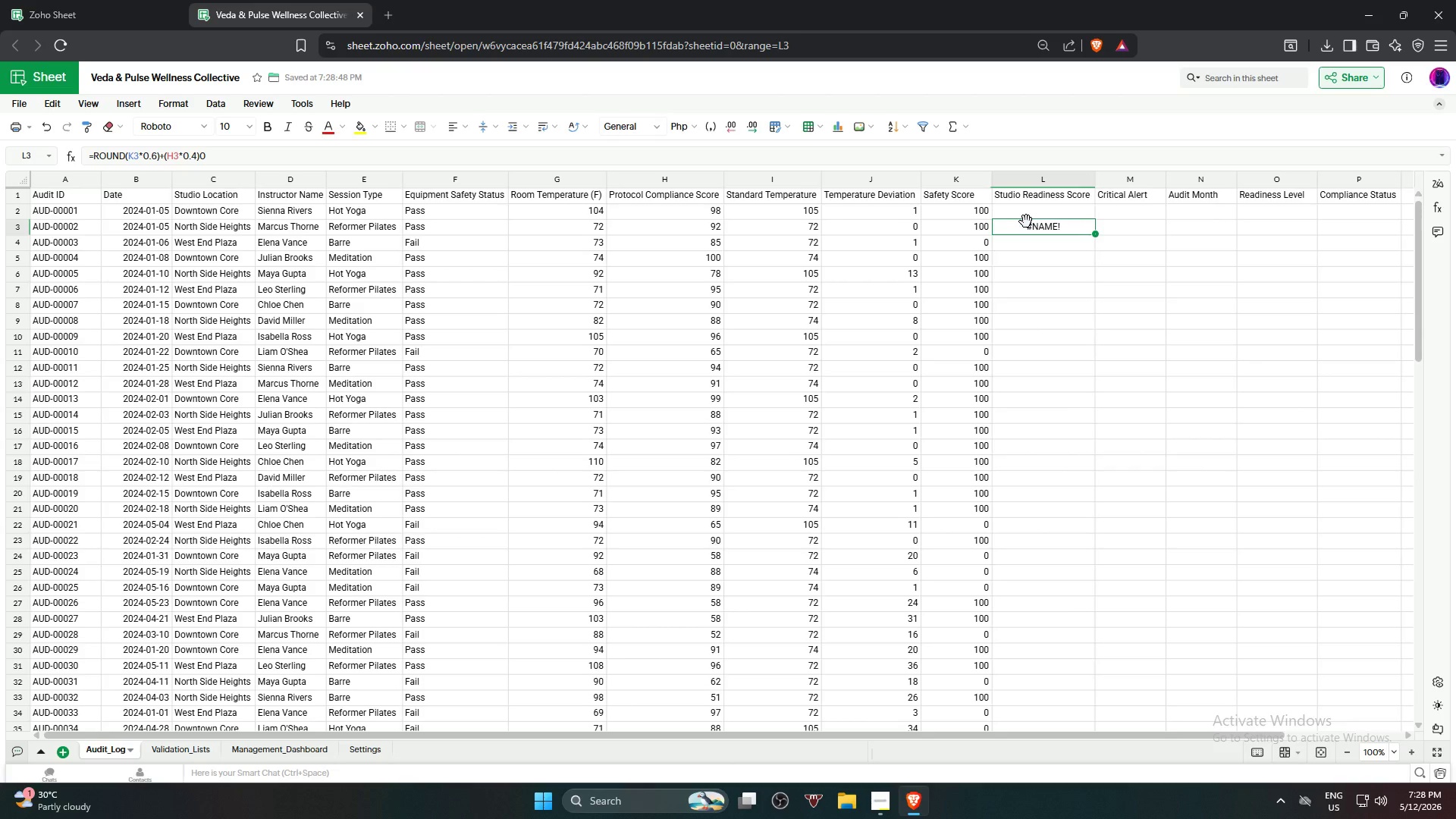 
left_click([202, 158])
 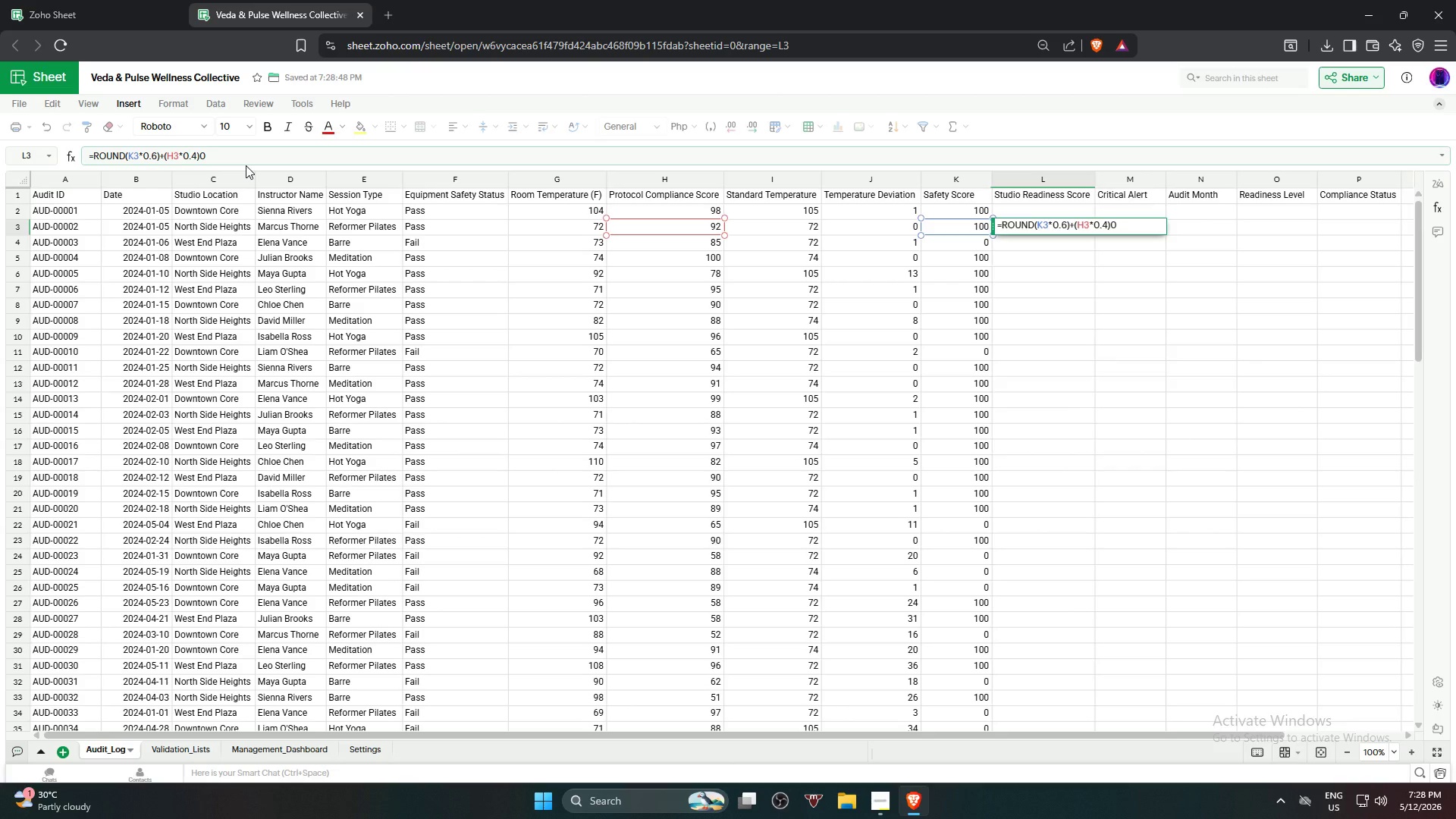 
key(Comma)
 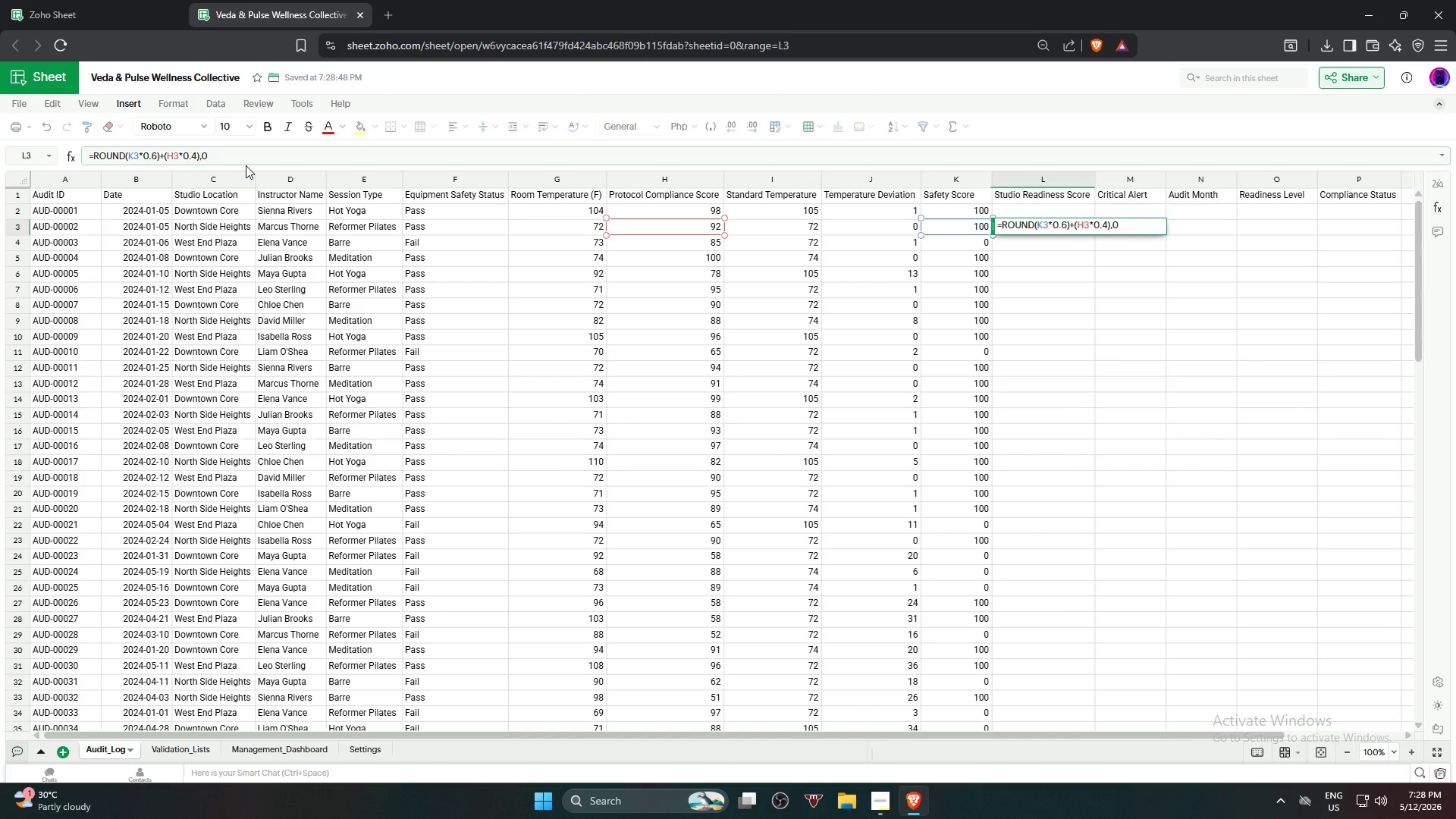 
key(Enter)
 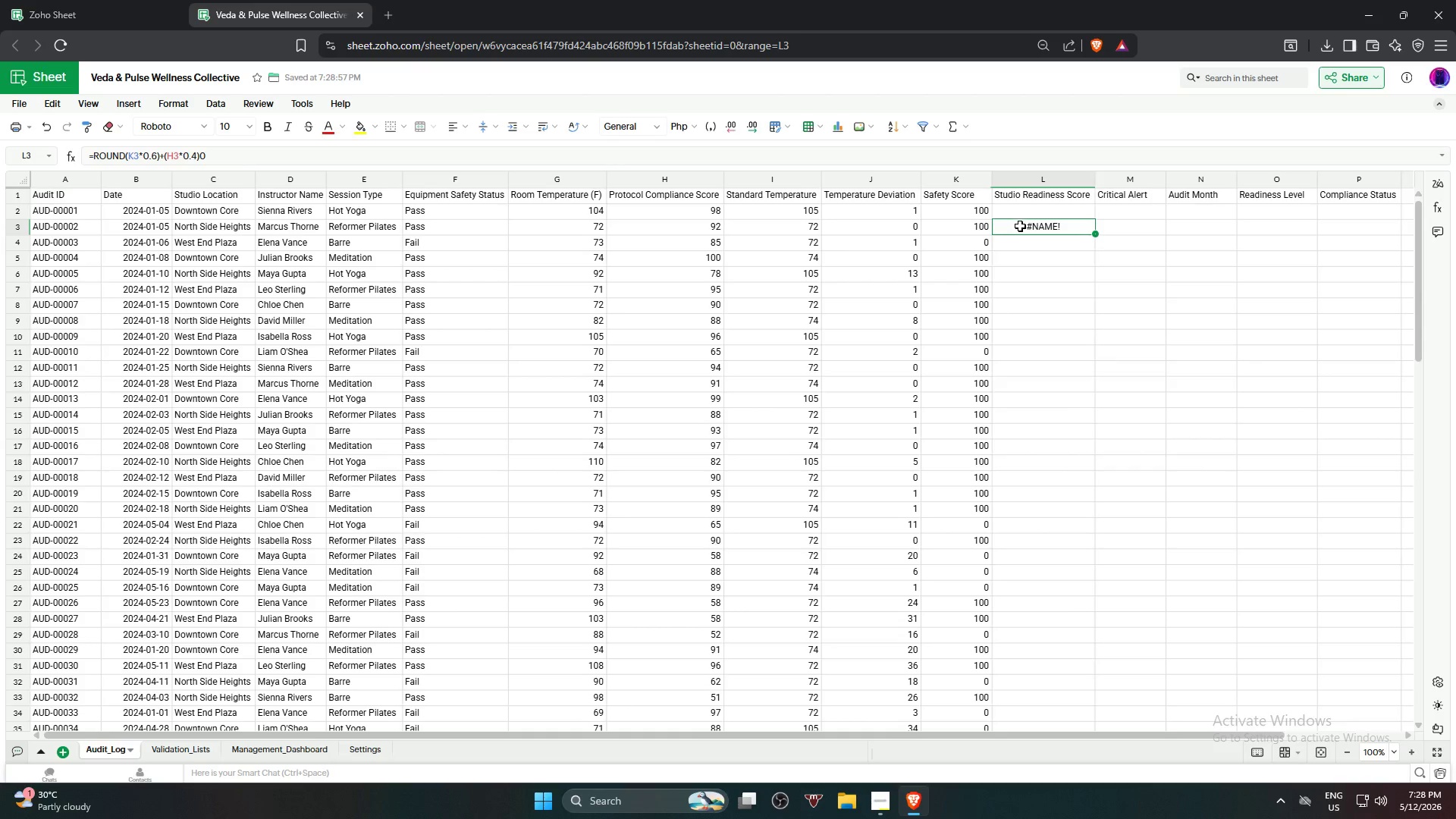 
key(Backspace)
 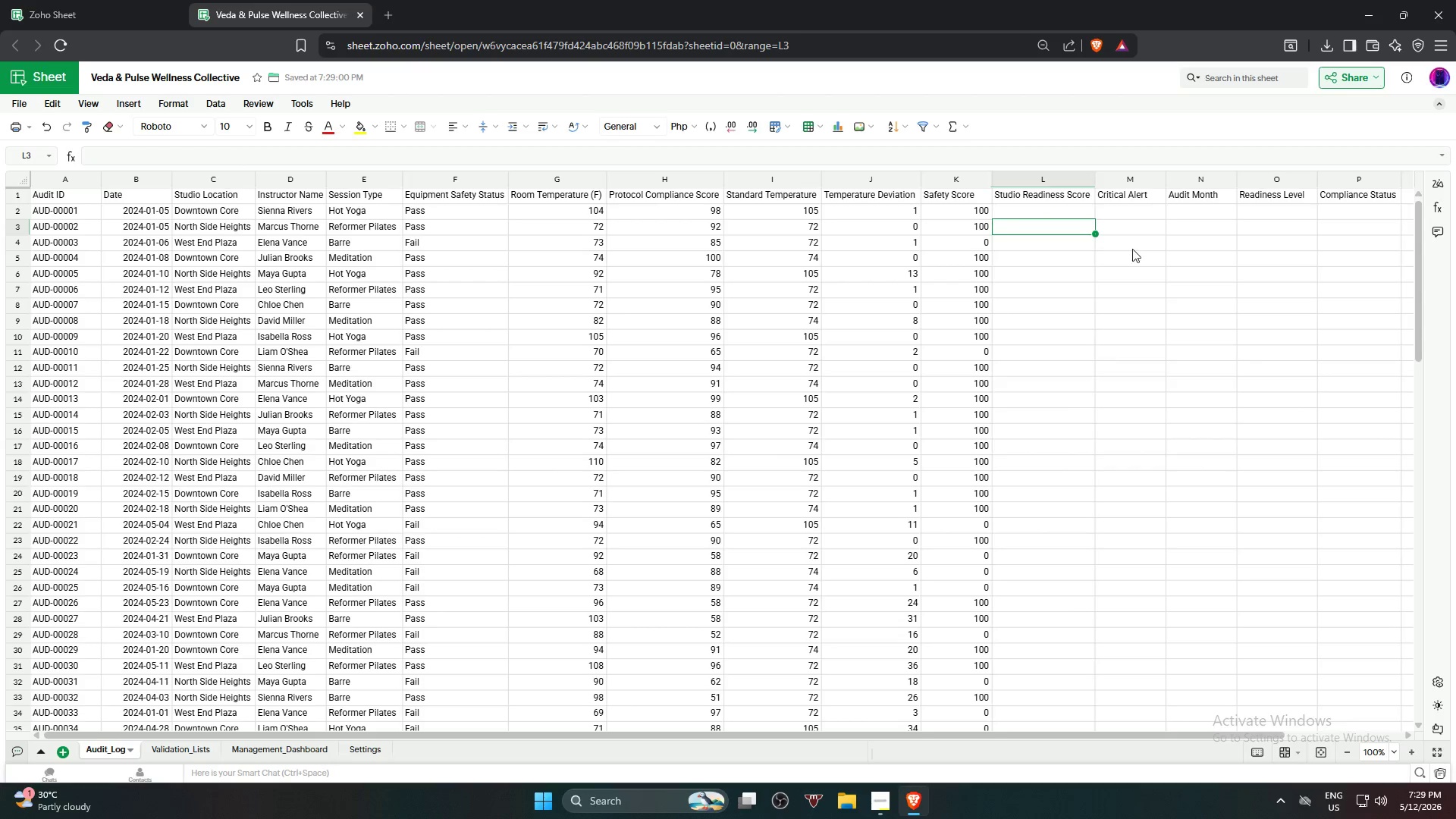 
double_click([1138, 233])
 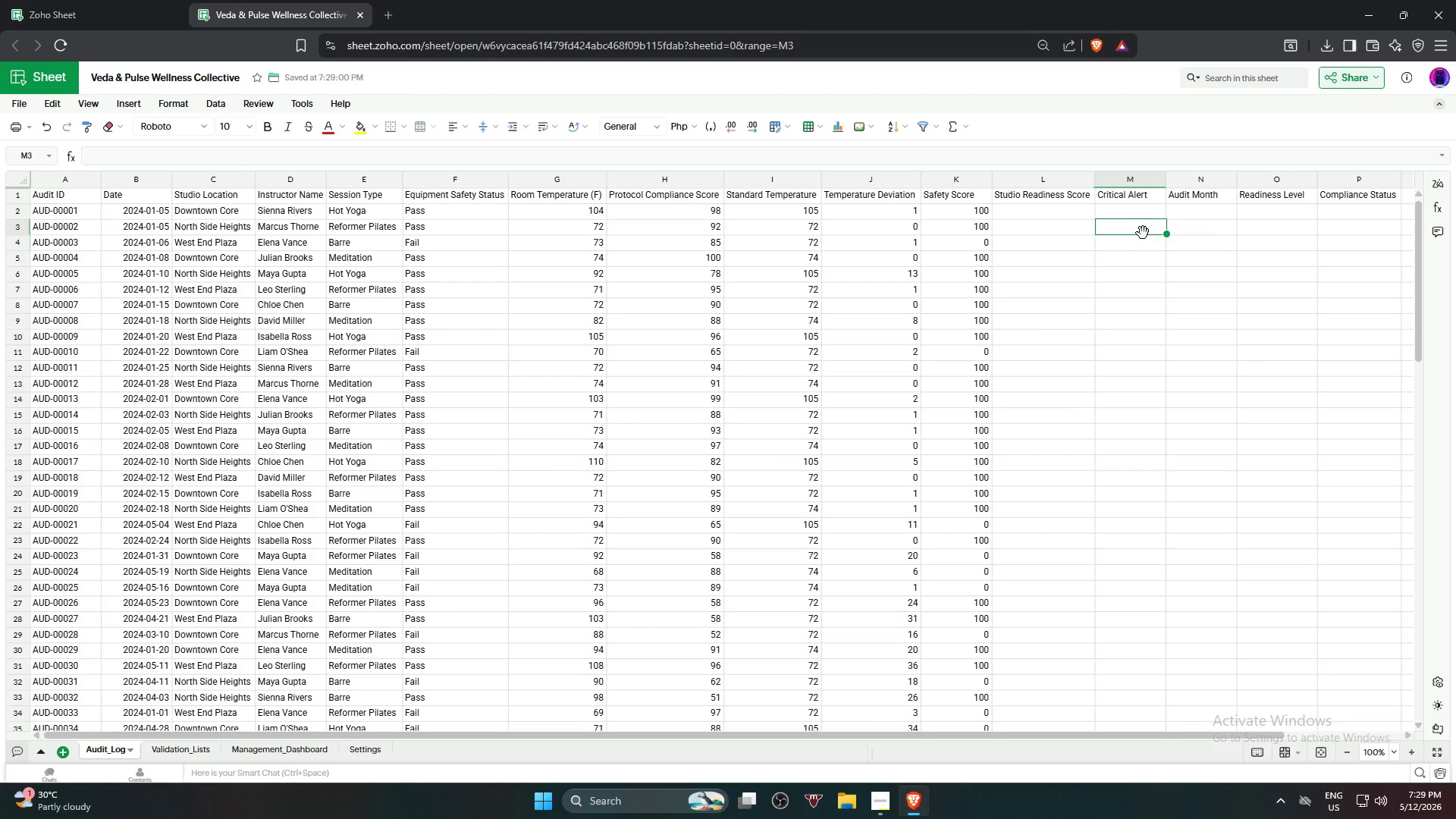 
left_click([1163, 215])
 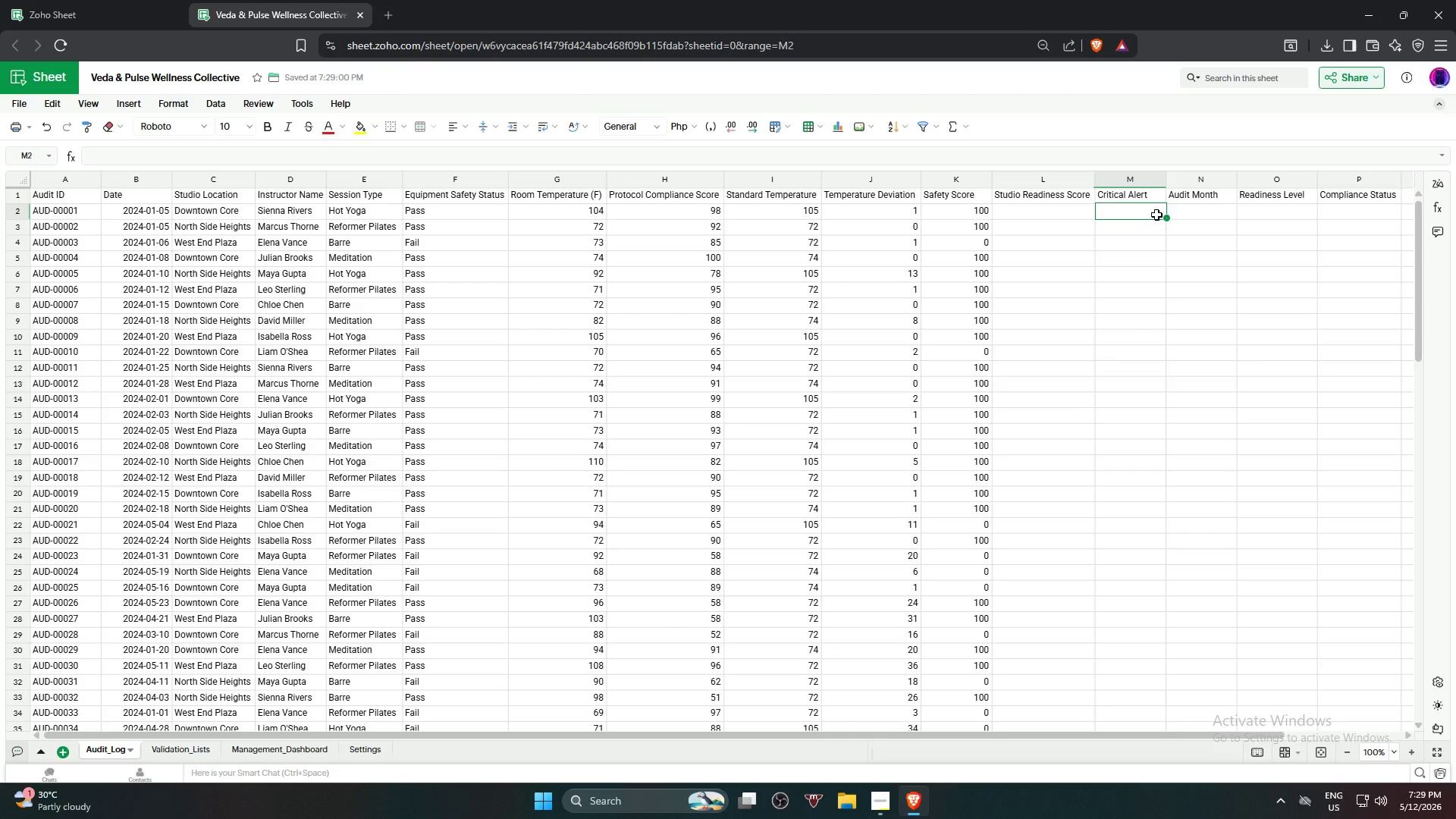 
type(=ROun)
 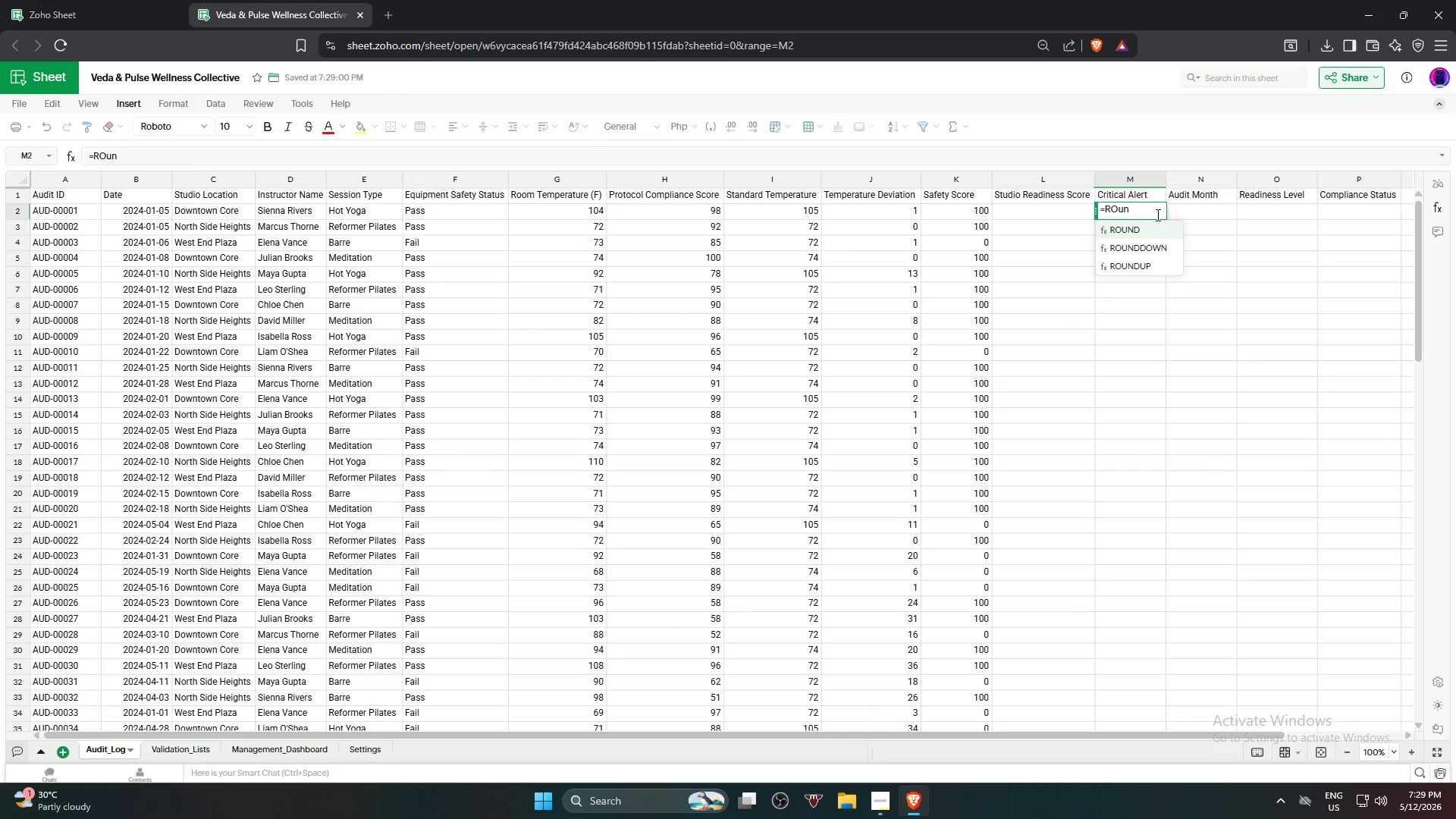 
left_click([1151, 222])
 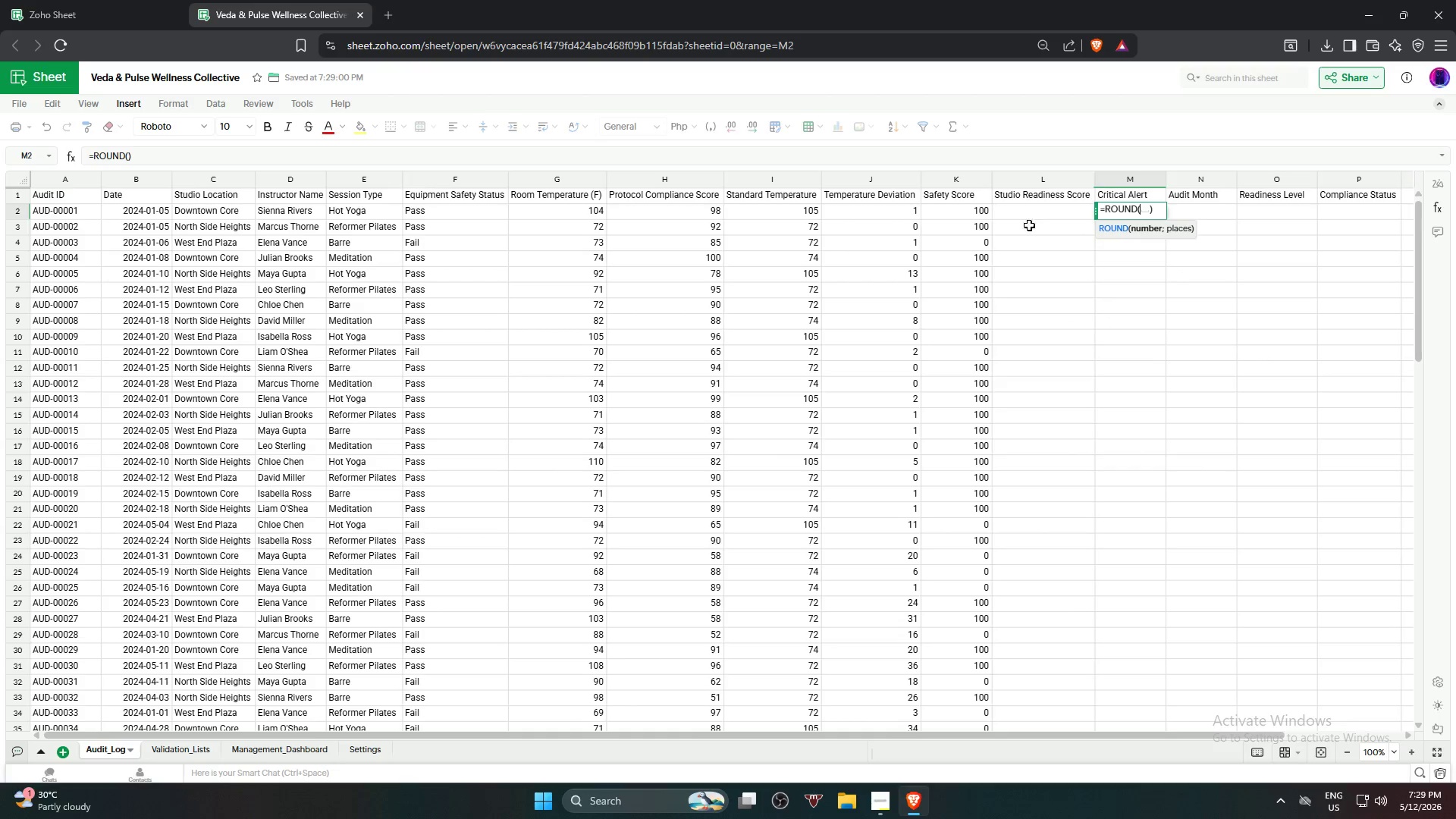 
left_click([978, 209])
 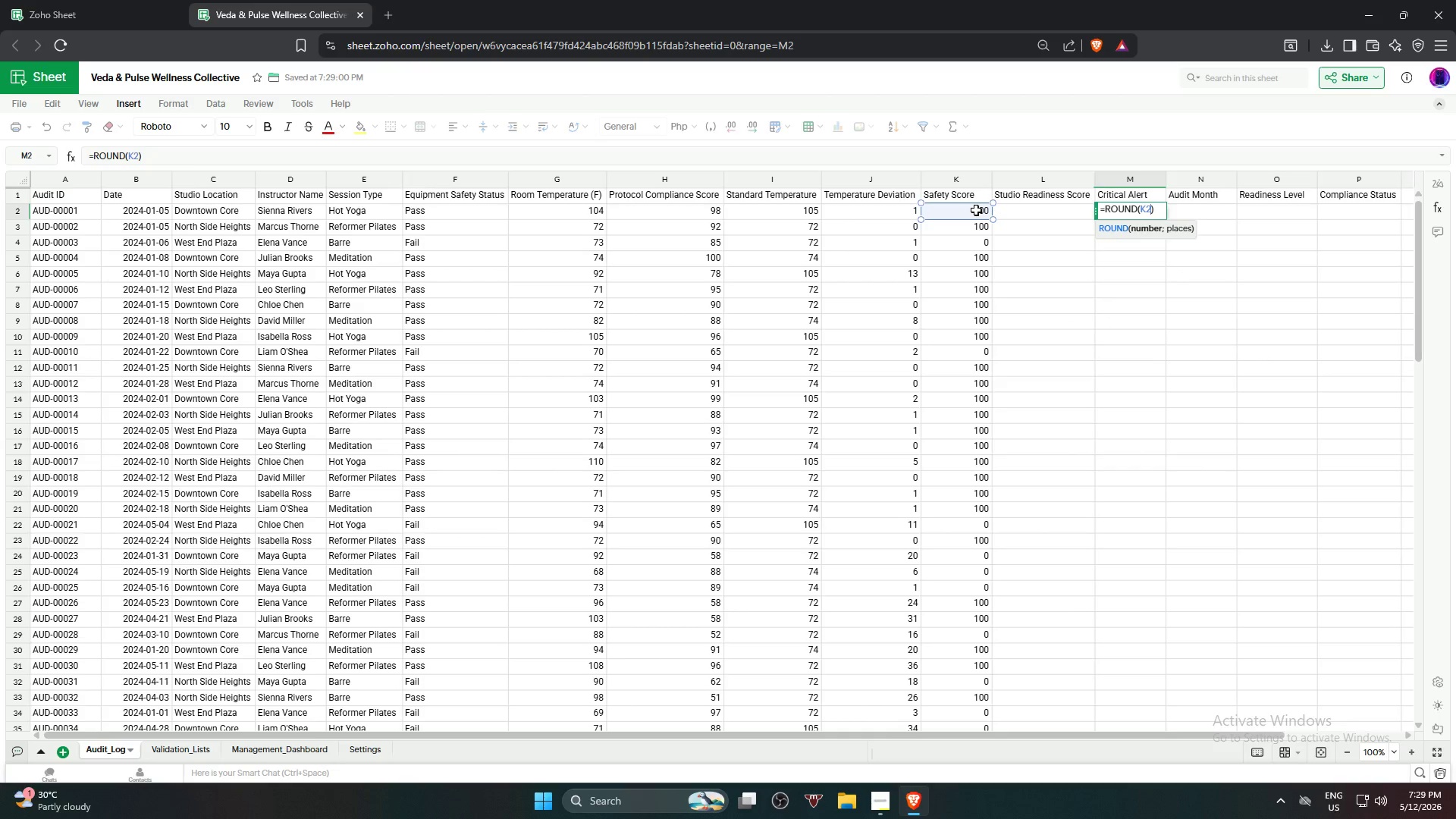 
type(*00)
key(Backspace)
type(.6)
 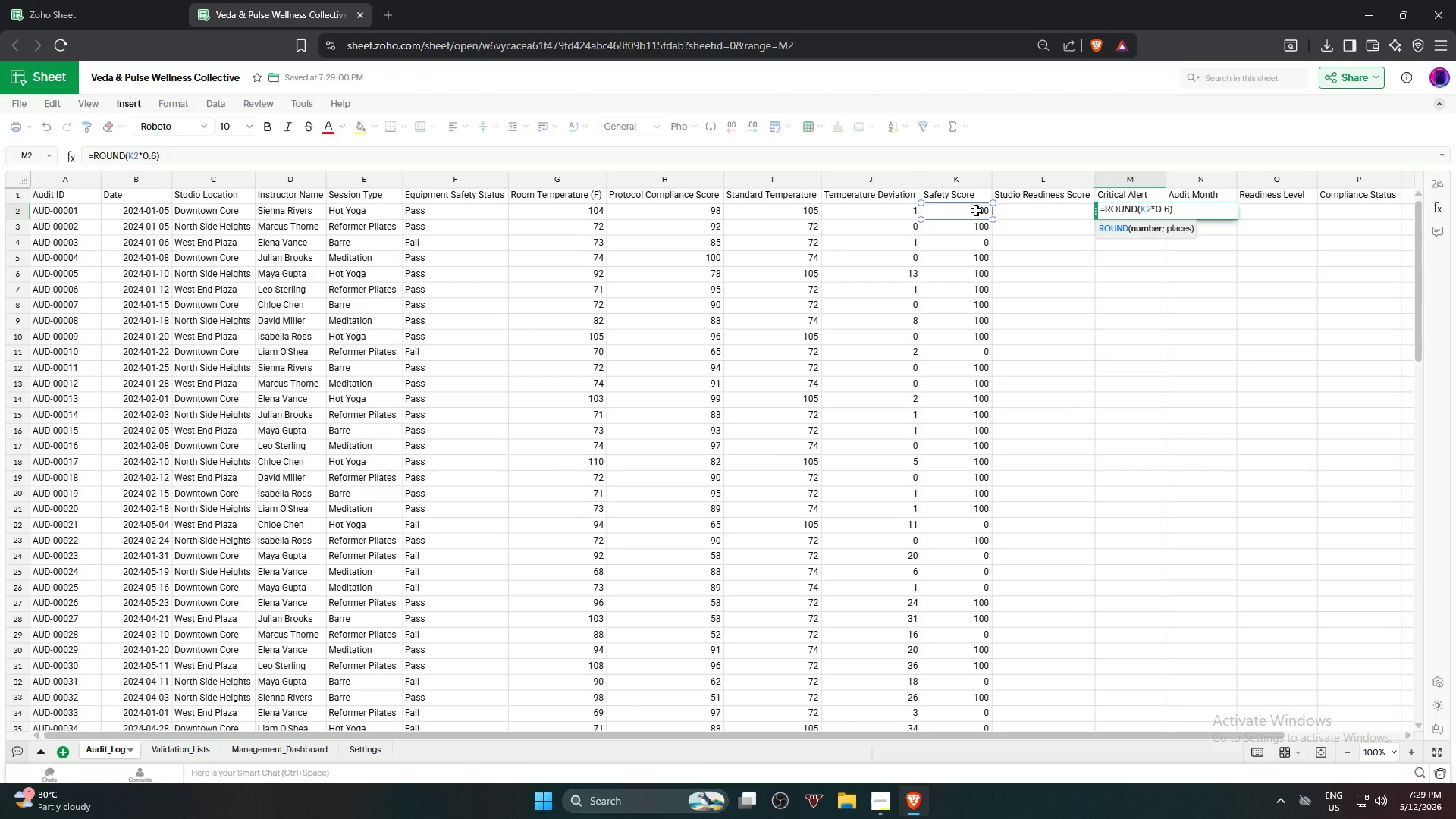 
key(Shift+0)
 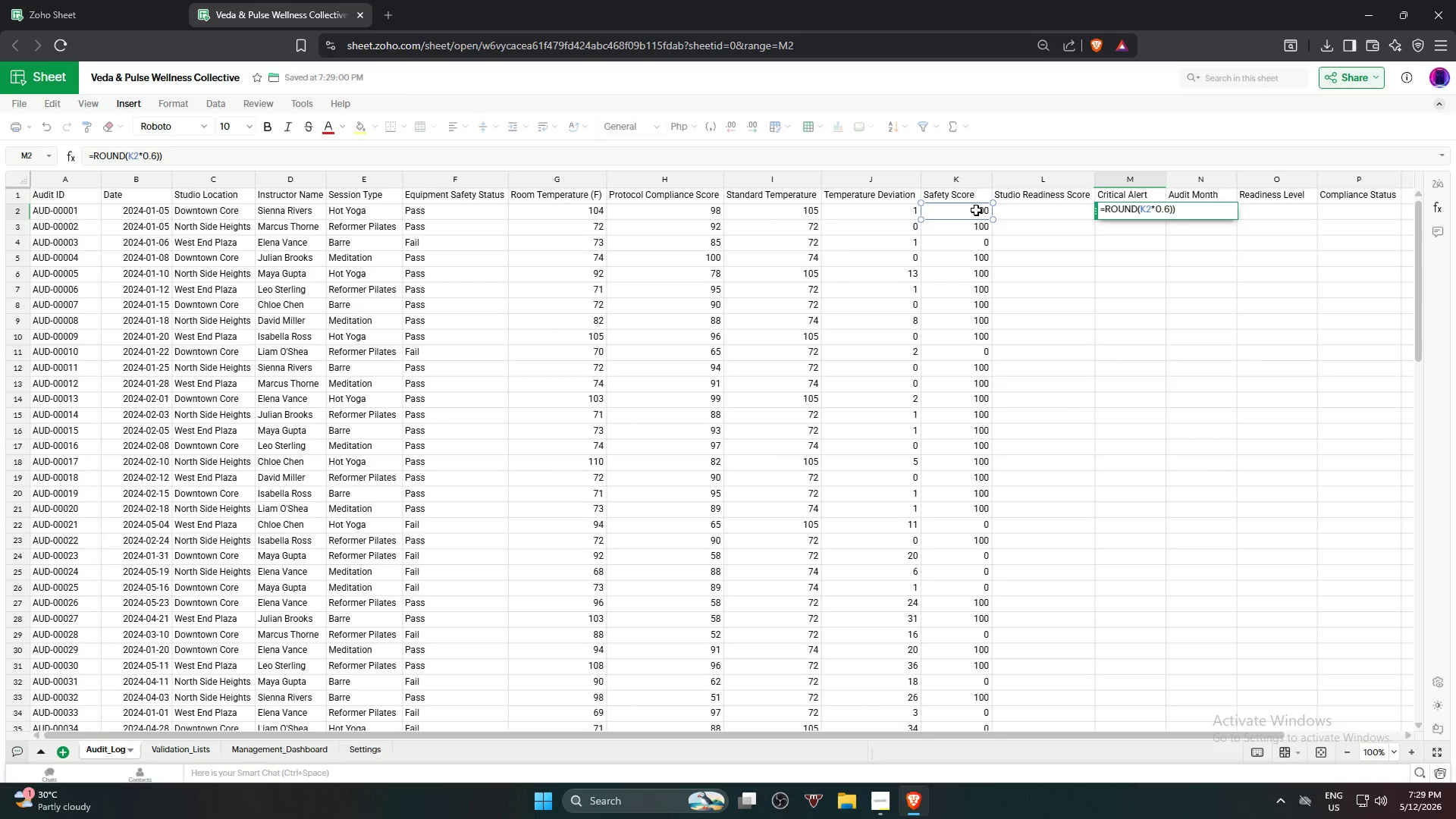 
key(Shift+Equal)
 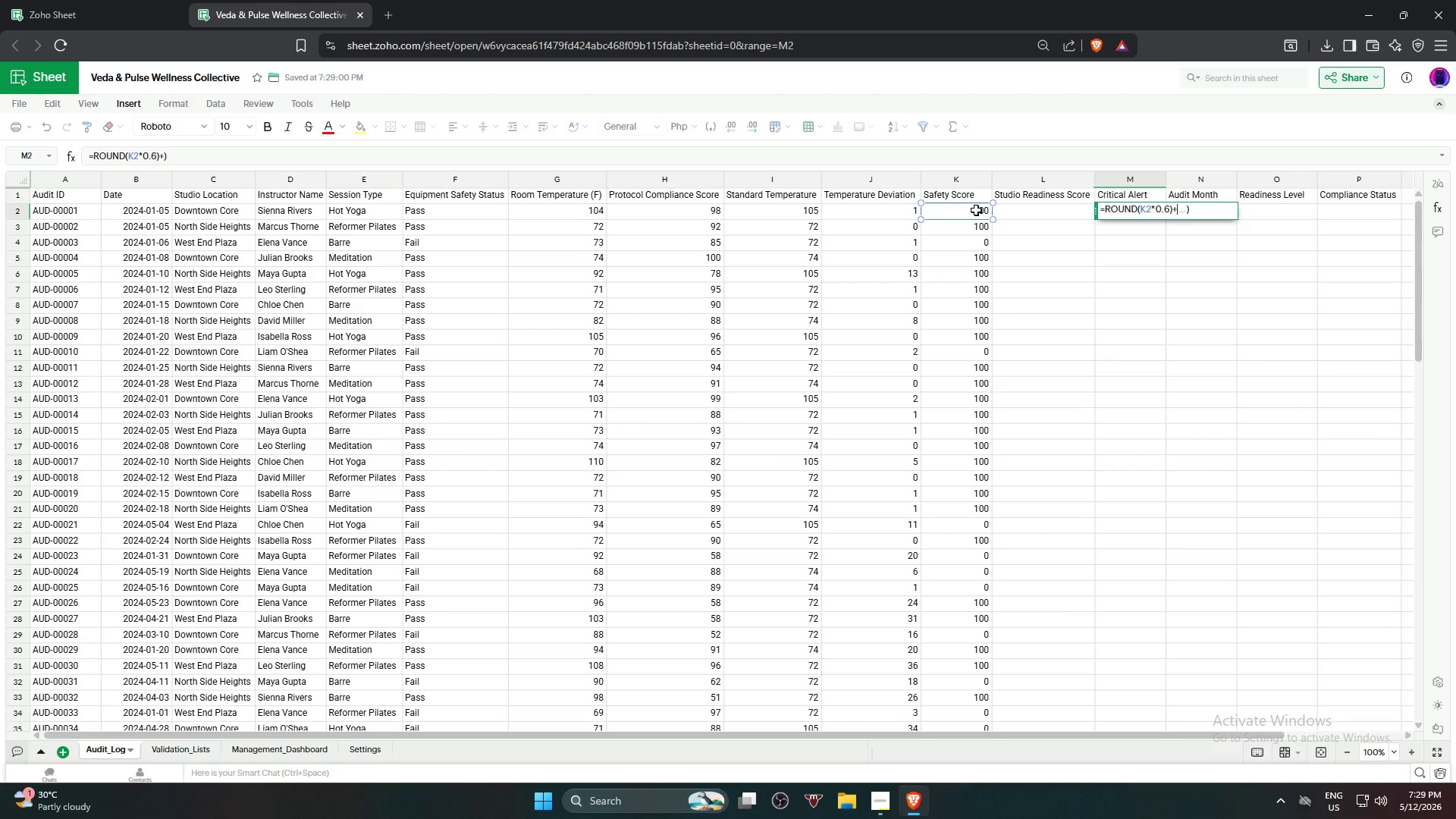 
key(Shift+9)
 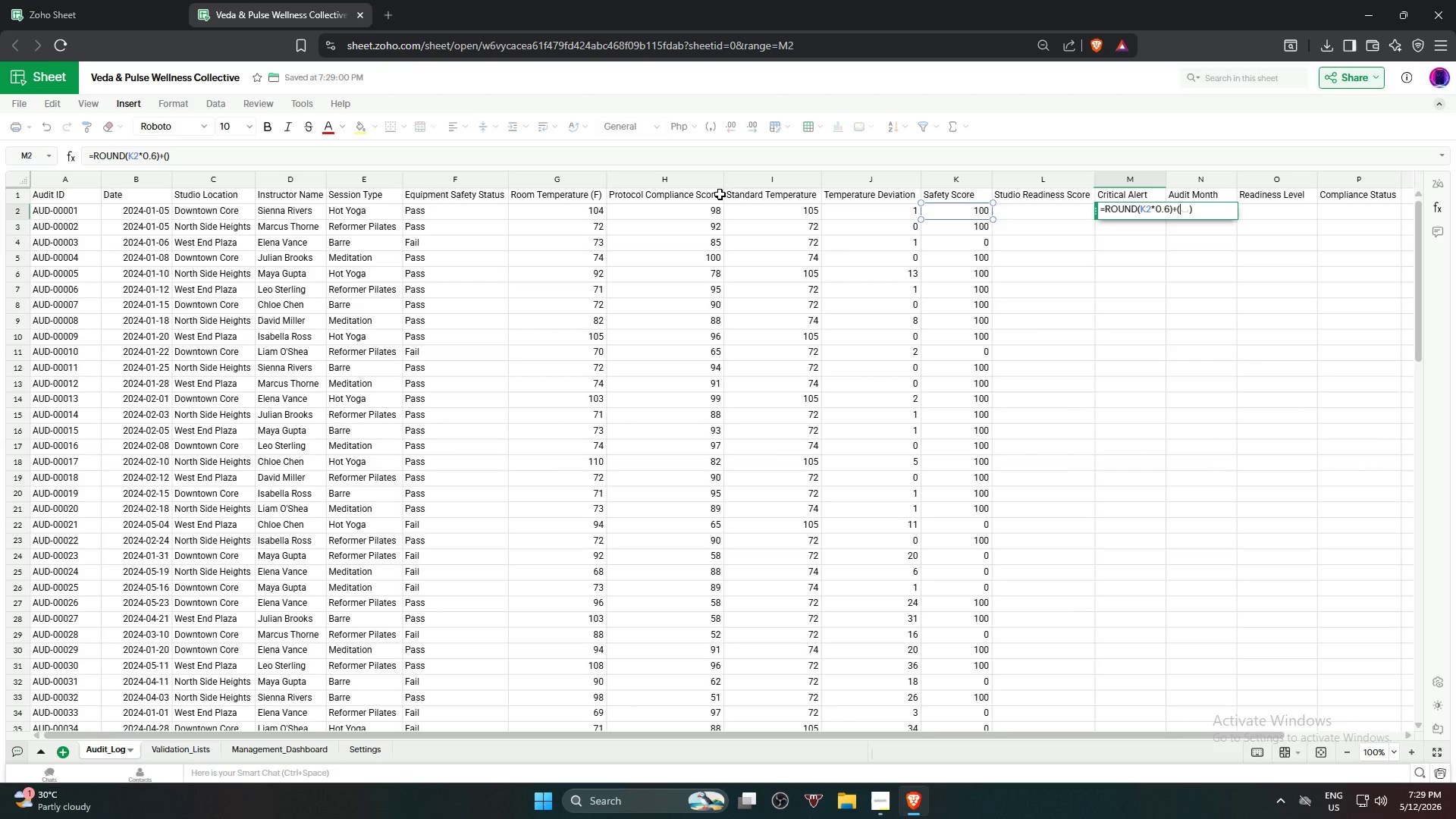 
left_click([717, 208])
 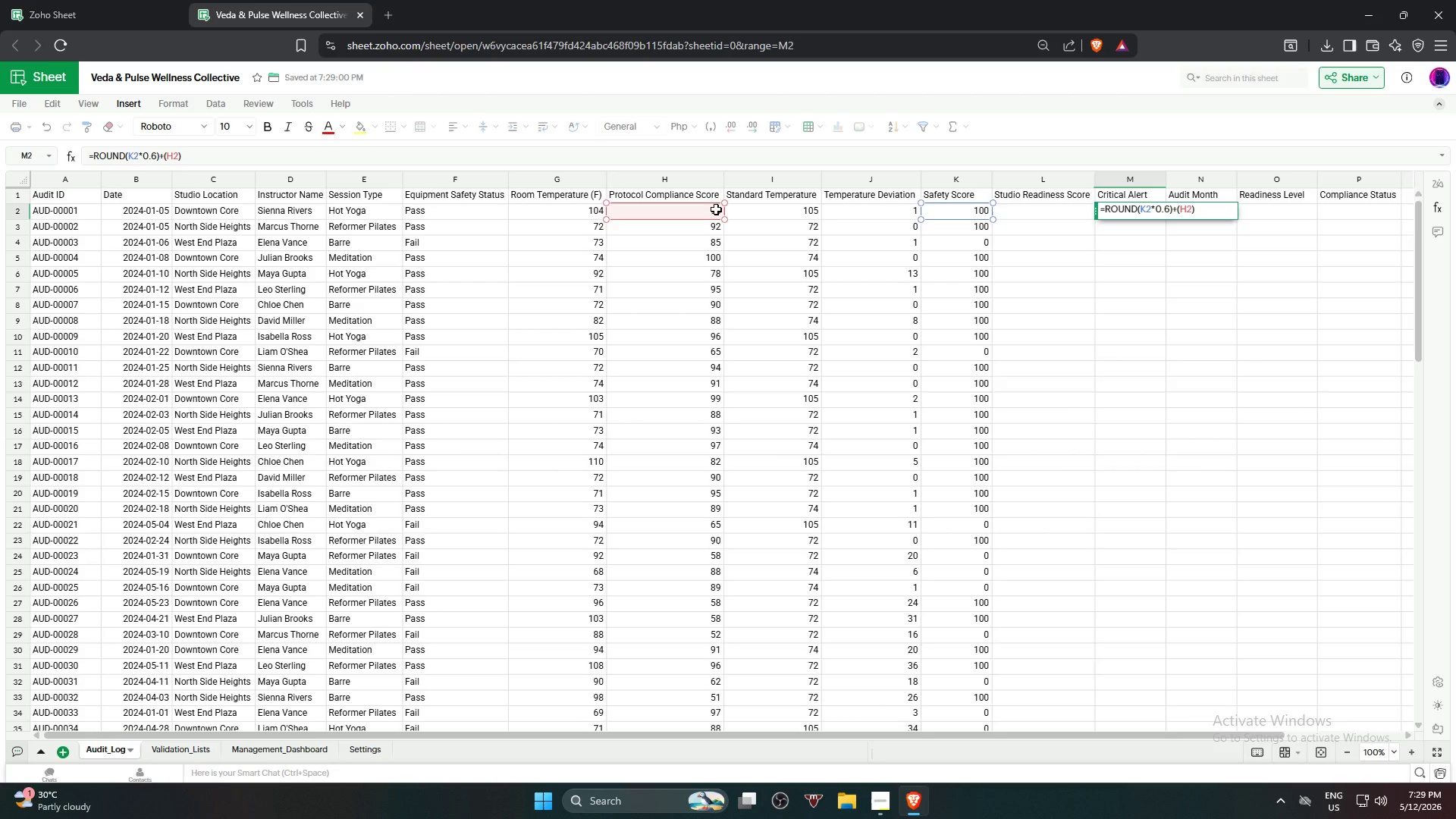 
key(Shift+8)
 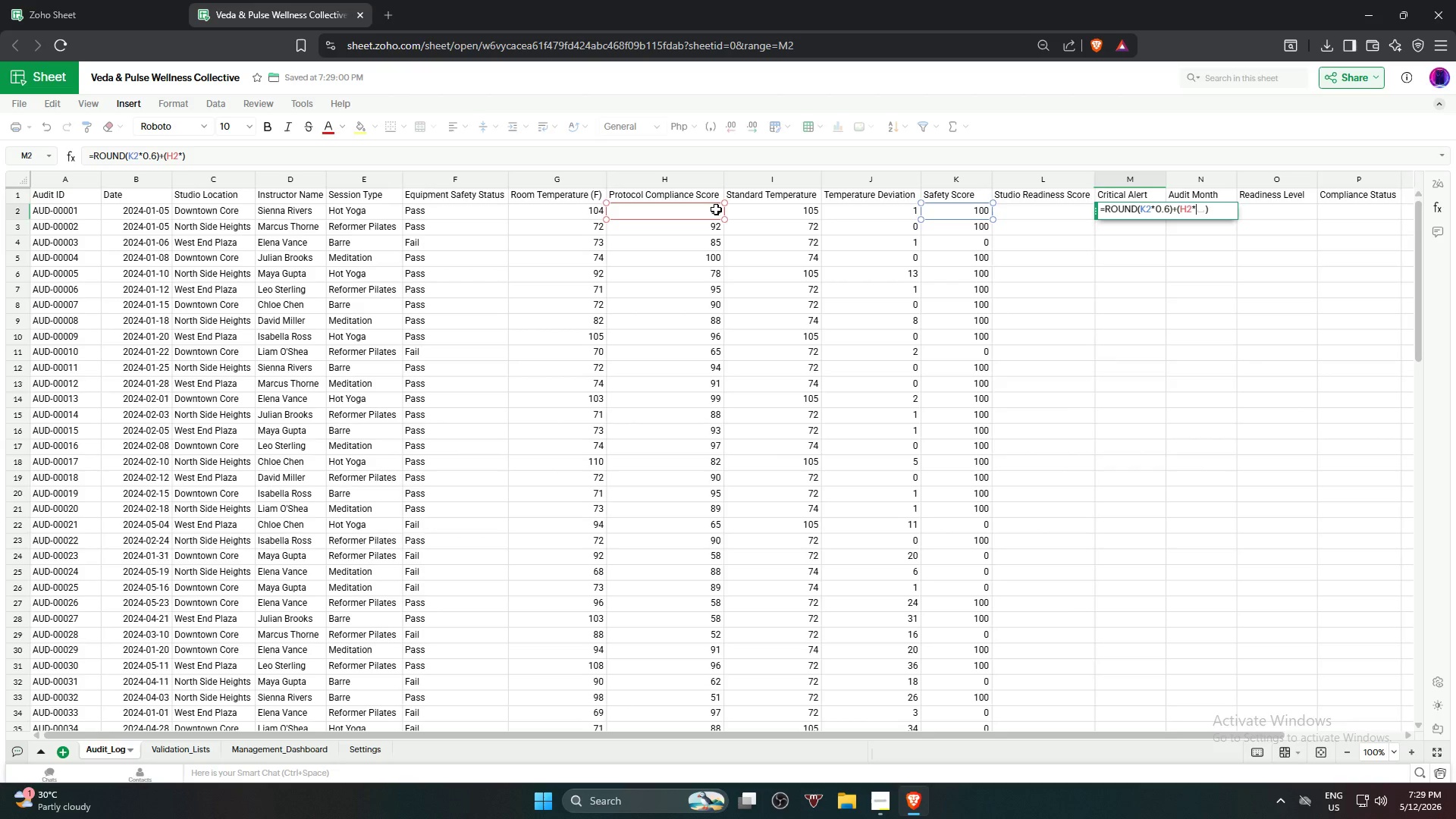 
key(Numpad0)
 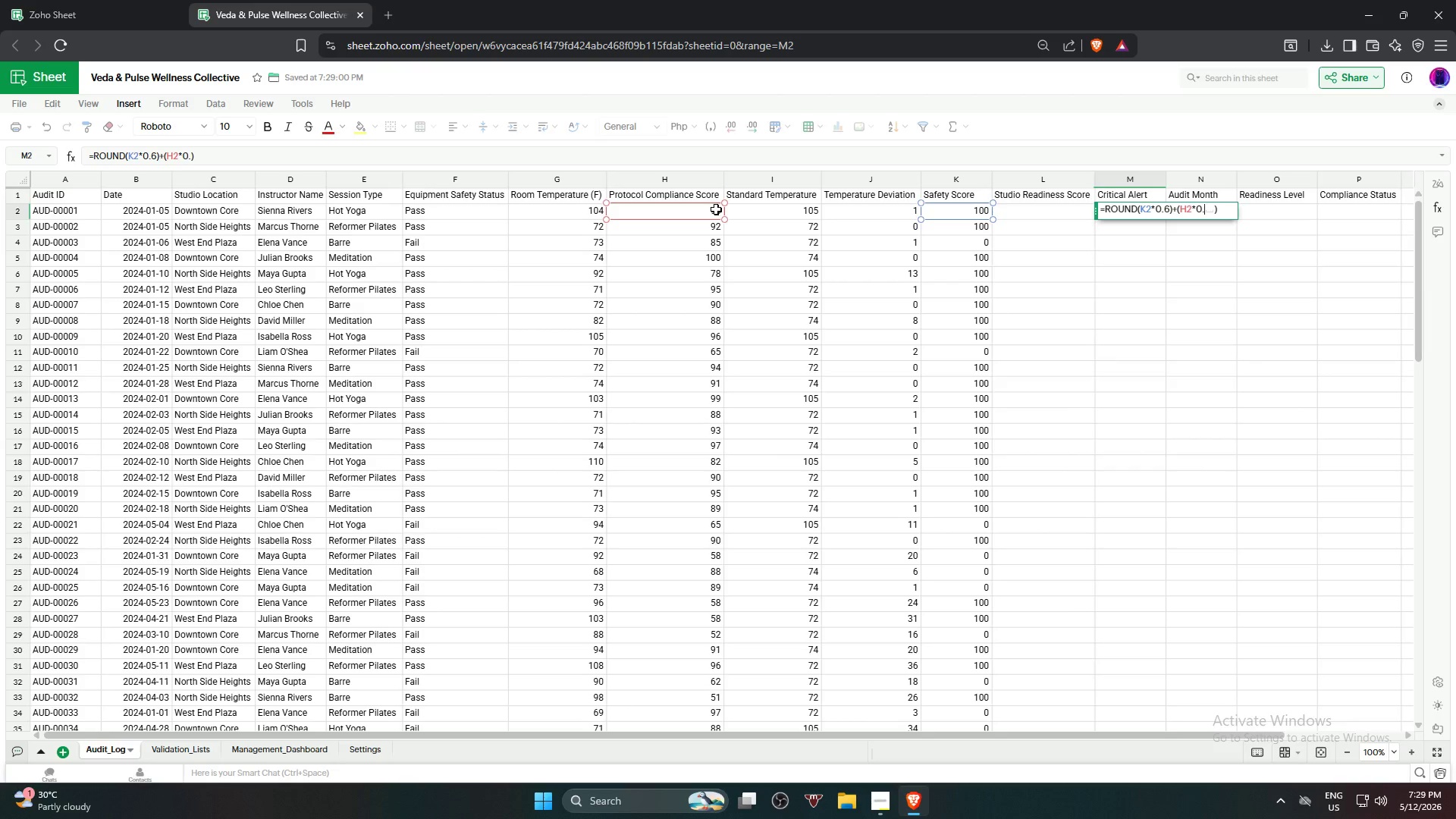 
key(NumpadDecimal)
 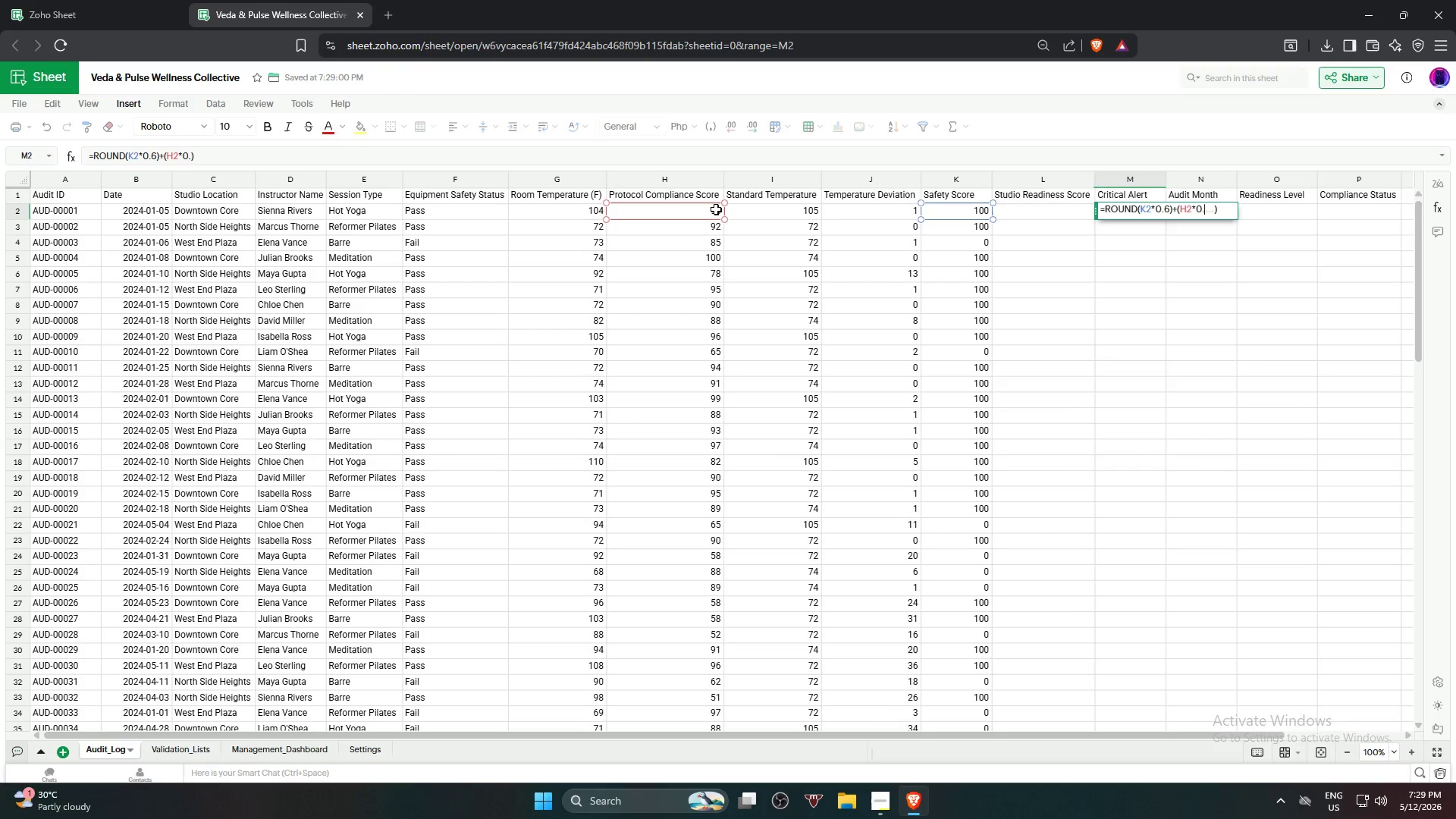 
key(Numpad4)
 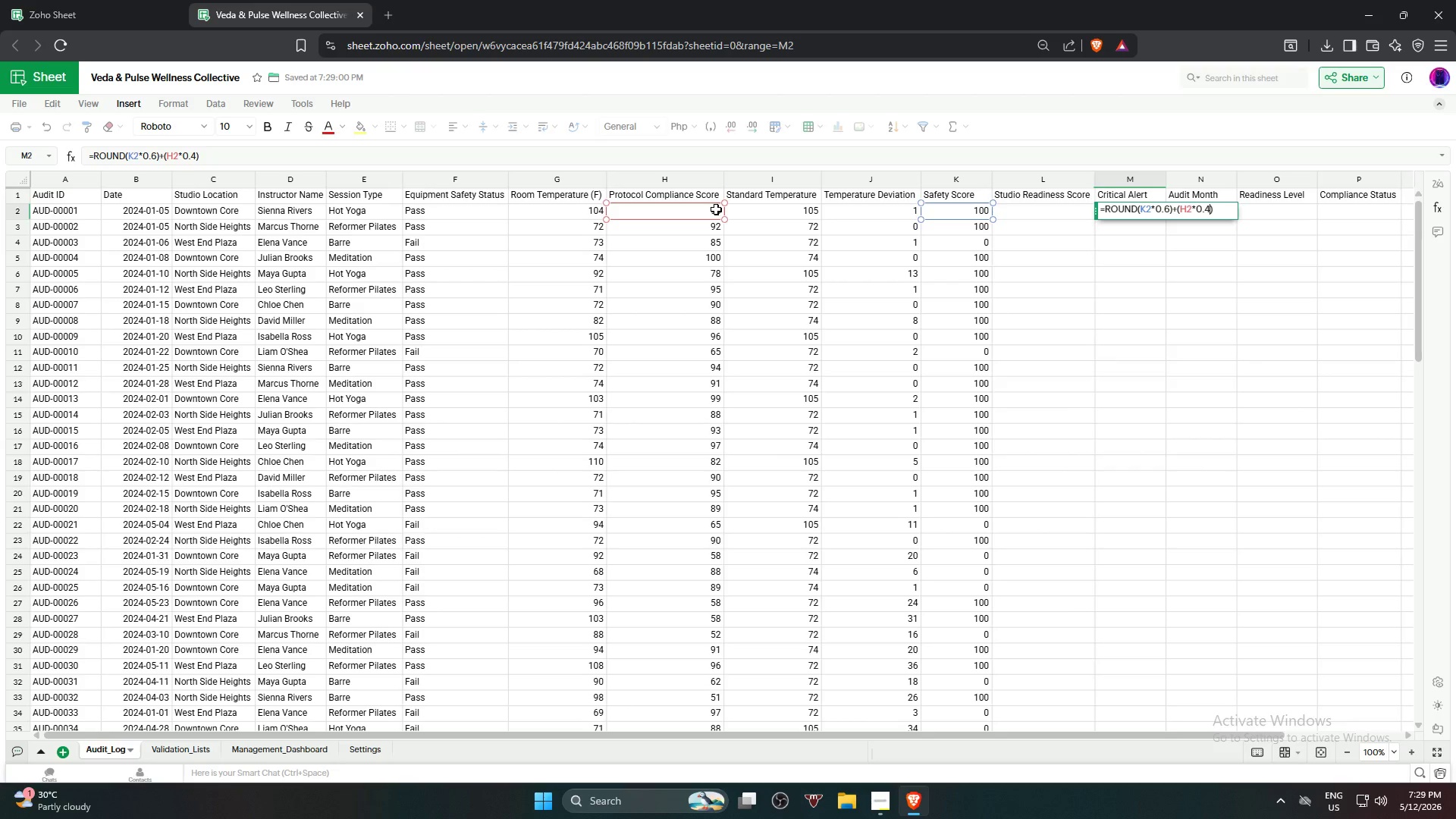 
key(Period)
 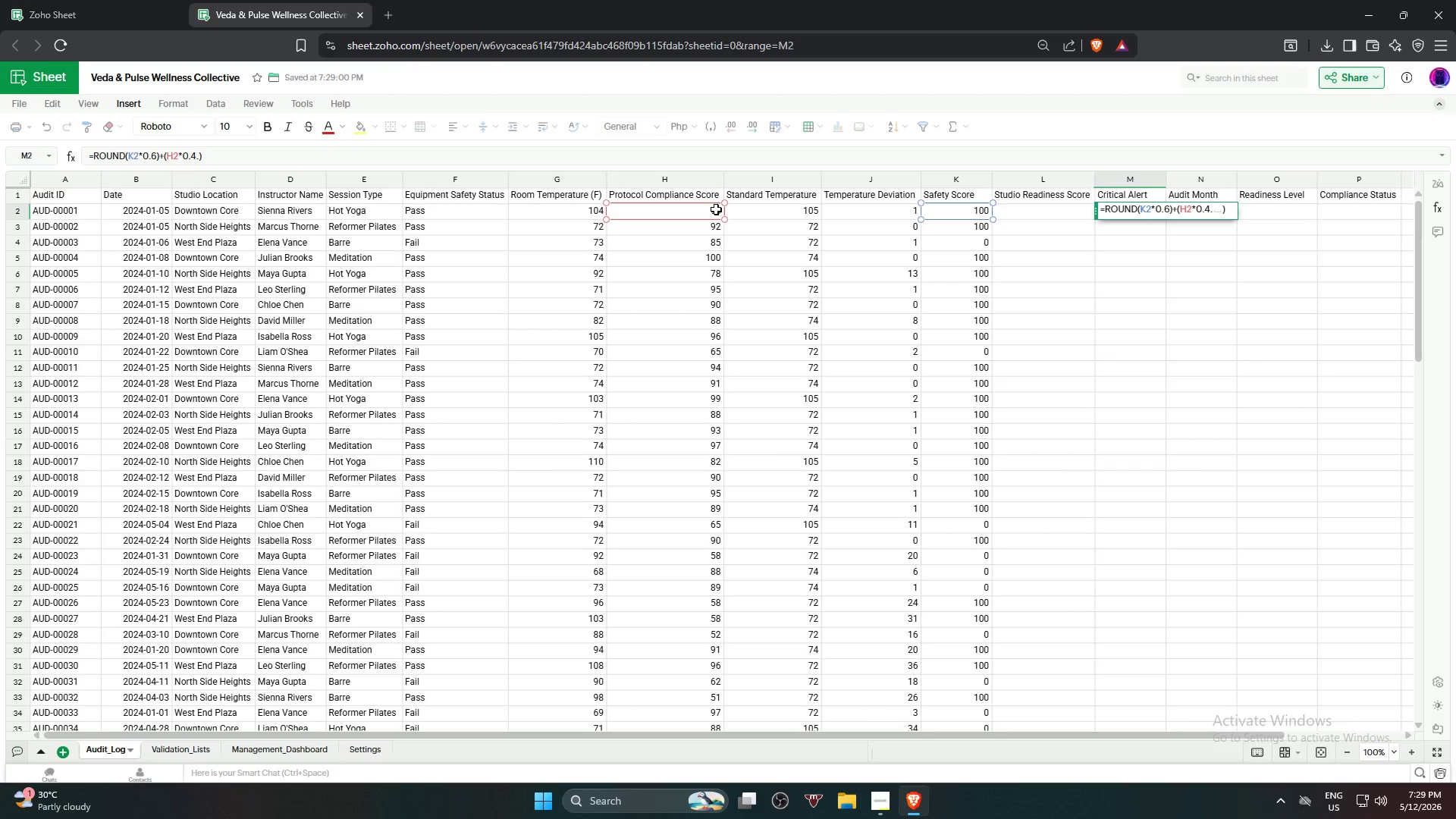 
key(Backspace)
 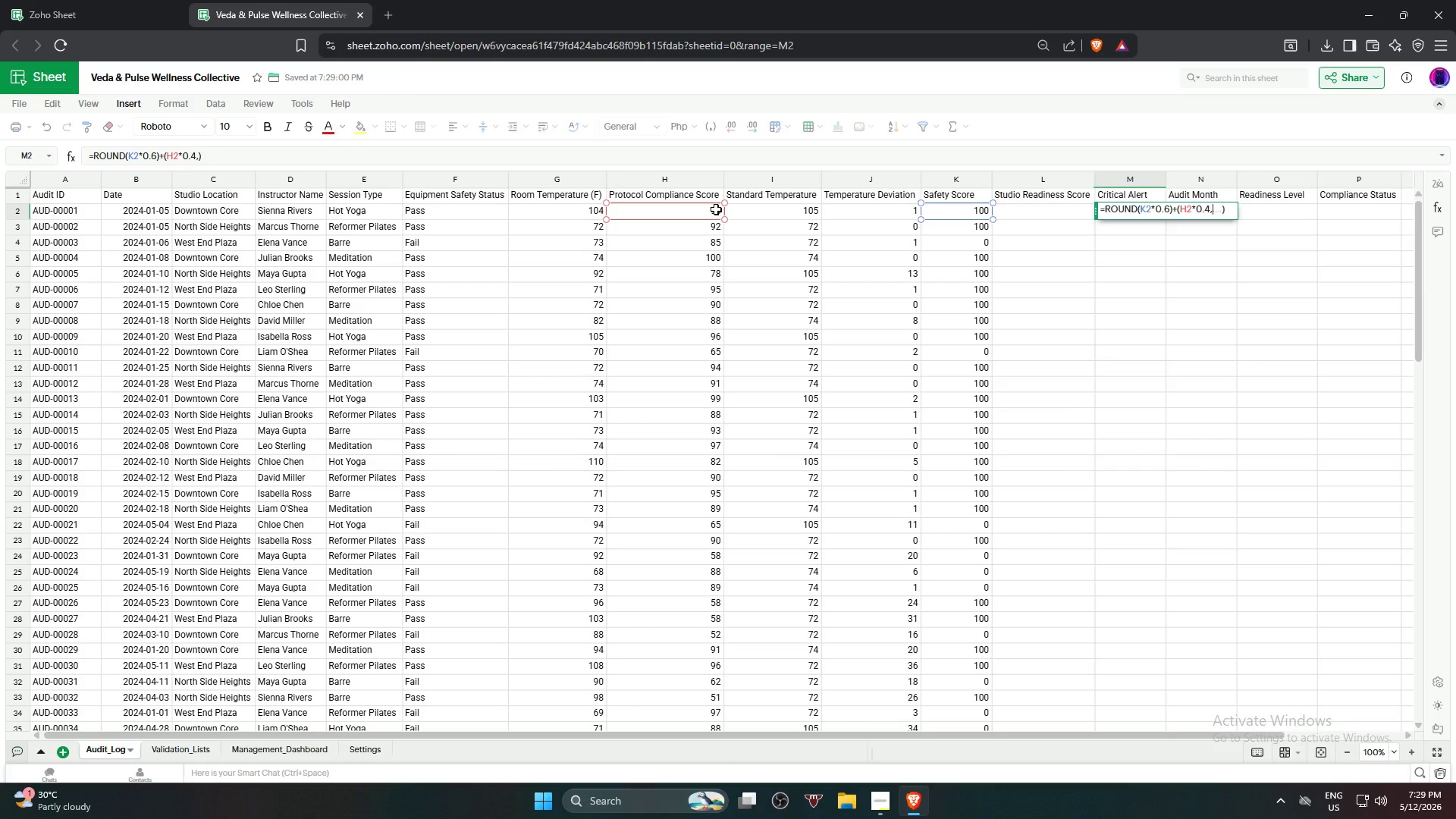 
key(Comma)
 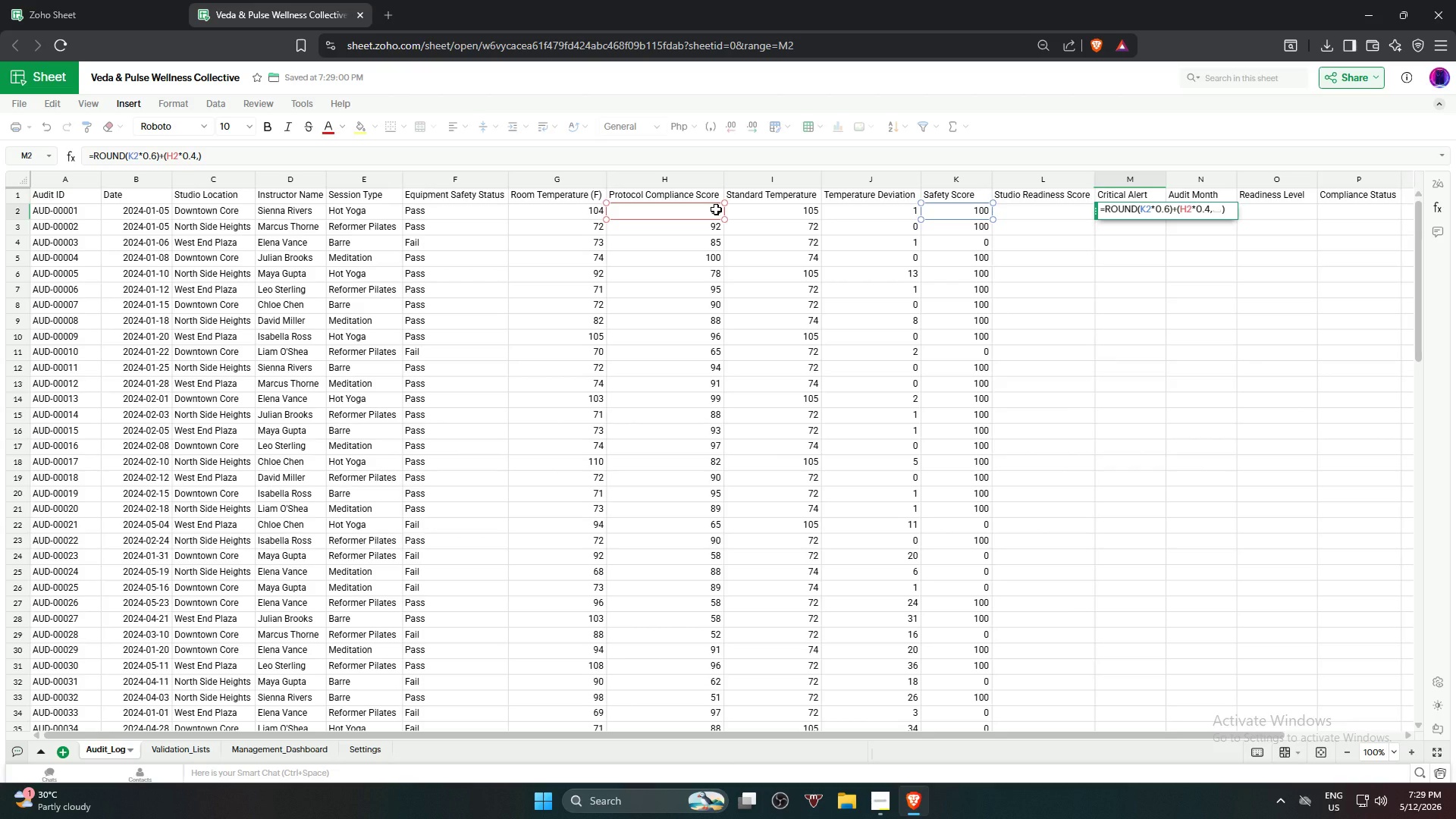 
key(0)
 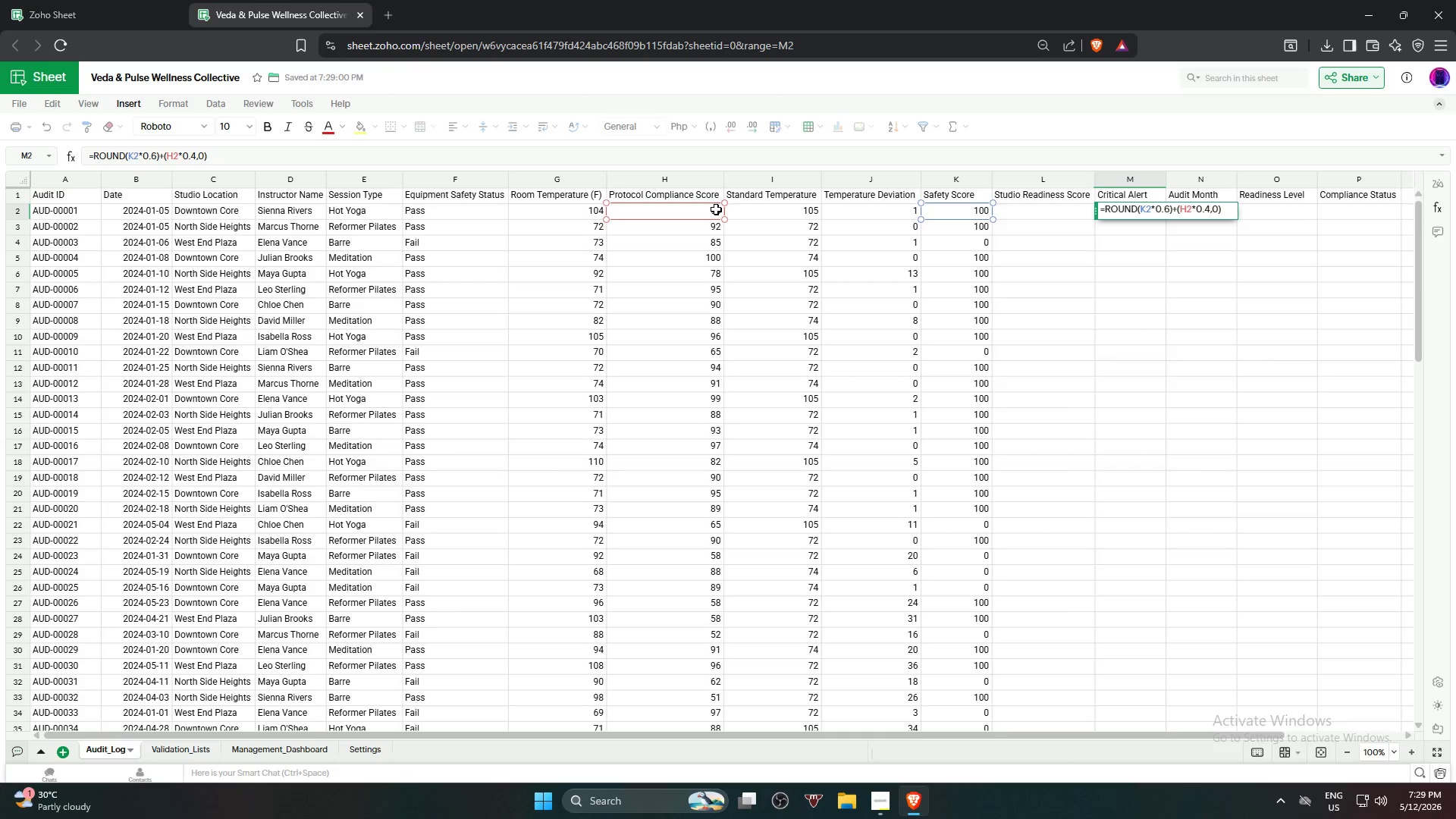 
key(Enter)
 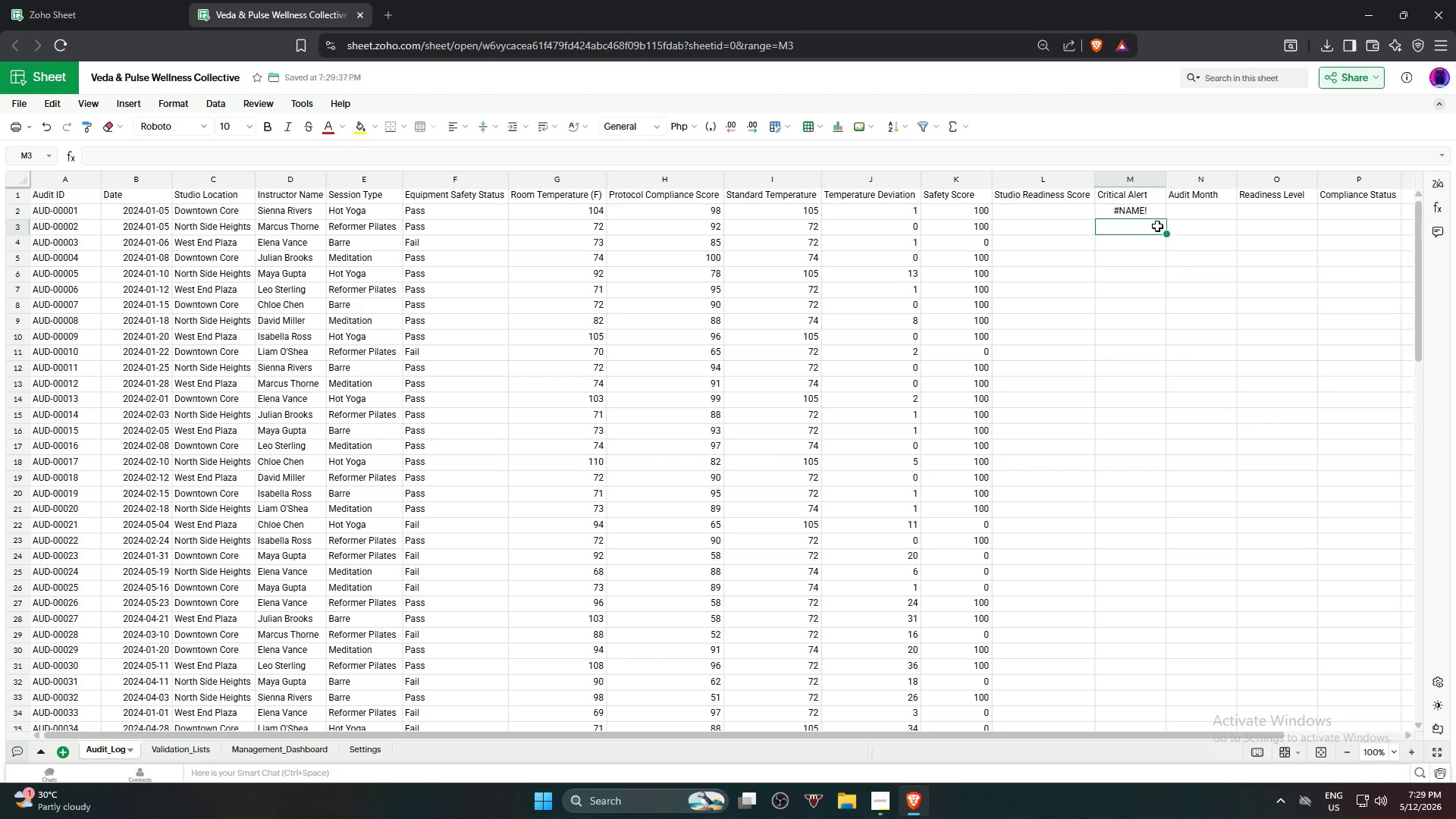 
left_click([1156, 214])
 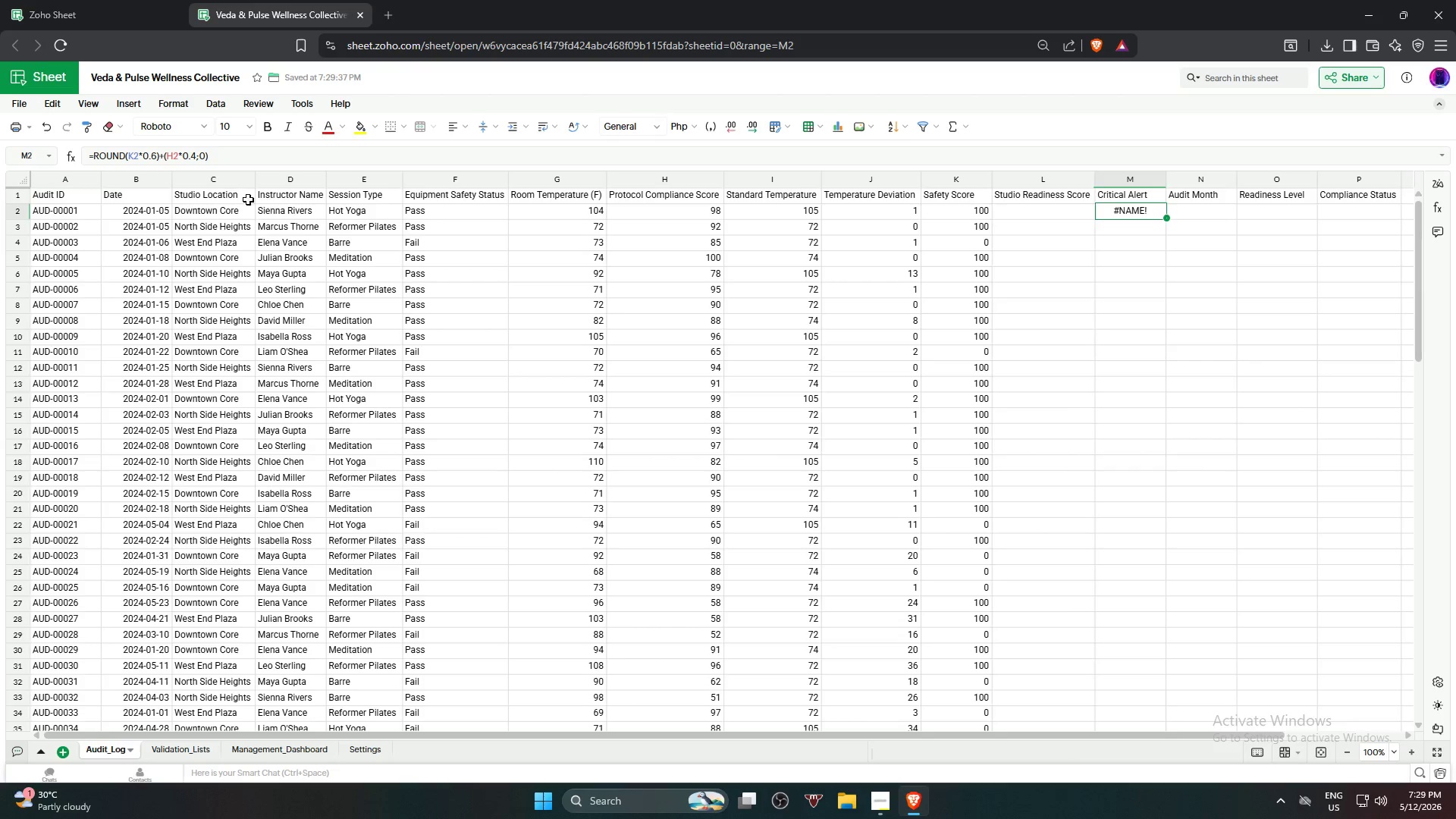 
left_click([193, 155])
 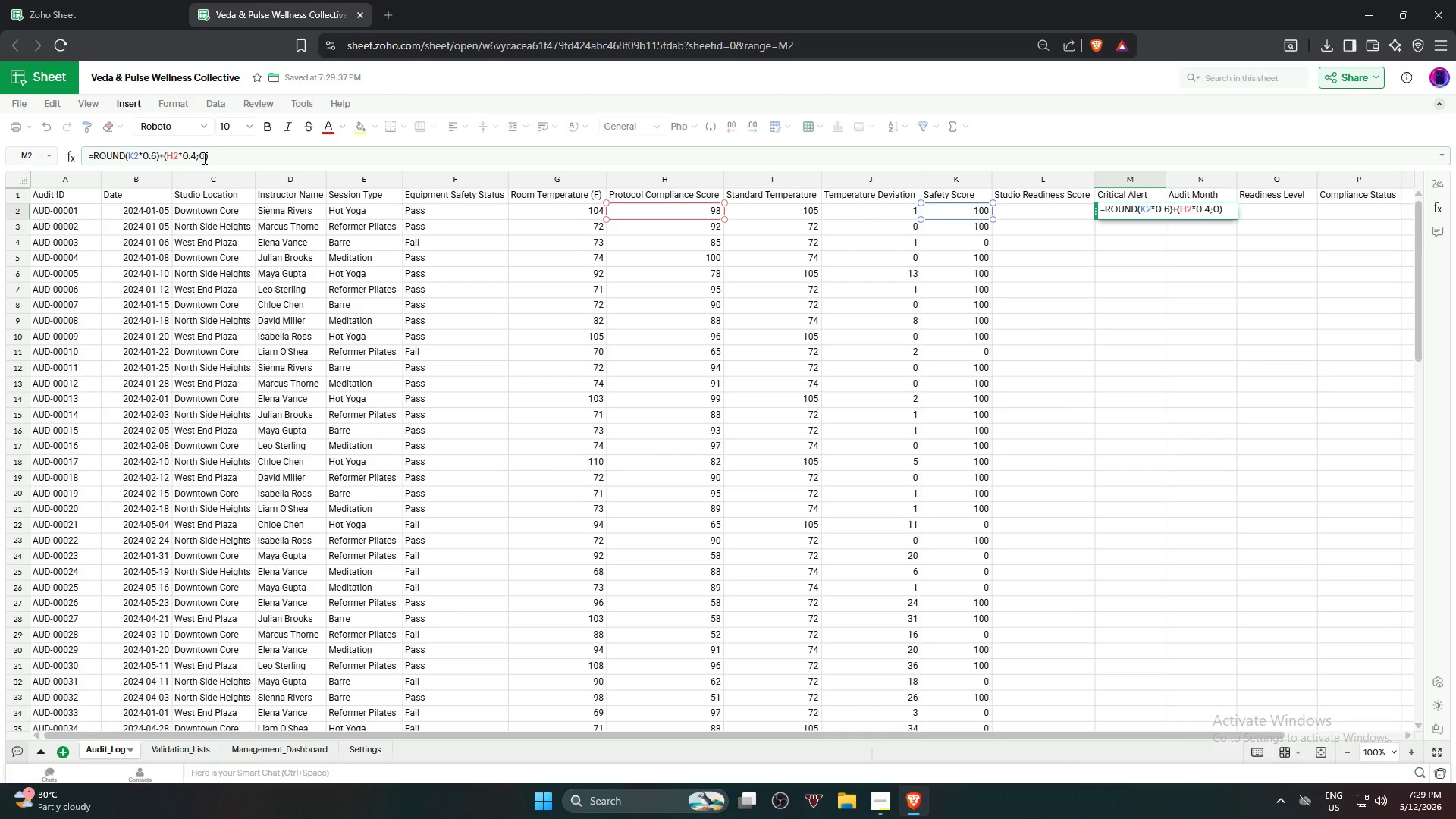 
key(Shift+0)
 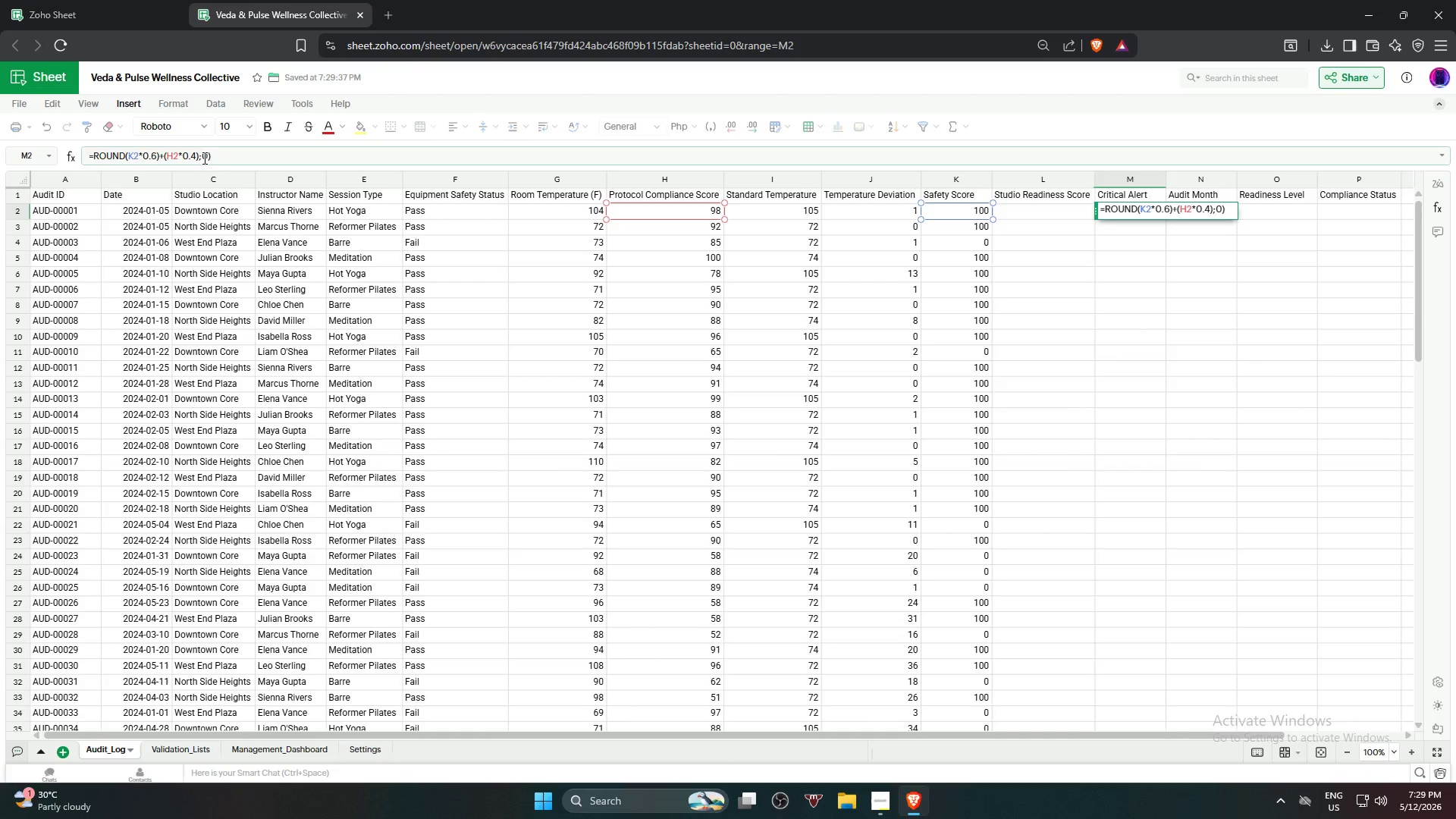 
key(Enter)
 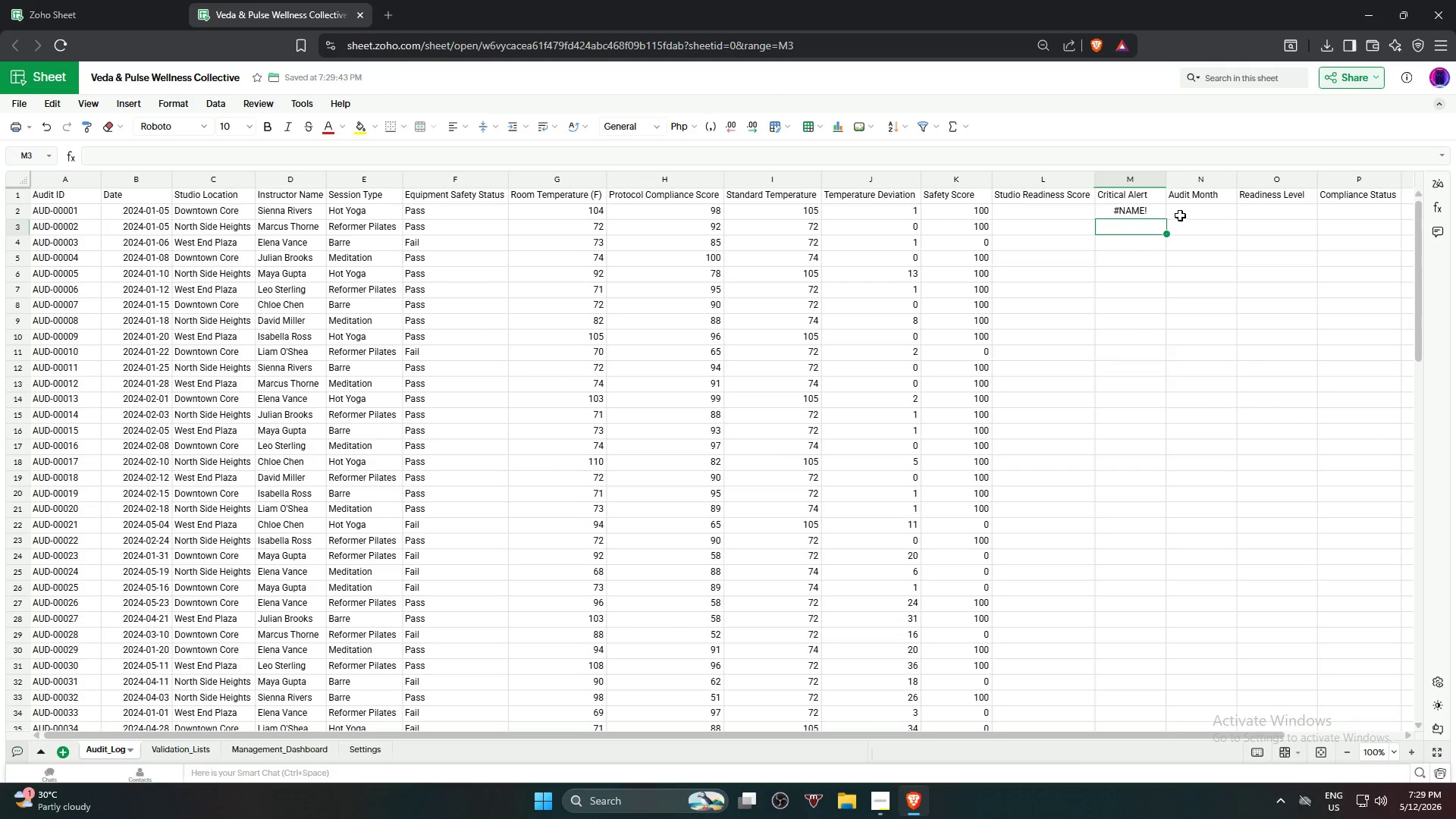 
left_click([1160, 213])
 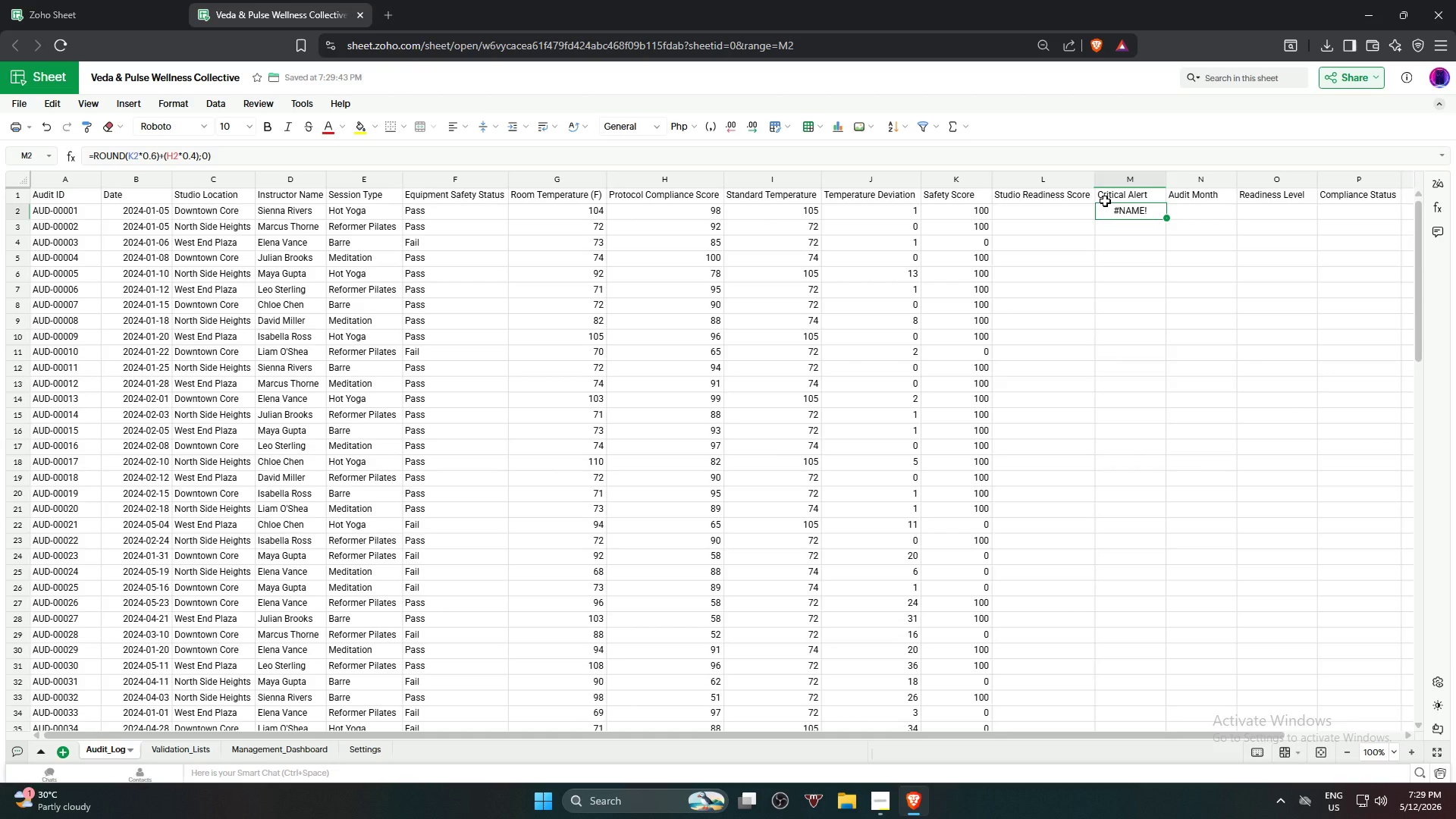 
wait(7.39)
 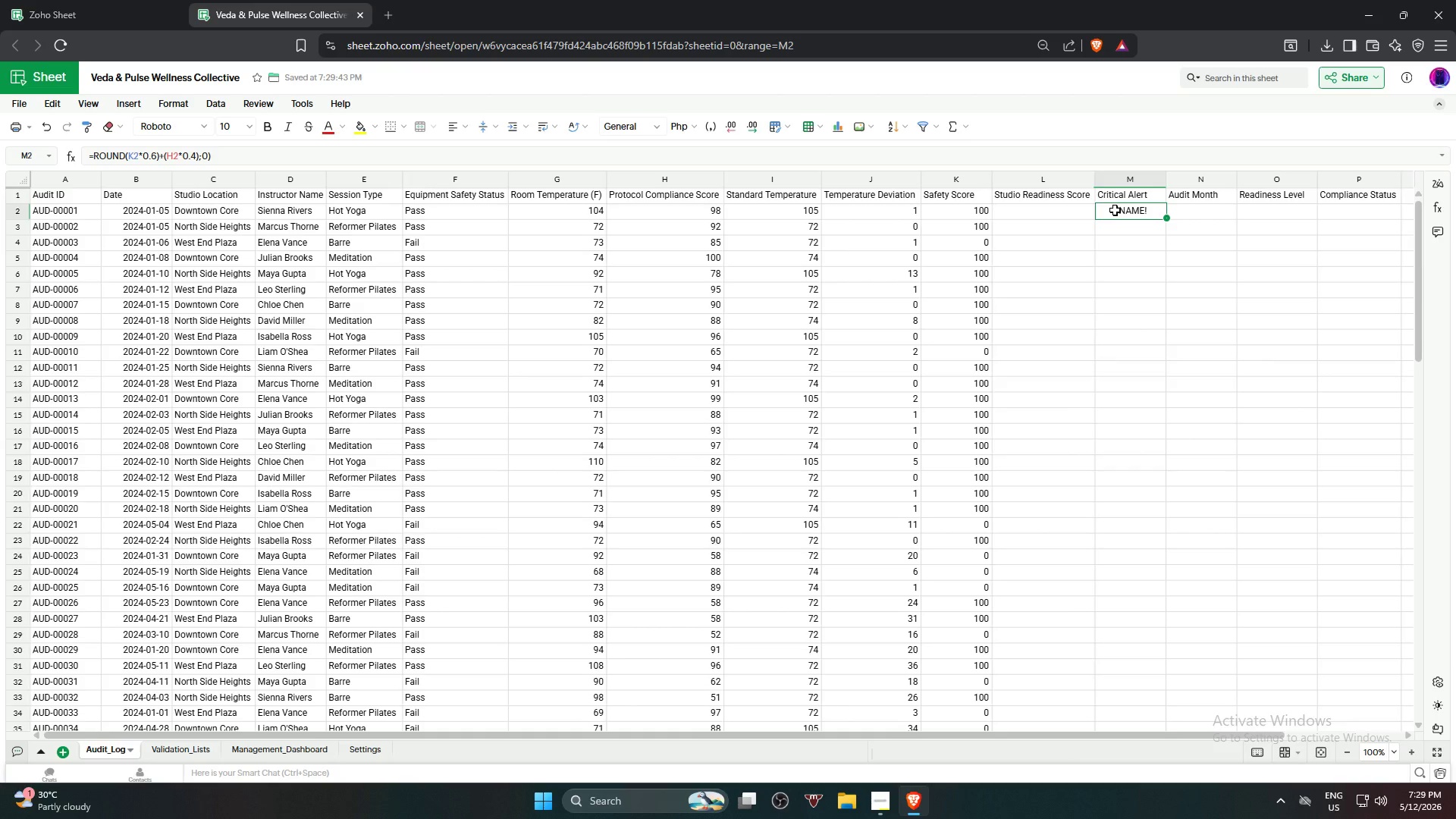 
left_click([127, 160])
 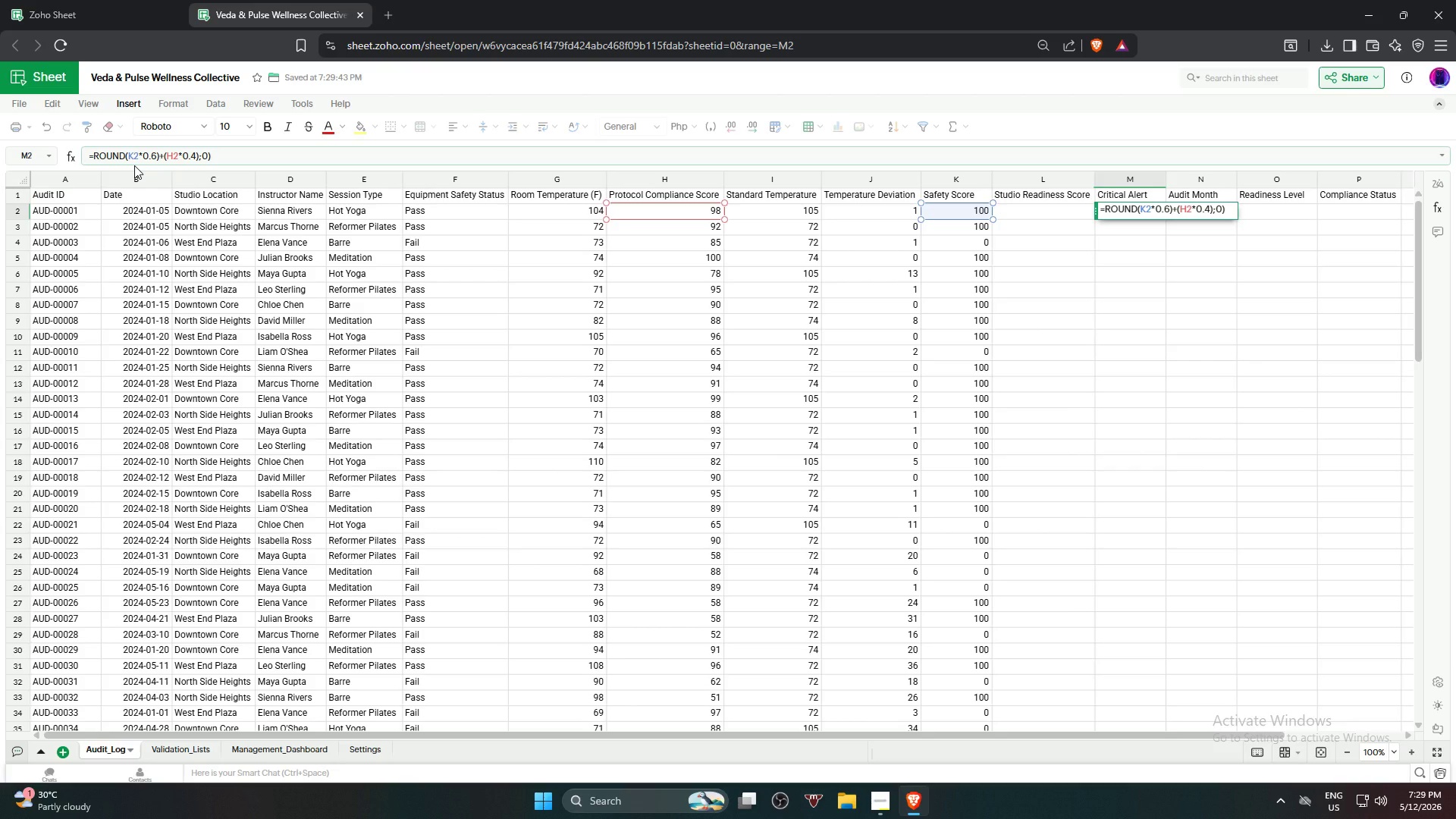 
key(Shift+9)
 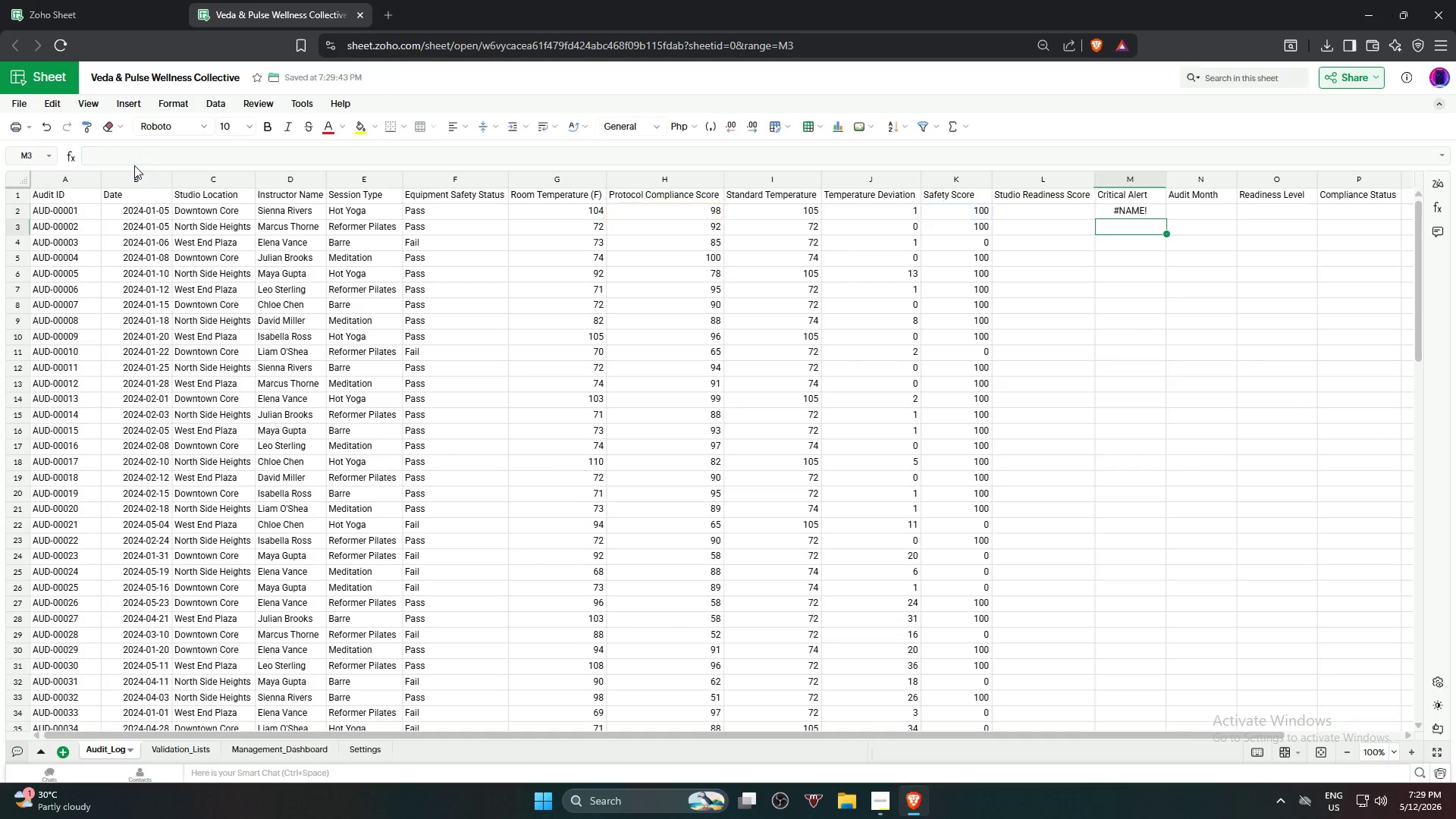 
key(Enter)
 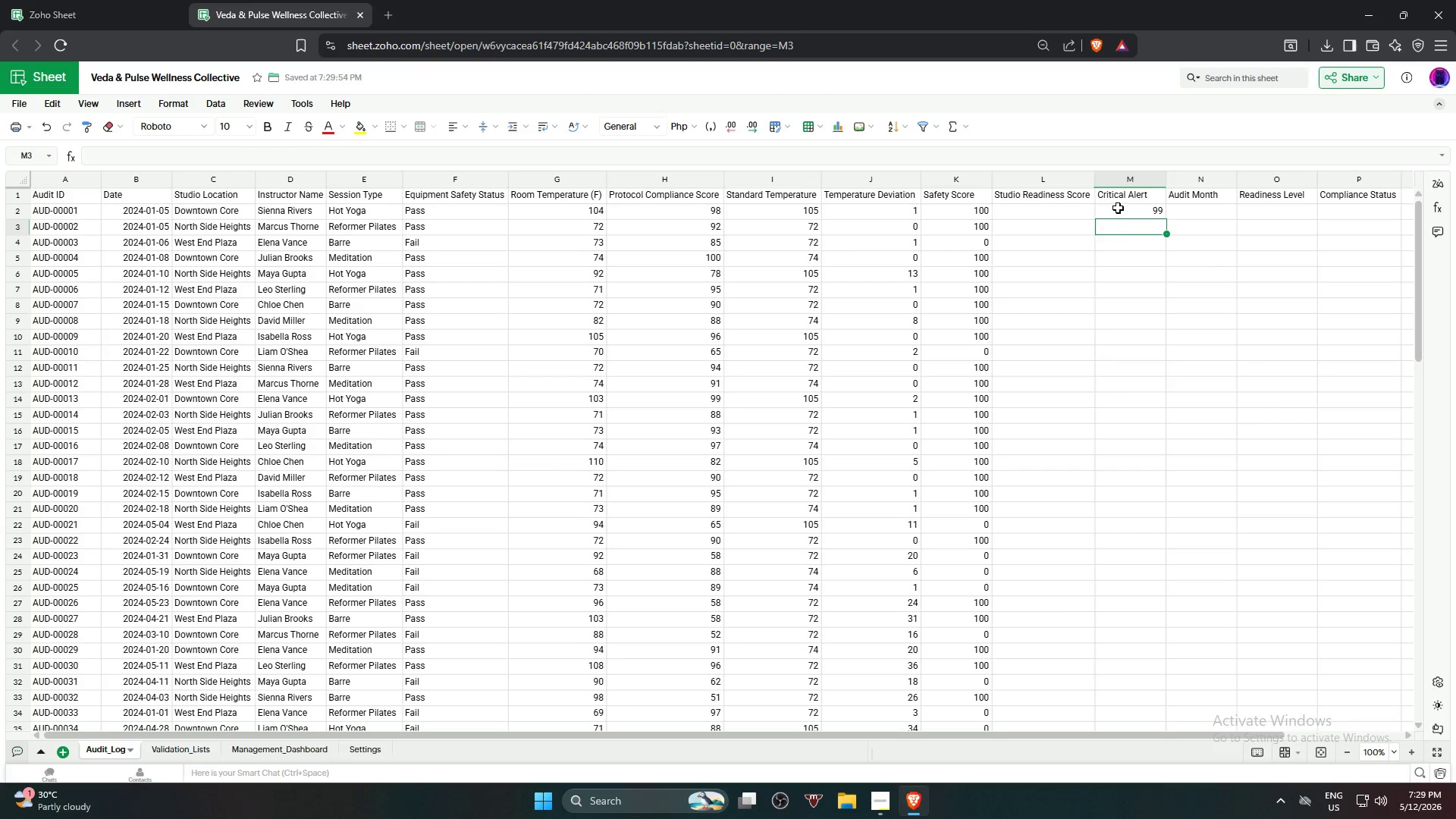 
double_click([1080, 213])
 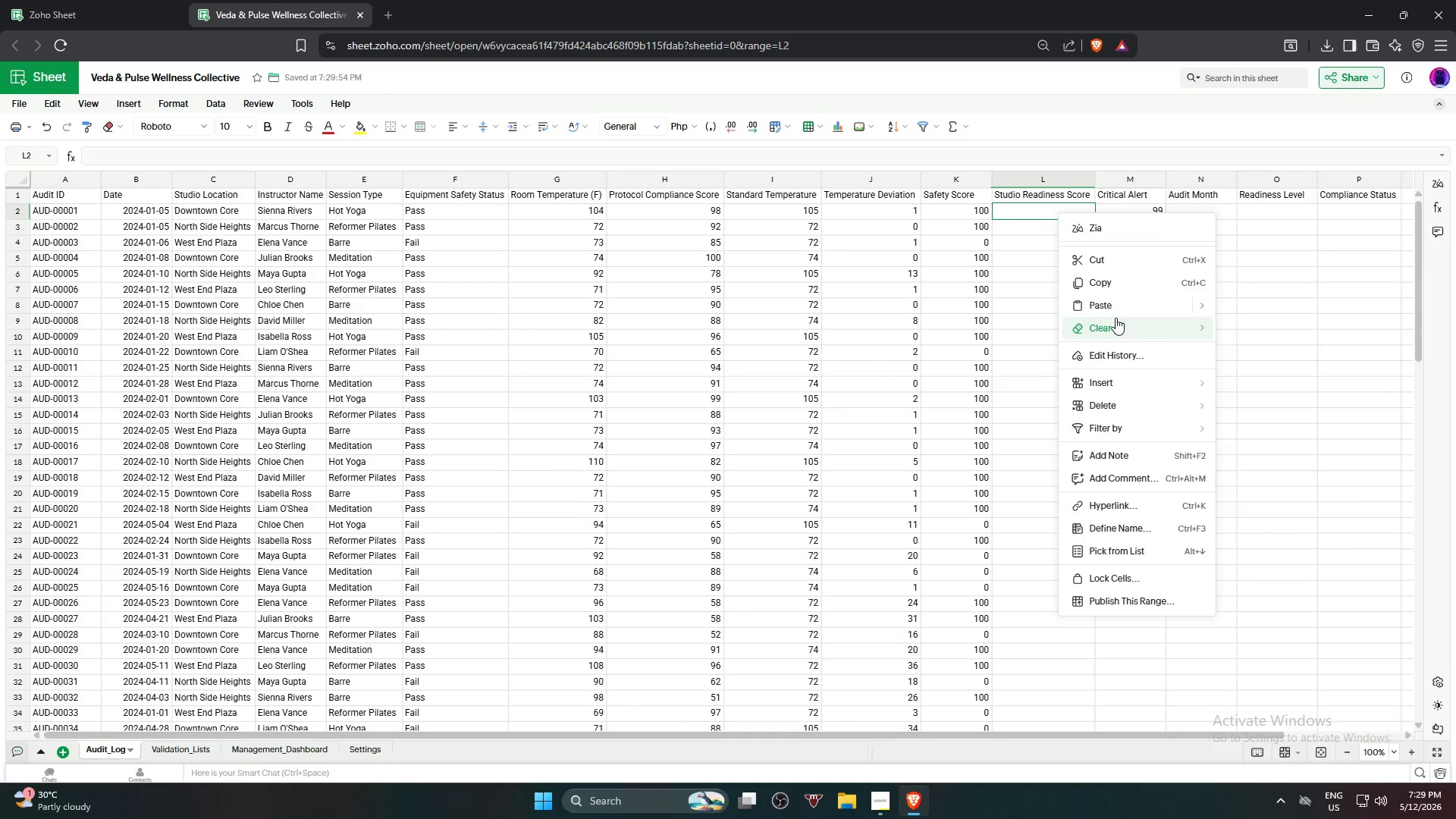 
mouse_move([1152, 381])
 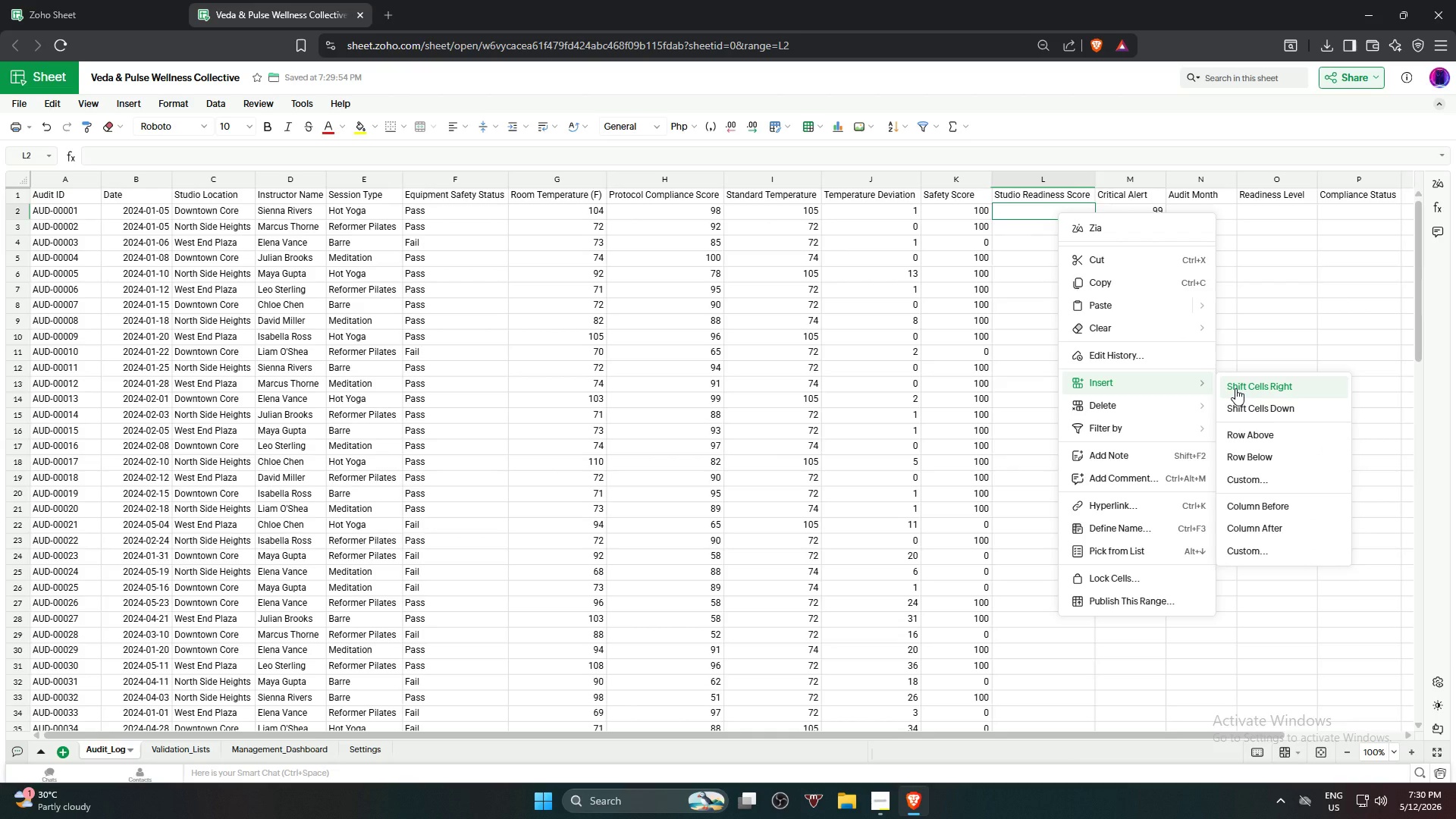 
left_click([1235, 388])
 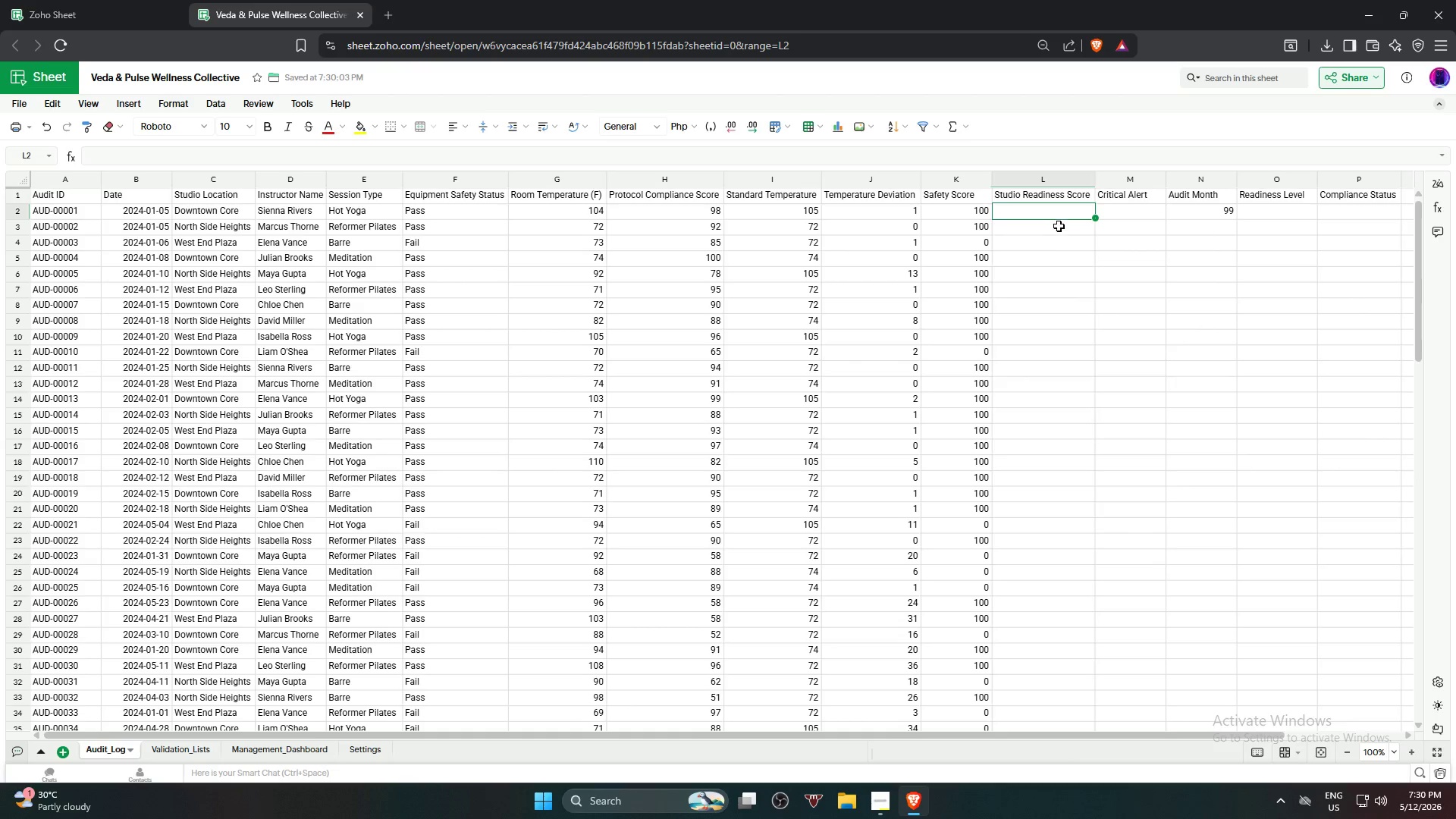 
right_click([1062, 217])
 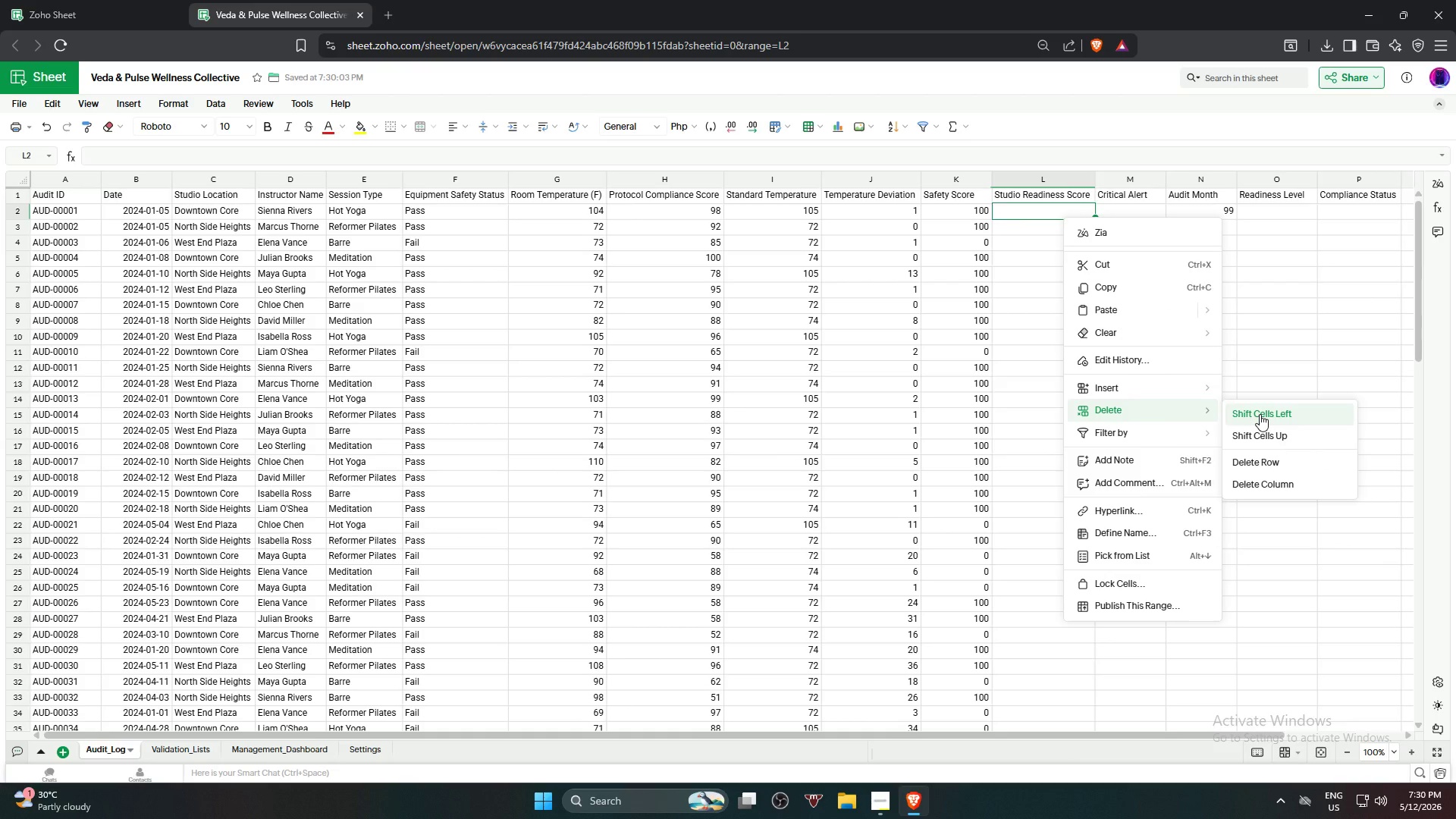 
left_click([1260, 414])
 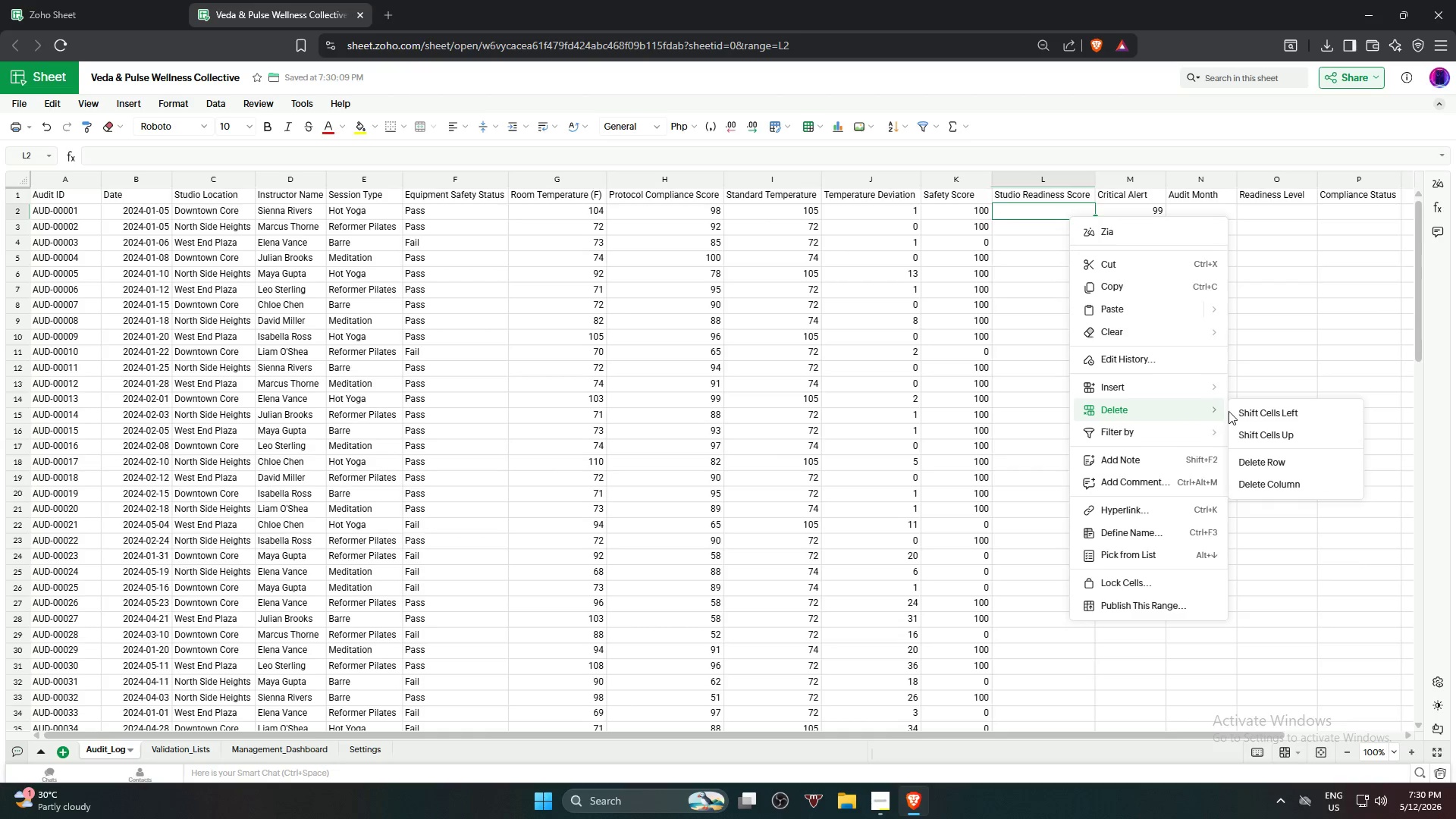 
left_click([1232, 329])
 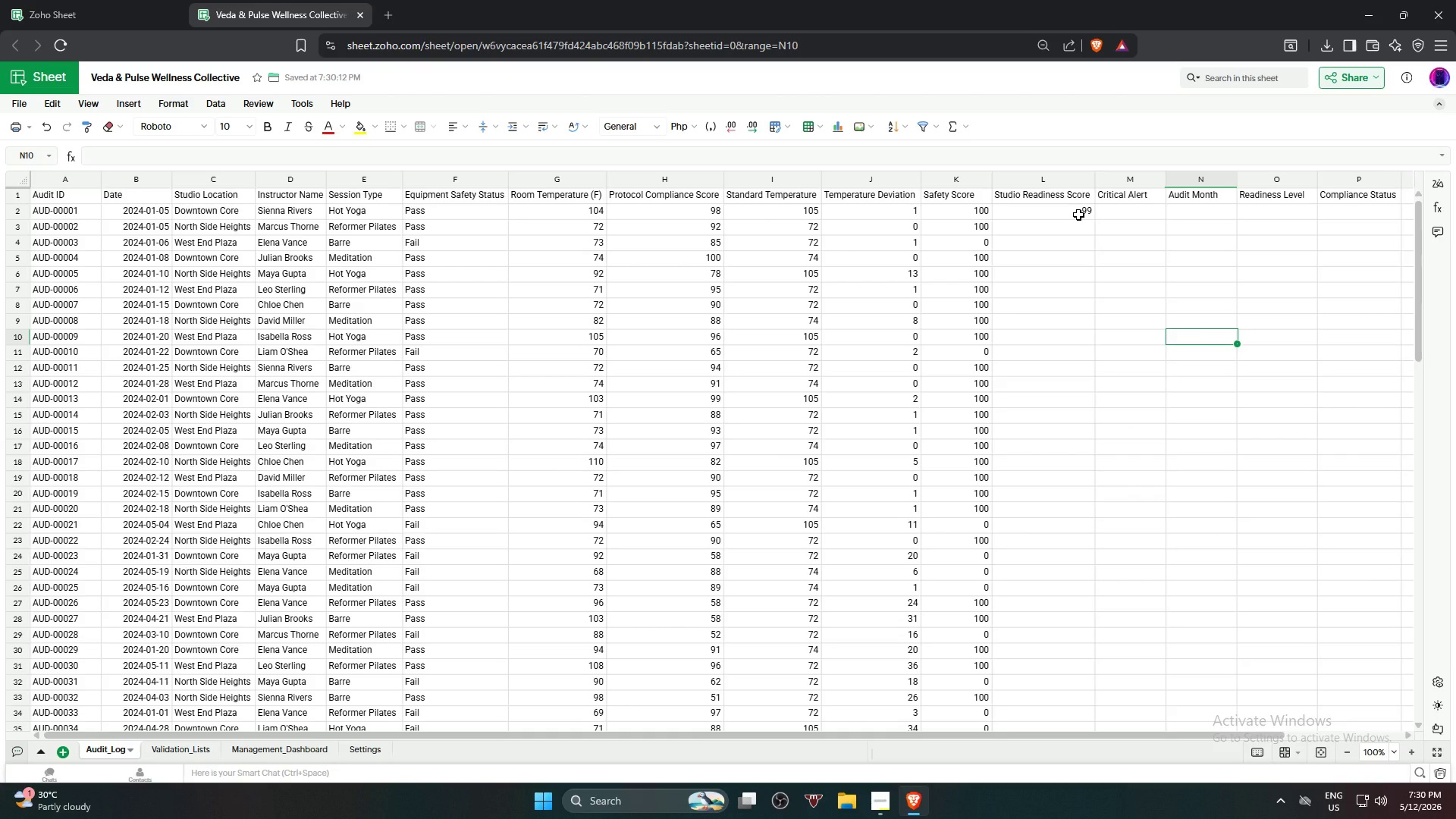 
left_click([1078, 215])
 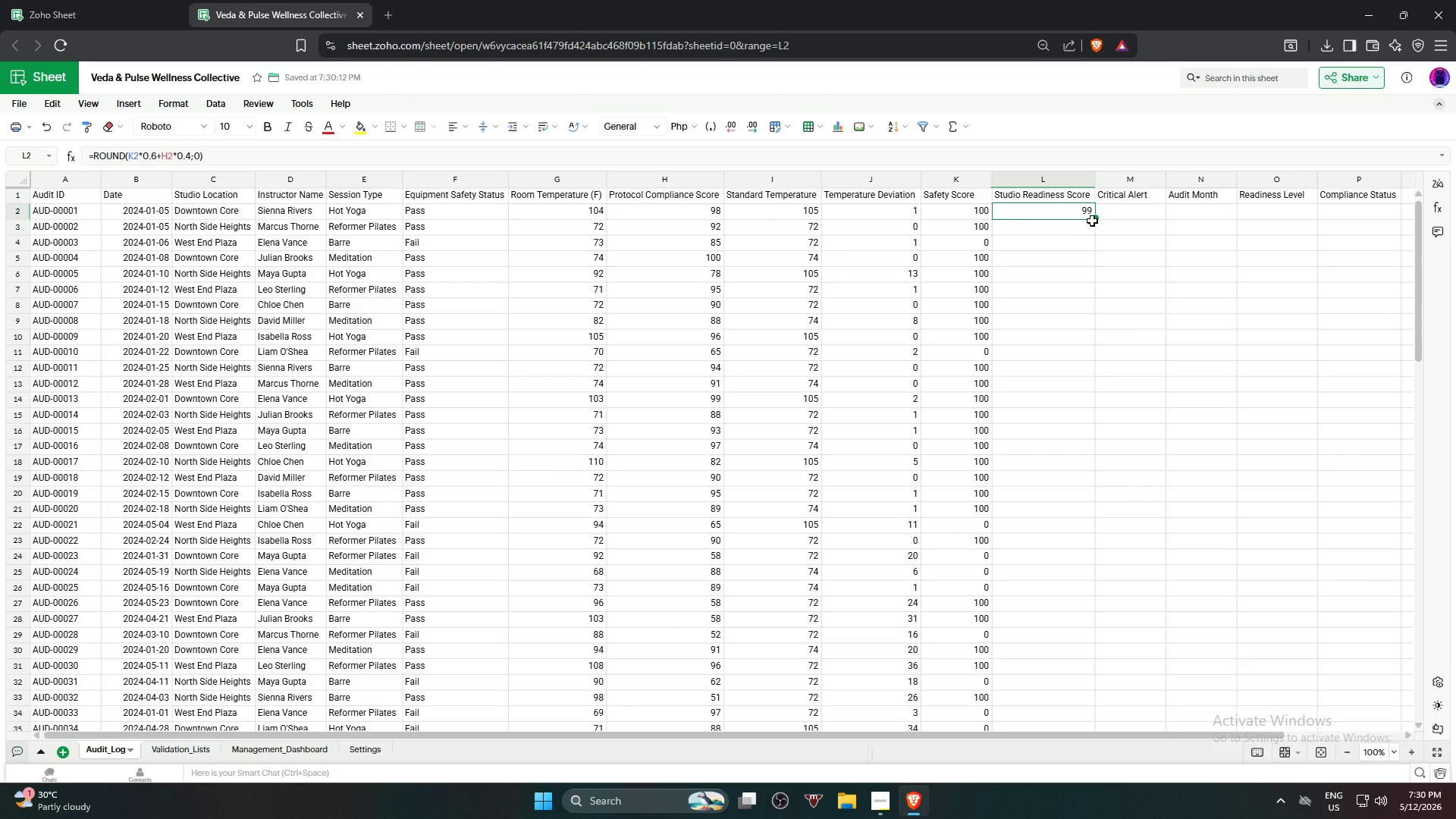 
left_click_drag(start_coordinate=[1094, 218], to_coordinate=[1076, 509])
 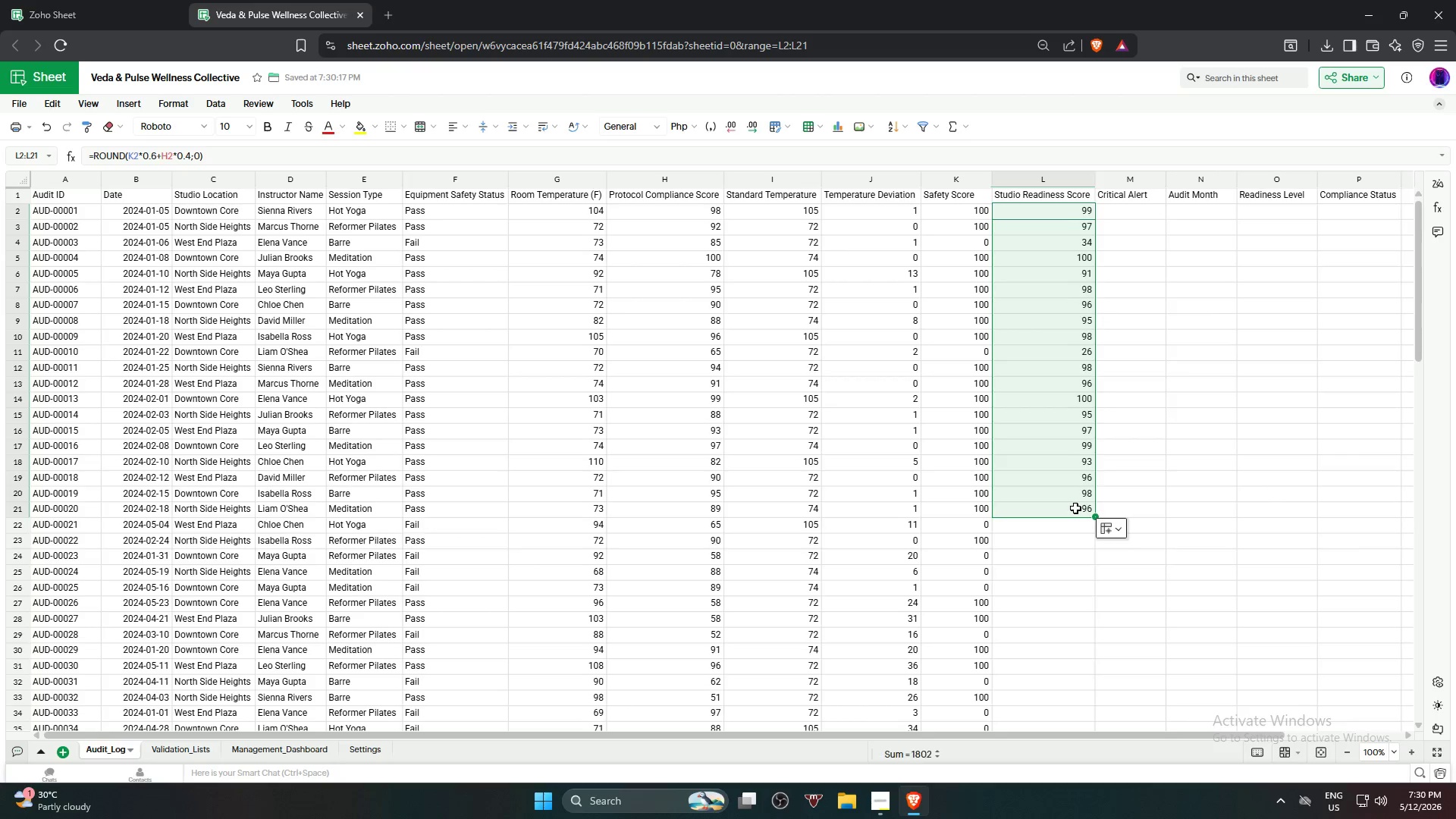 
scroll: coordinate [1075, 508], scroll_direction: down, amount: 2.0
 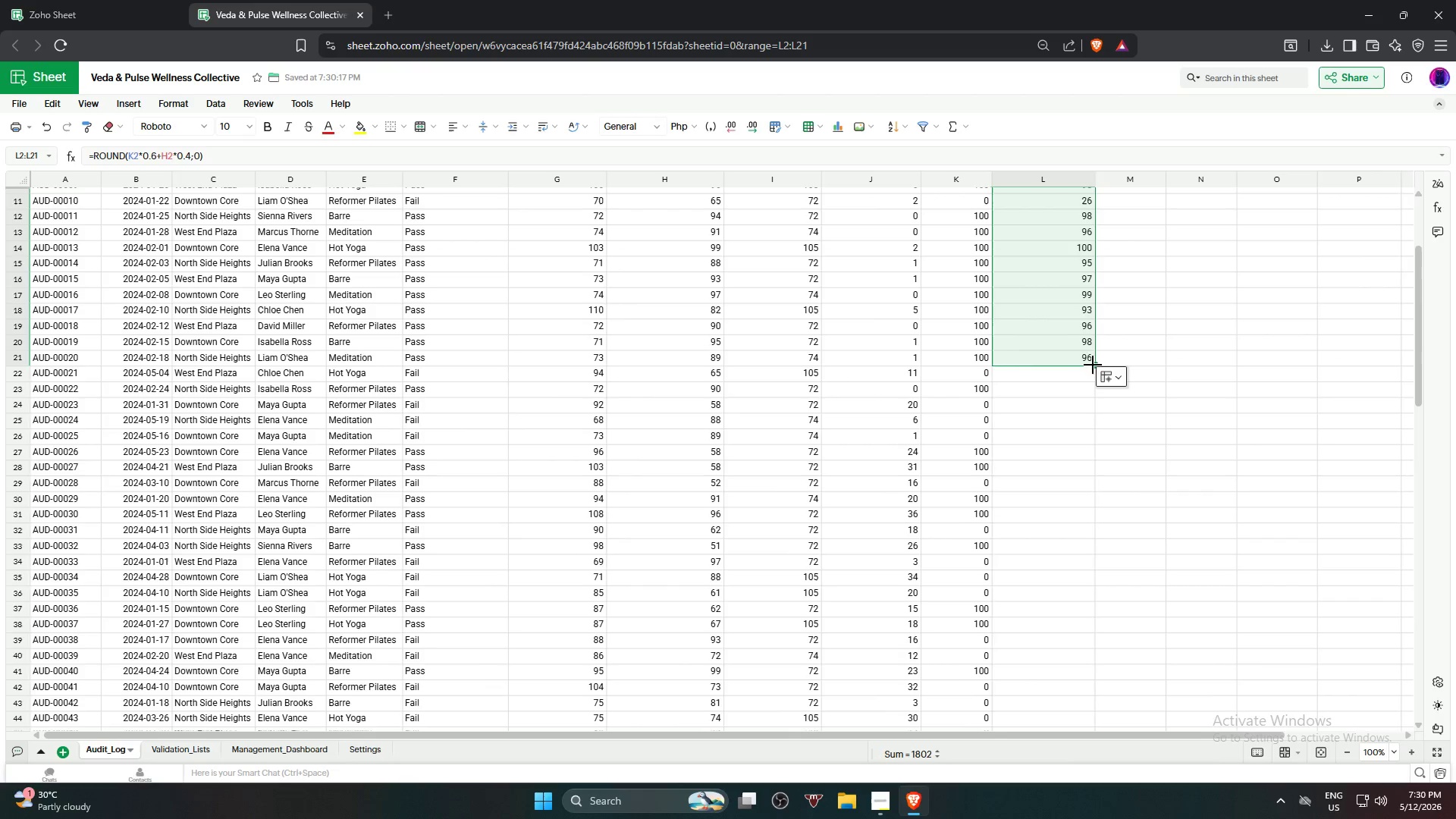 
left_click([1087, 364])
 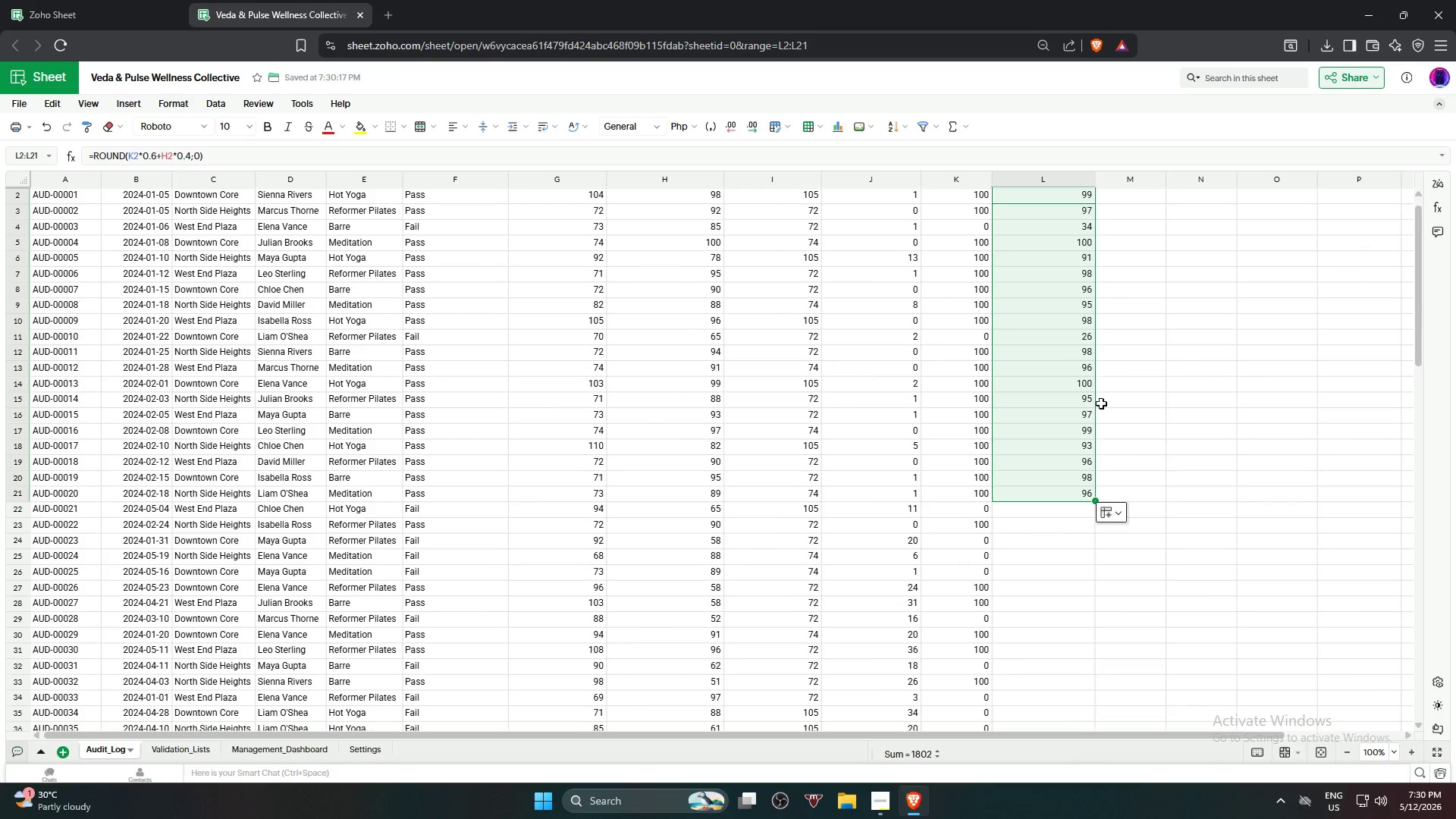 
left_click([1106, 459])
 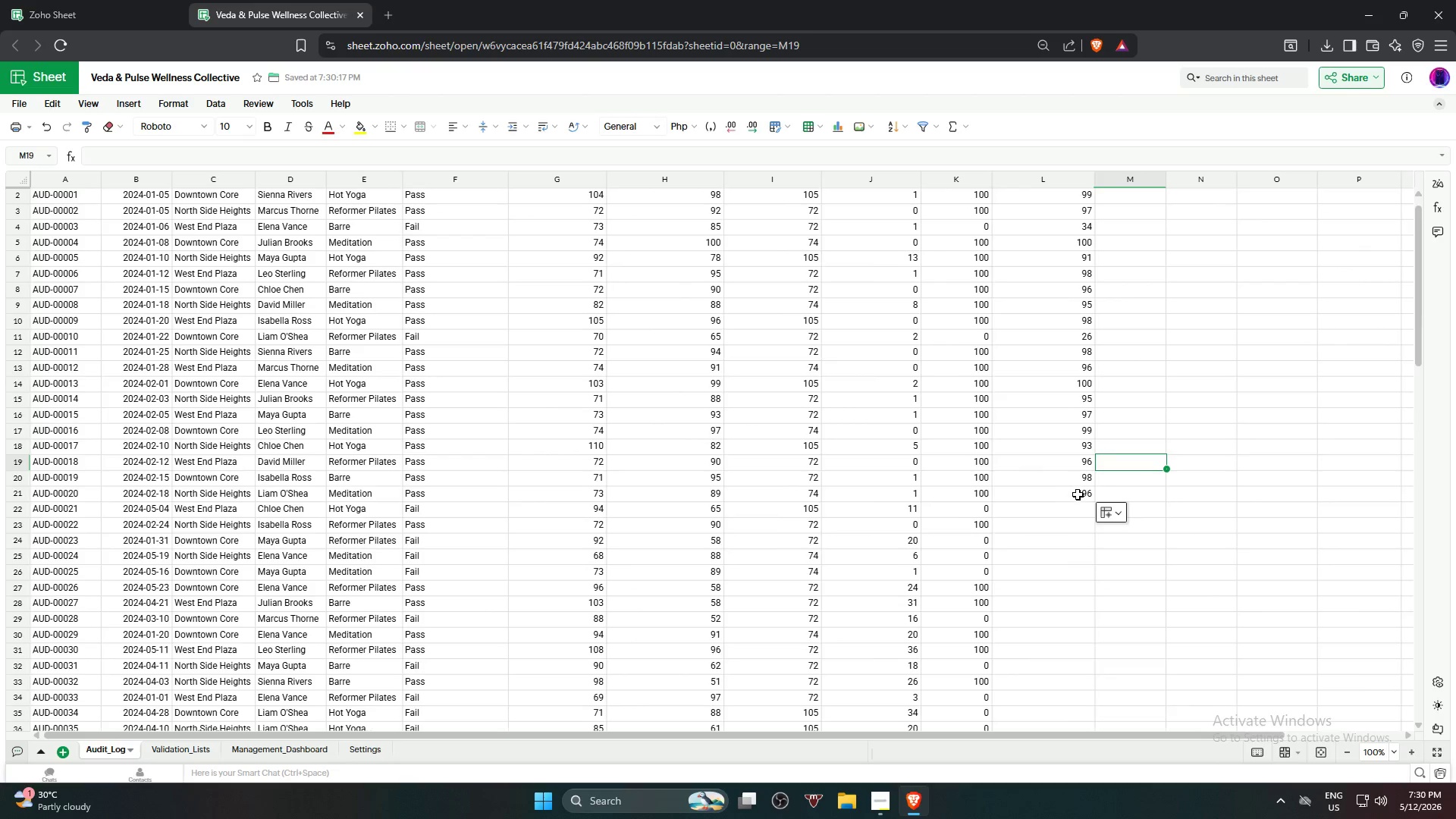 
left_click([1078, 494])
 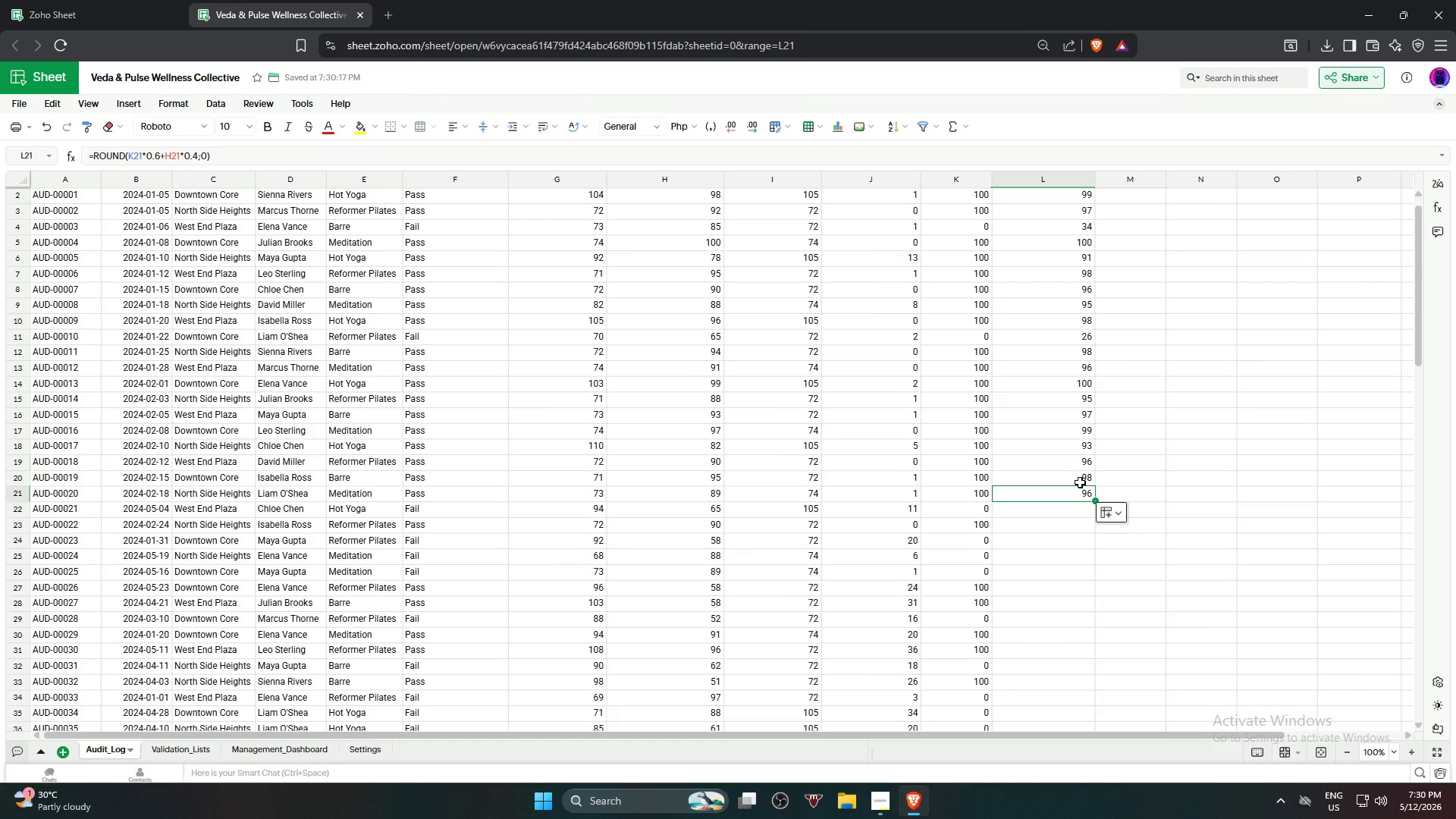 
scroll: coordinate [1080, 482], scroll_direction: down, amount: 2.0
 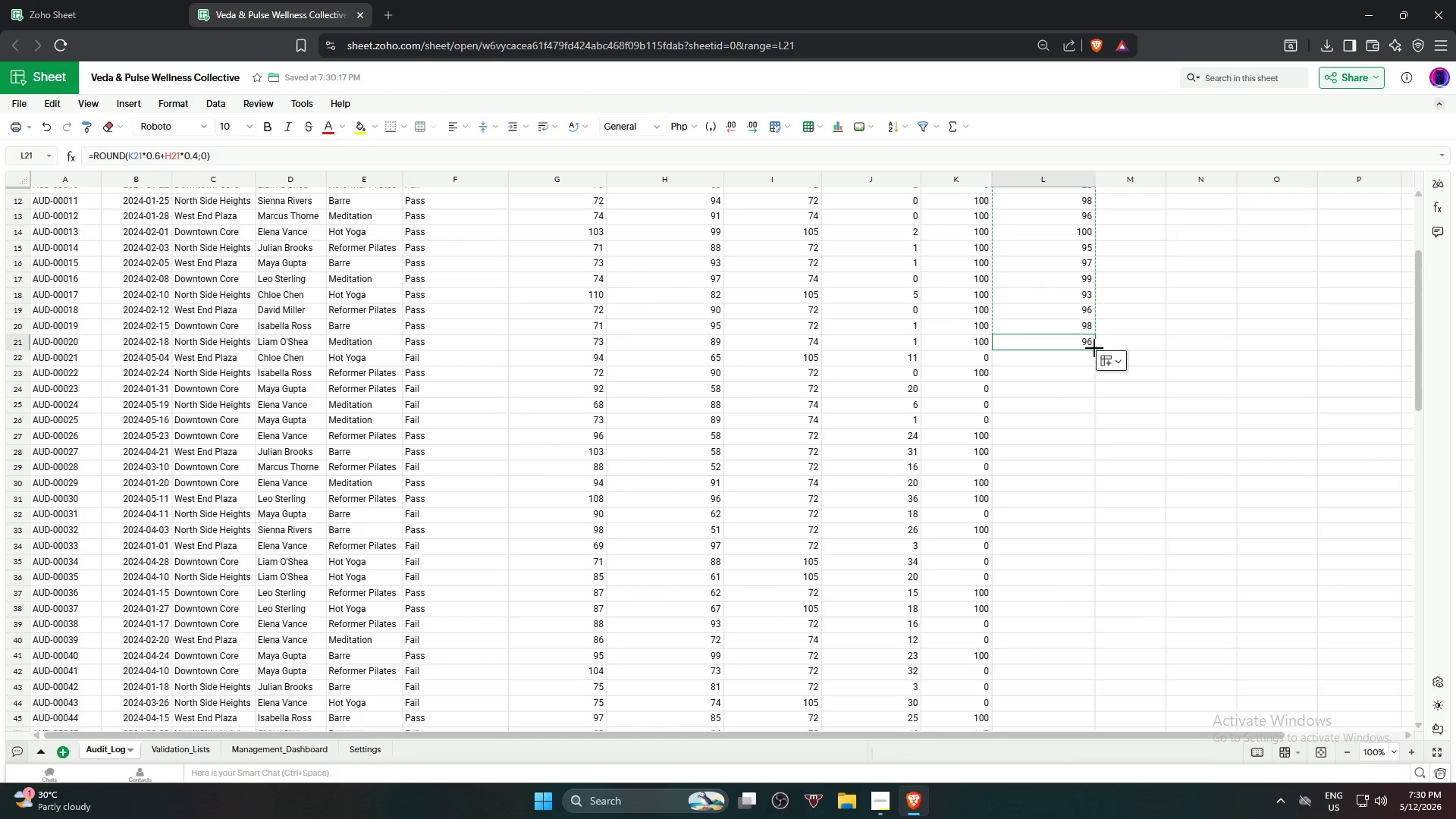 
left_click([1087, 371])
 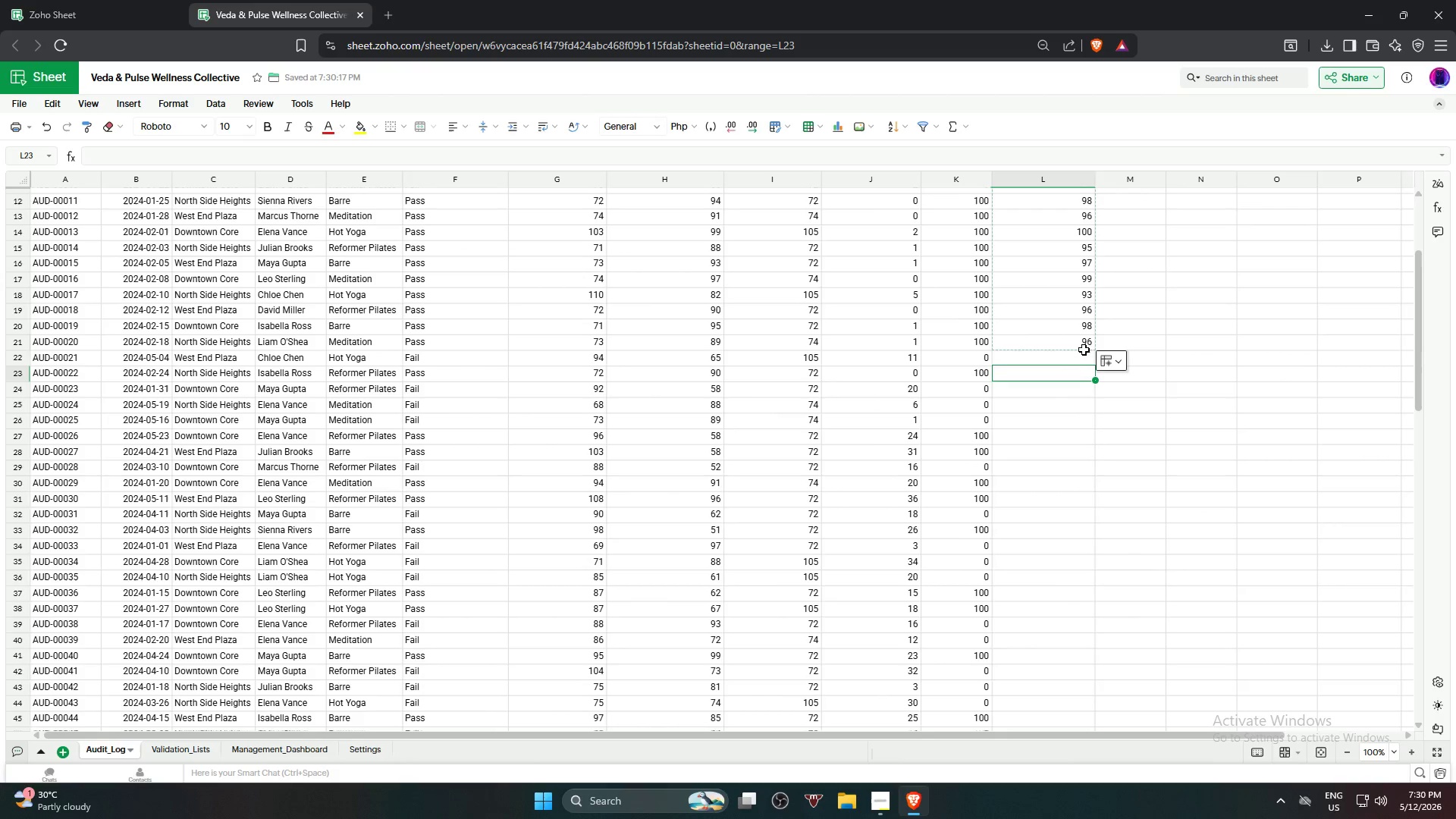 
left_click([1084, 349])
 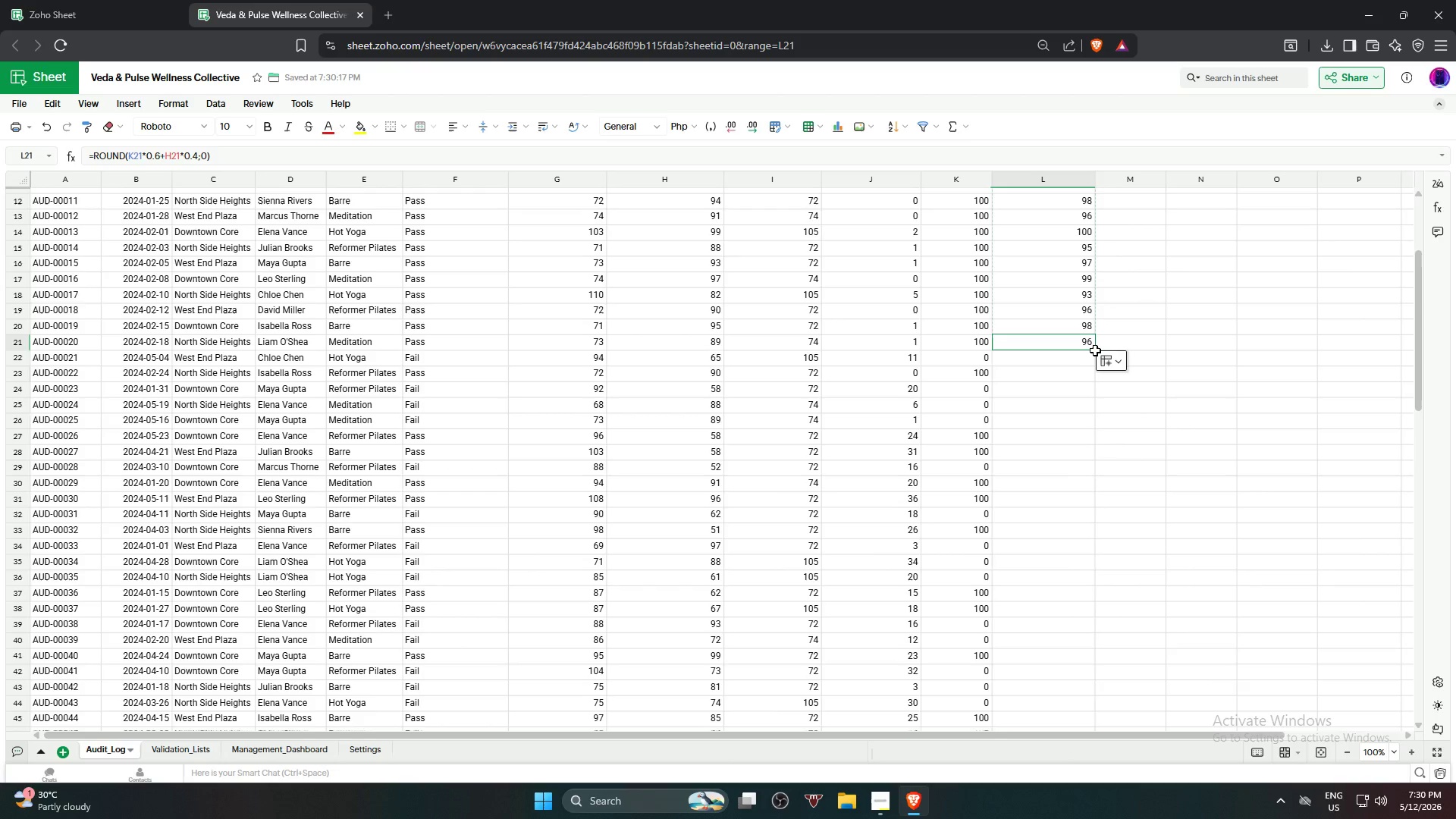 
wait(5.62)
 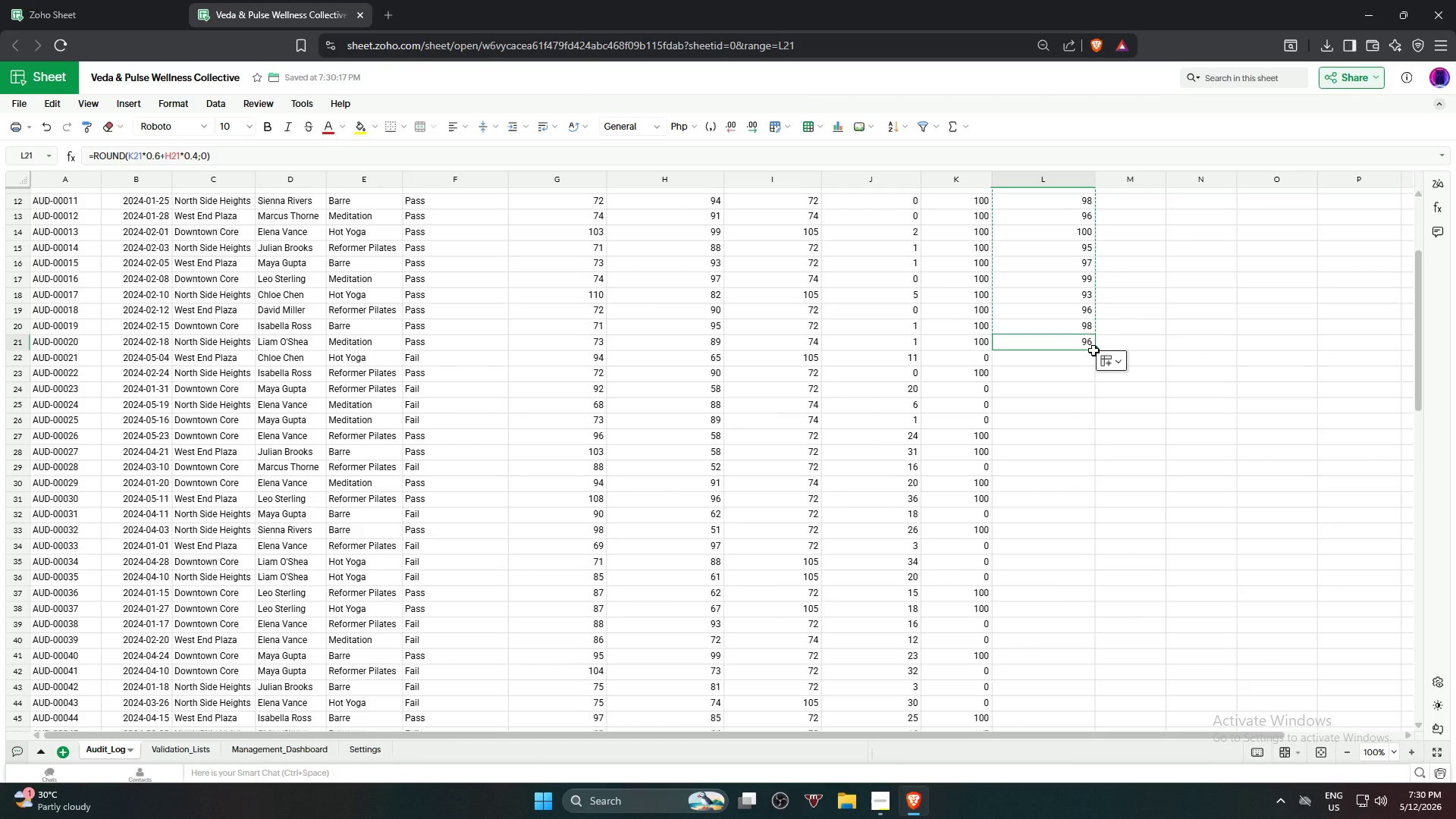 
left_click_drag(start_coordinate=[1098, 348], to_coordinate=[1040, 616])
 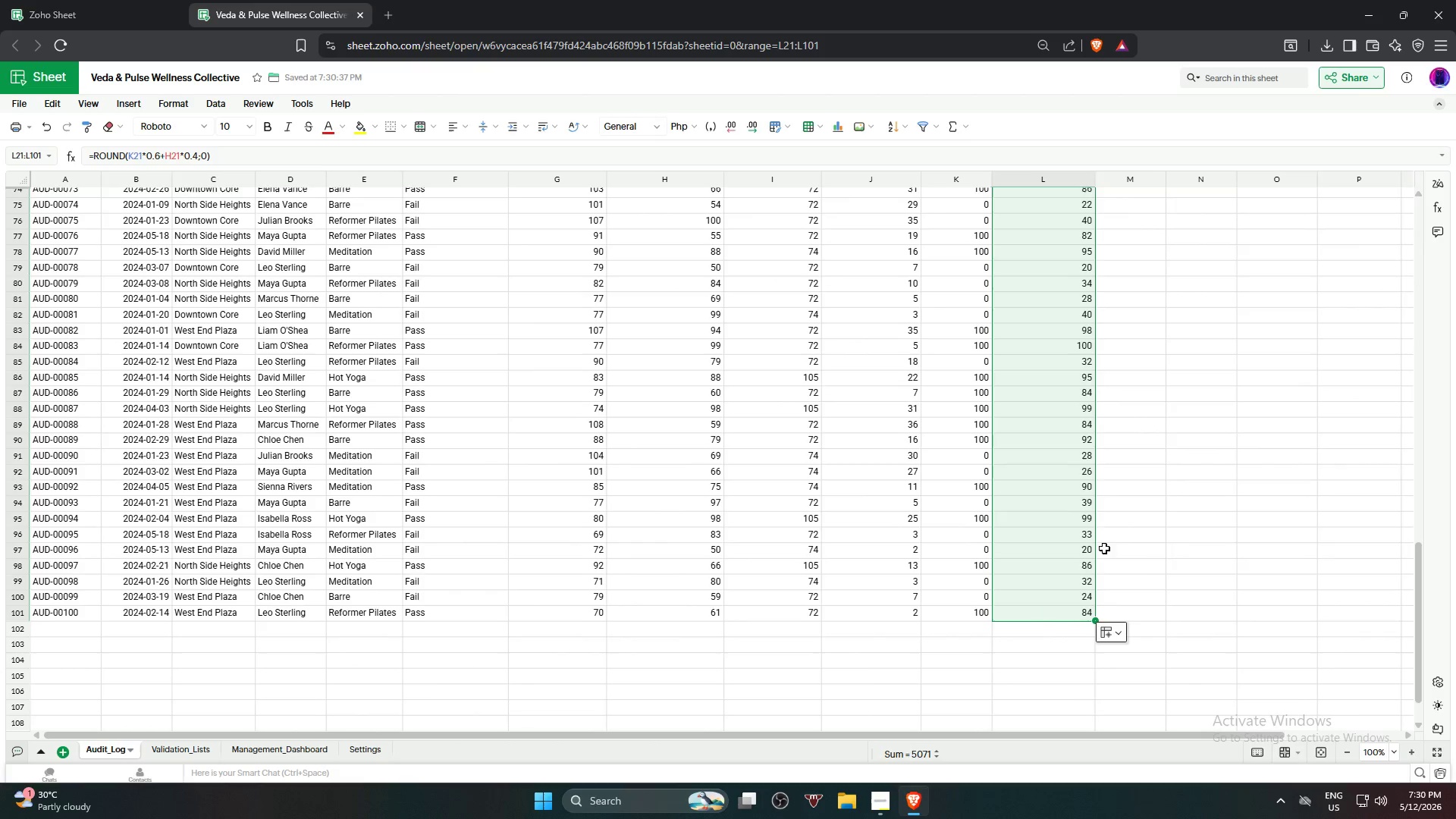 
scroll: coordinate [1075, 685], scroll_direction: down, amount: 13.0
 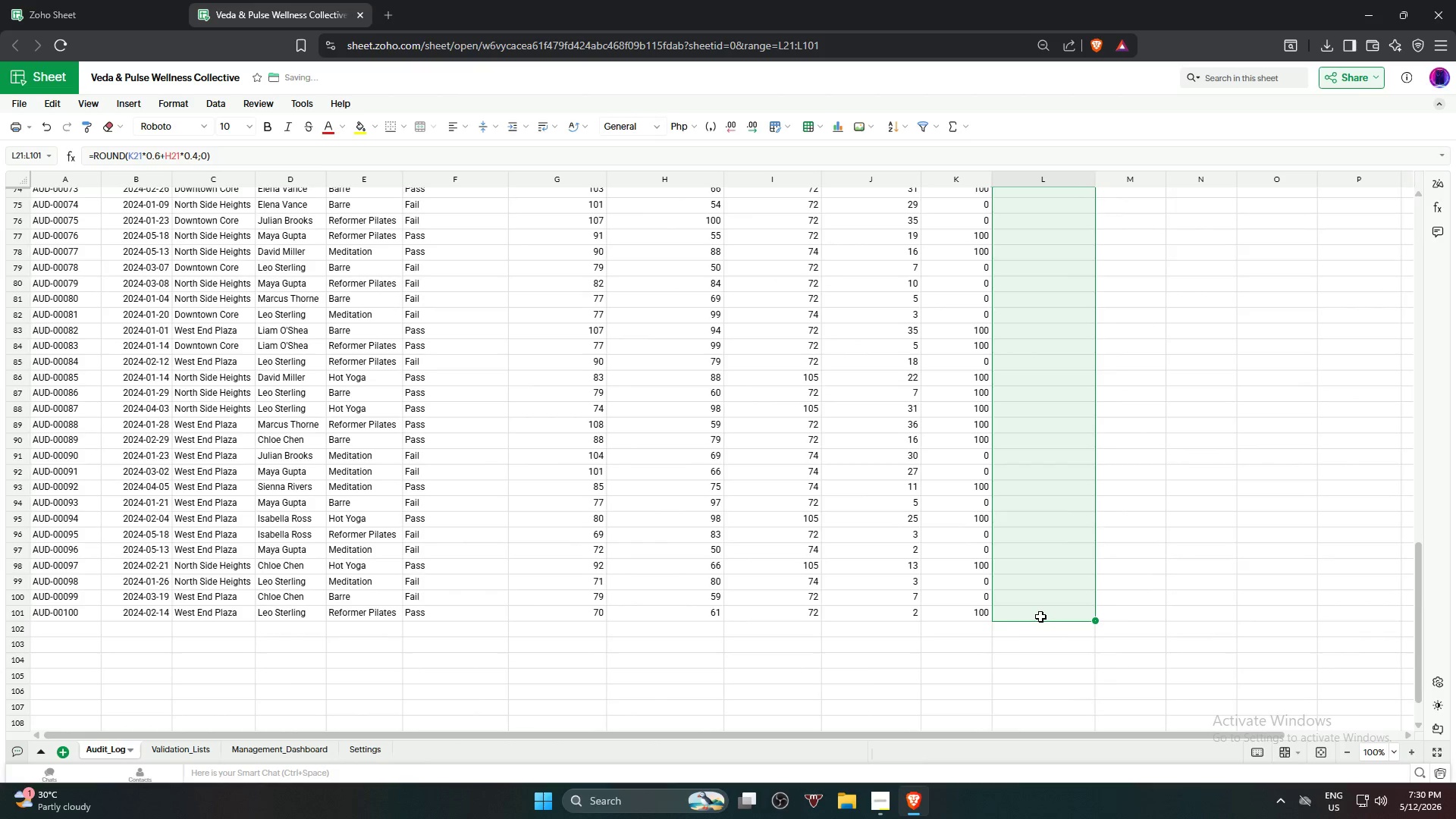 
left_click([1122, 535])
 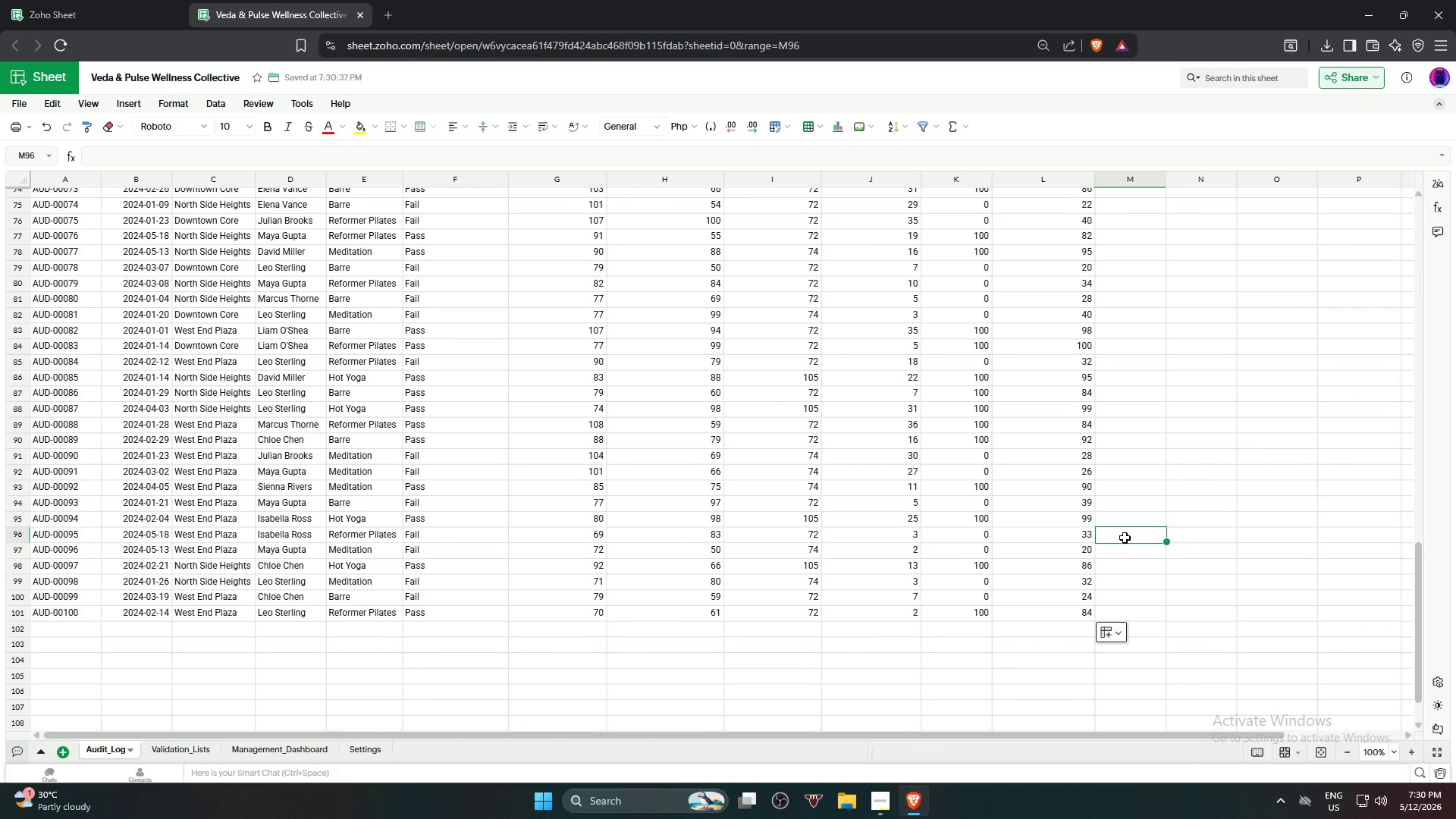 
scroll: coordinate [1125, 526], scroll_direction: up, amount: 23.0
 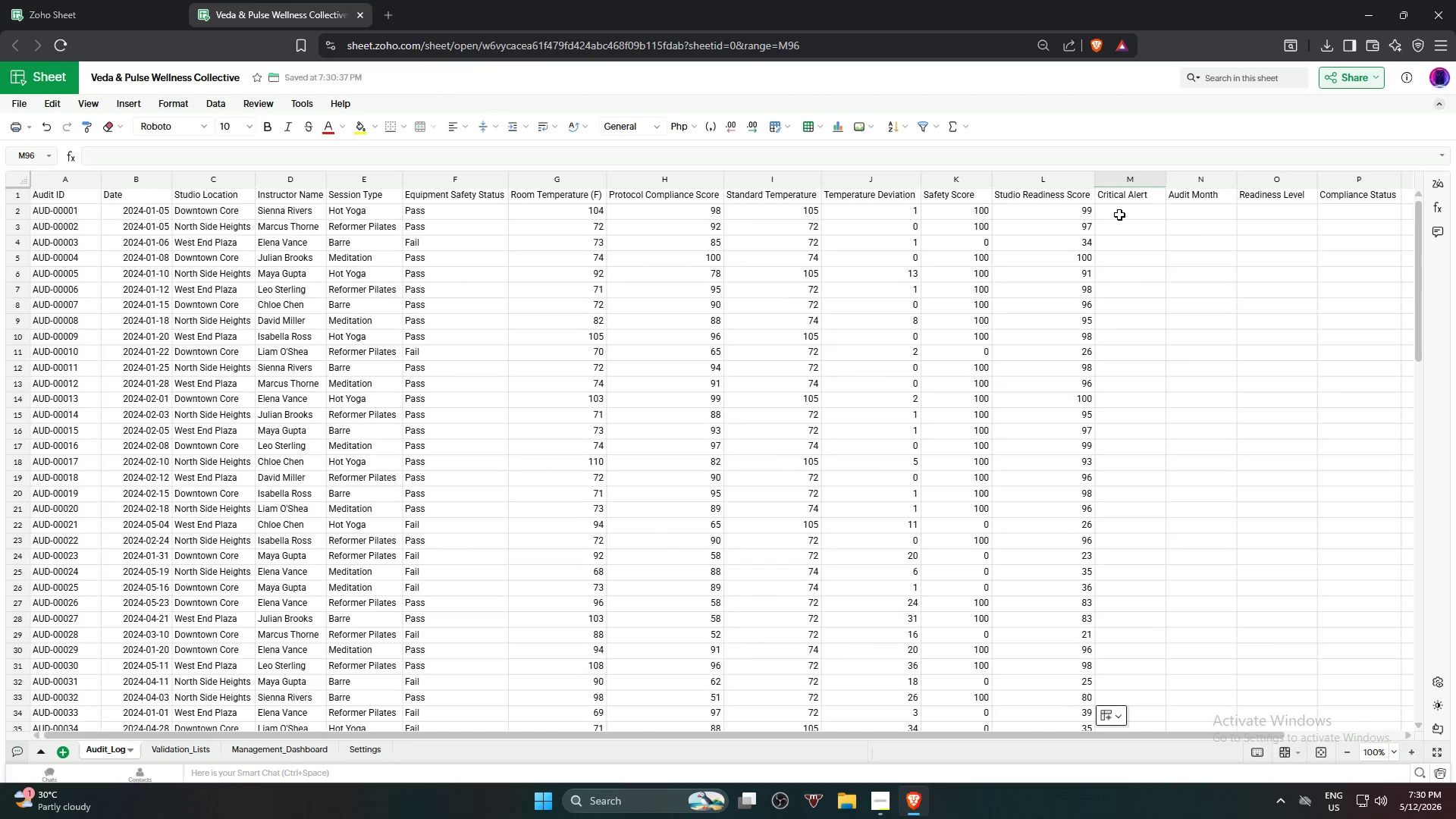 
left_click([1122, 214])
 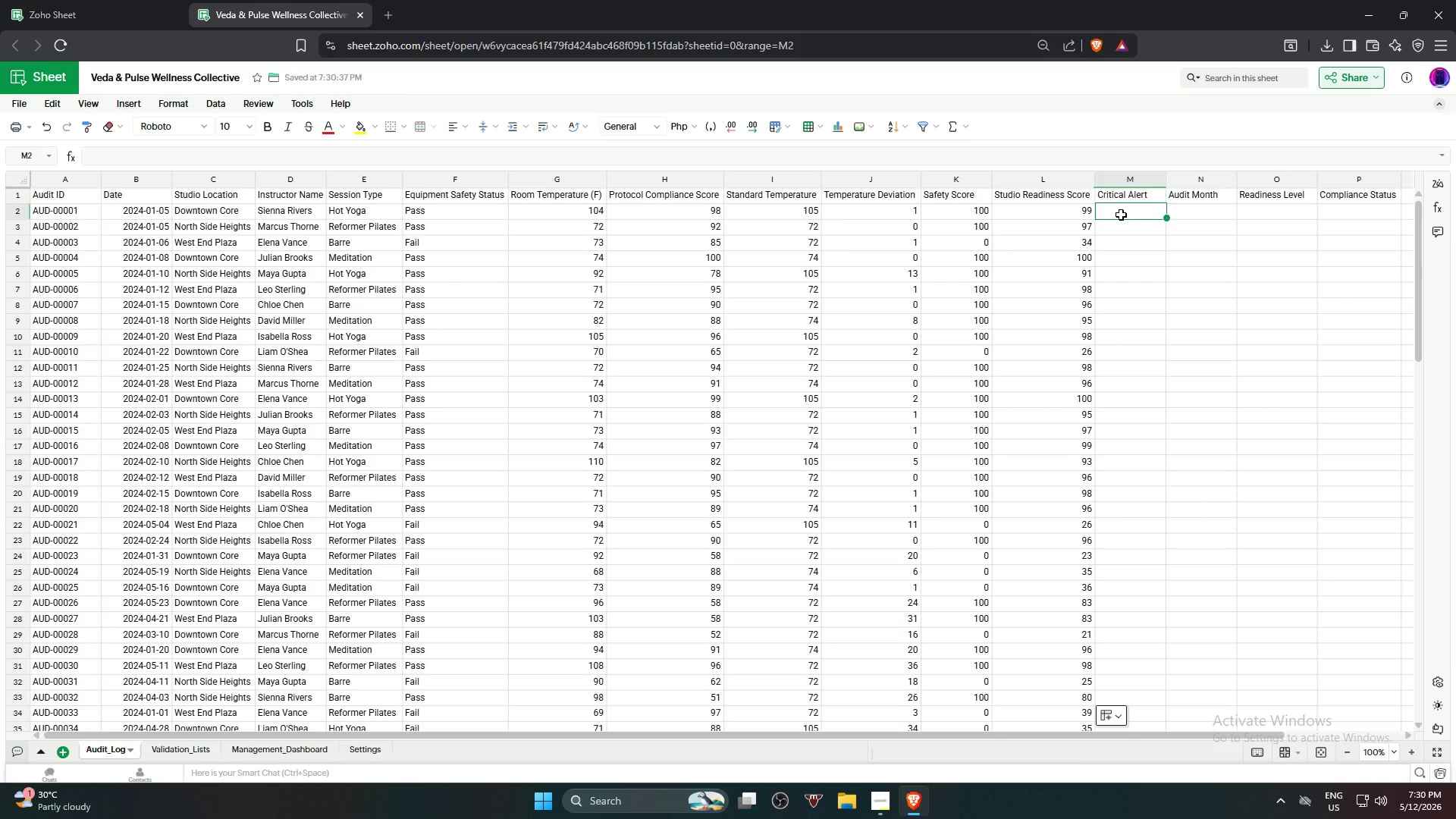 
wait(6.44)
 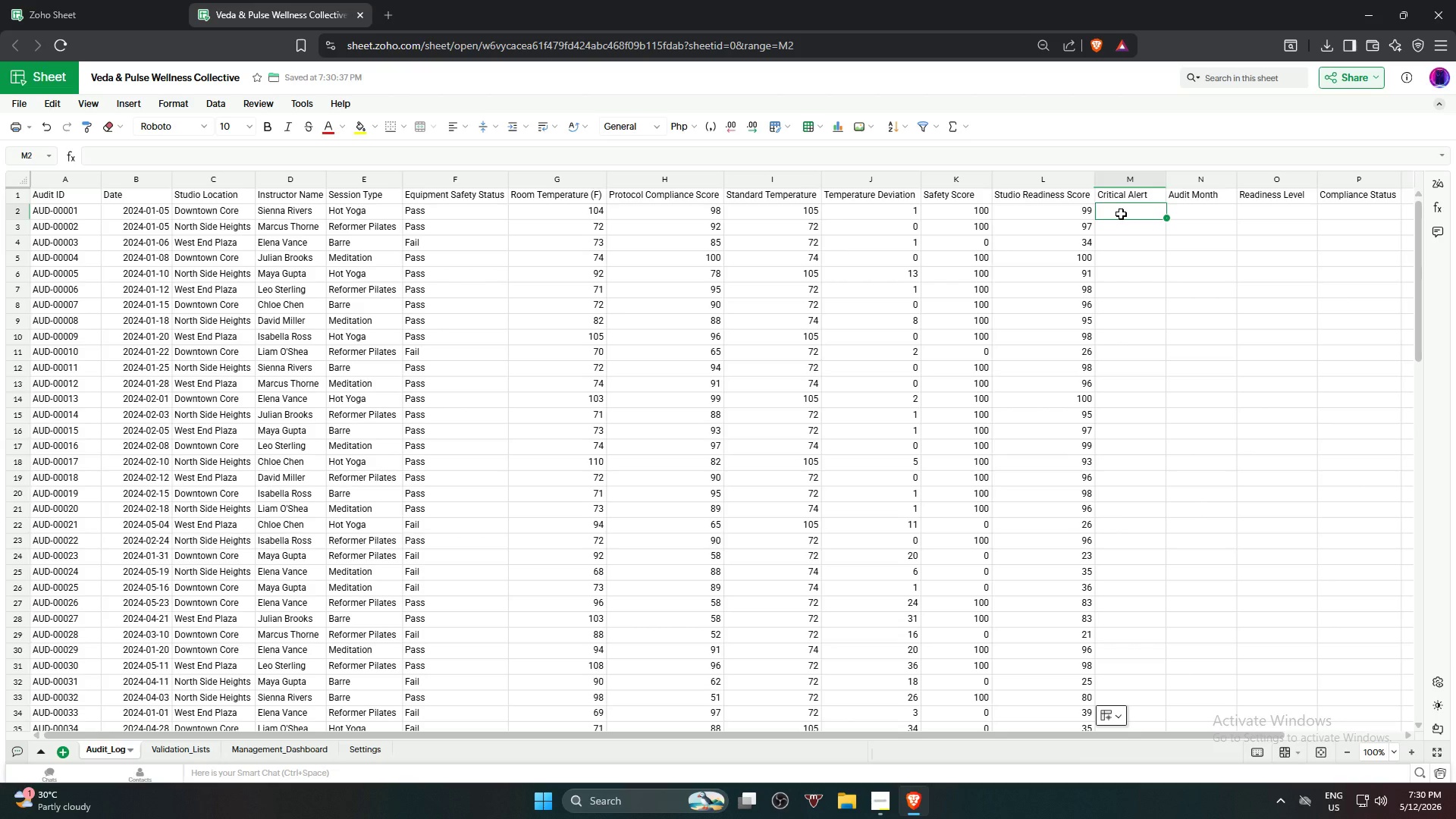 
key(Equal)
 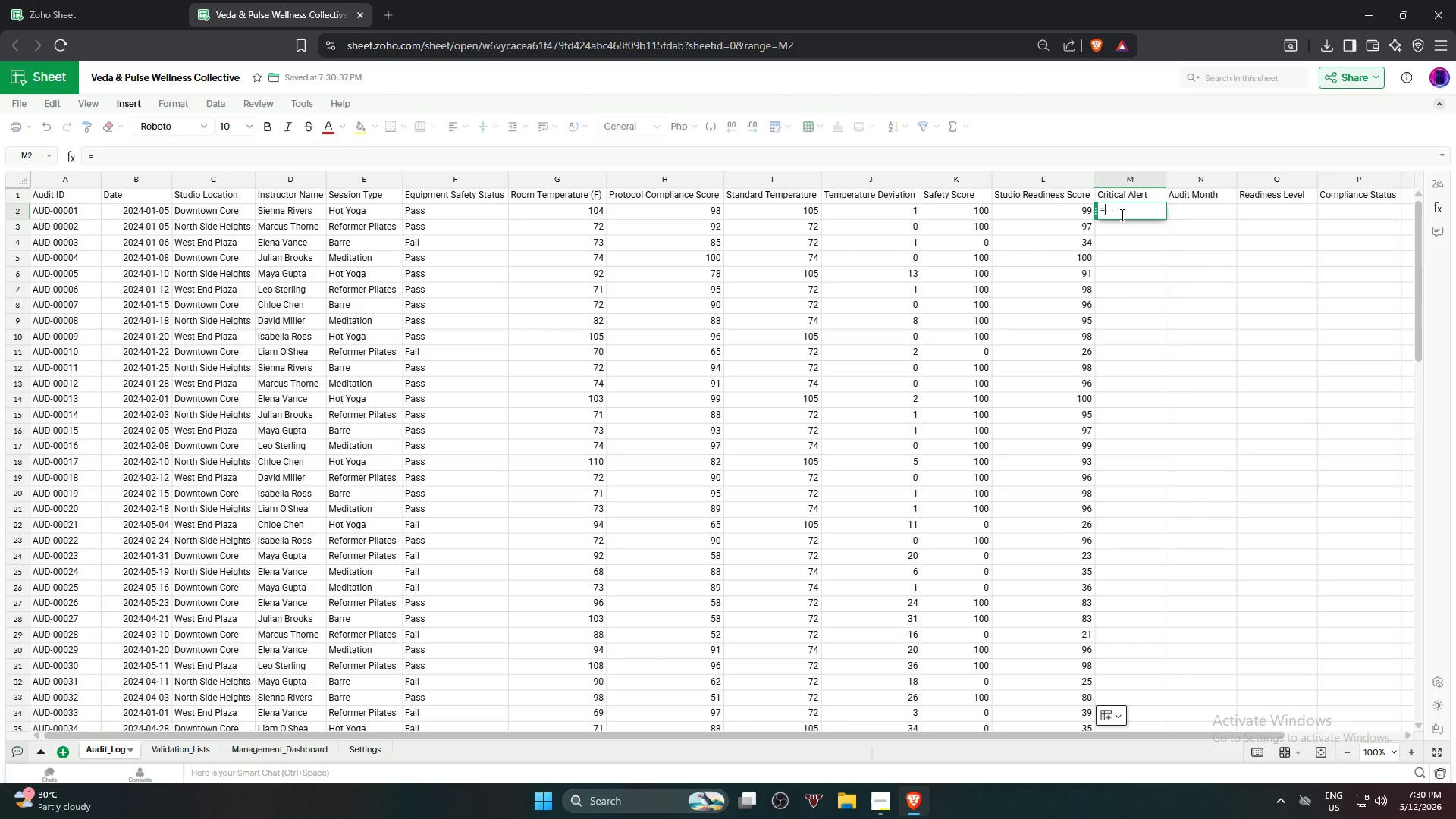 
key(Shift+I)
 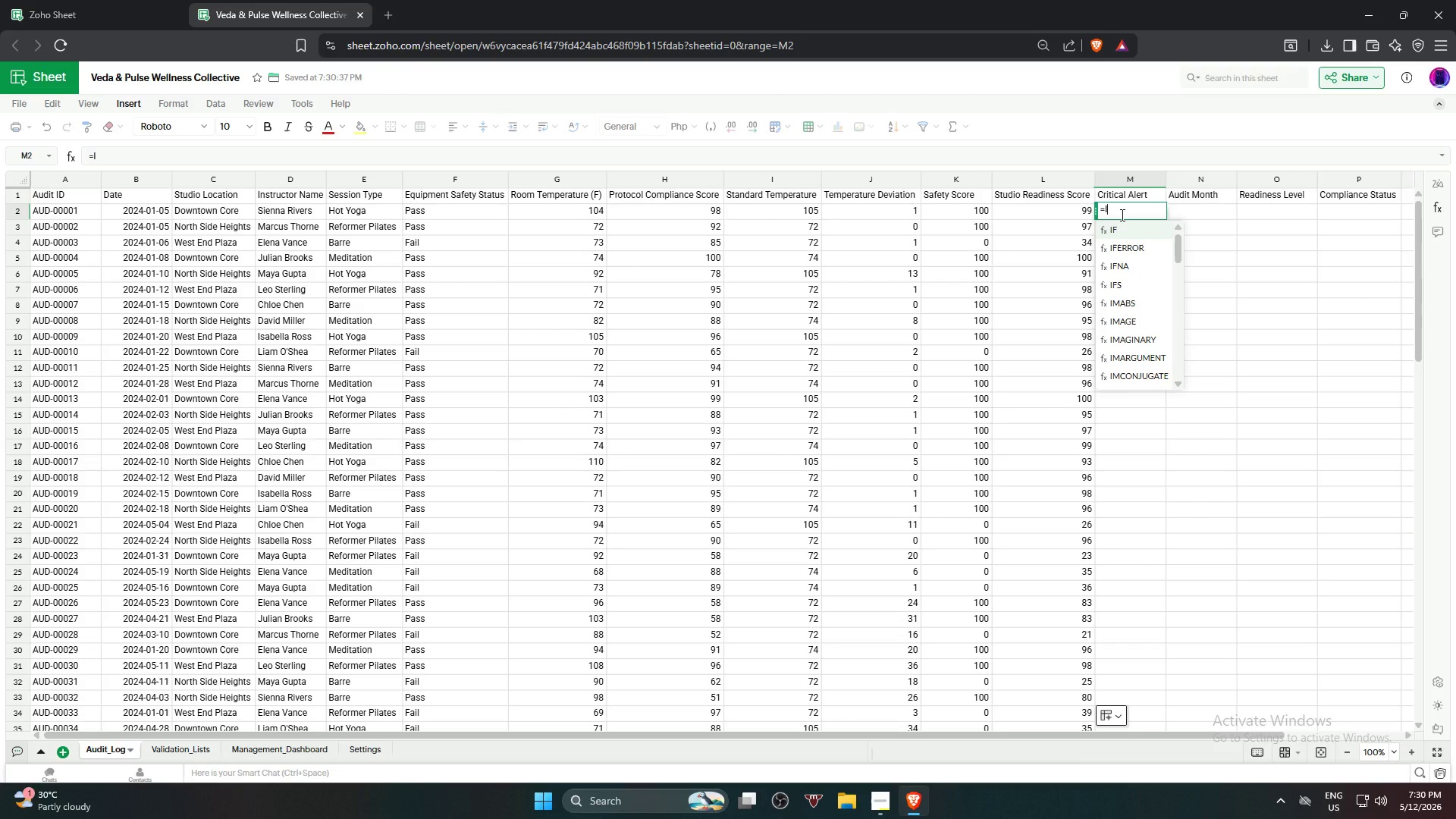 
left_click([1134, 228])
 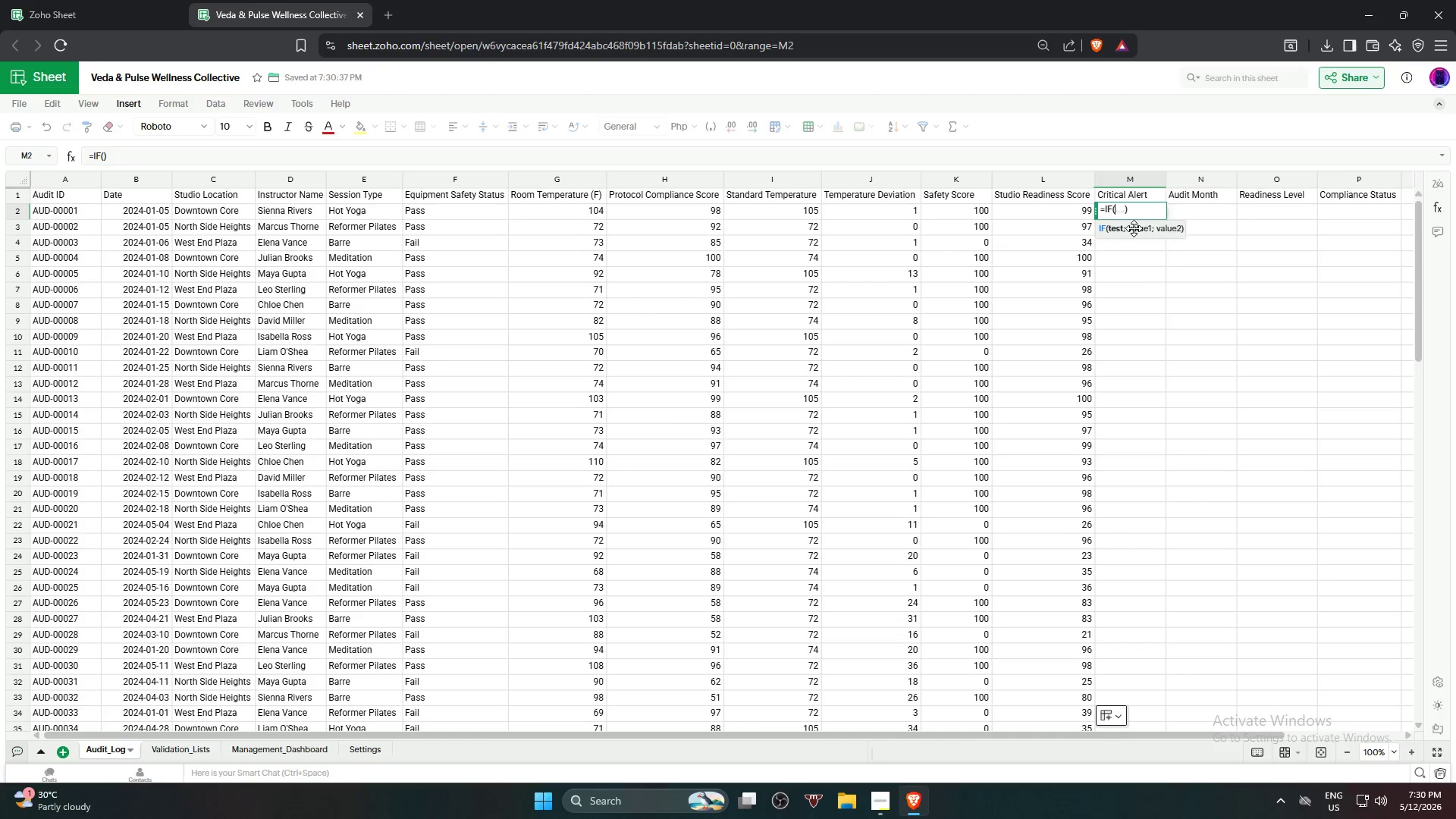 
type(Or)
 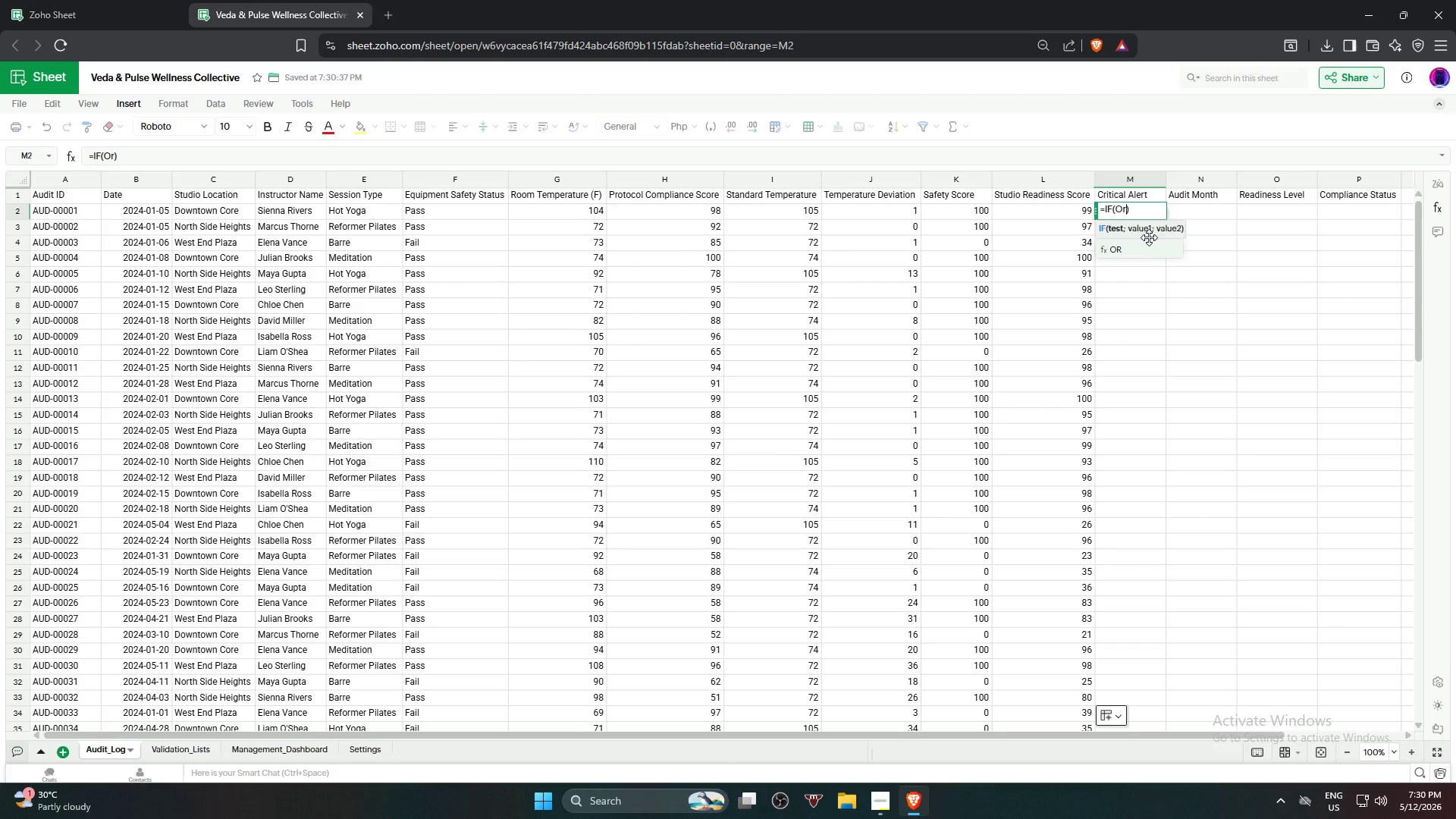 
left_click([1154, 243])
 